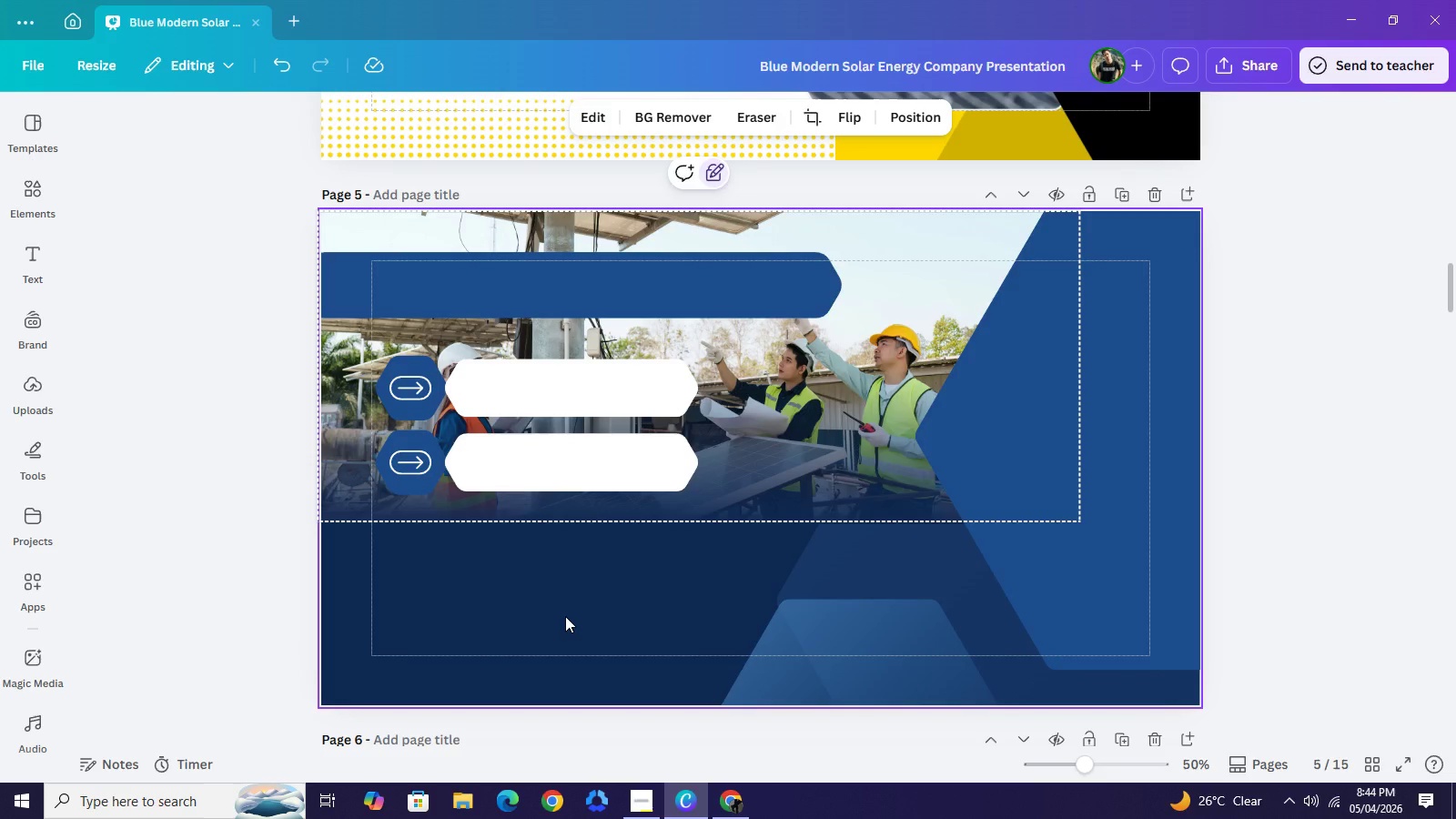 
left_click([565, 616])
 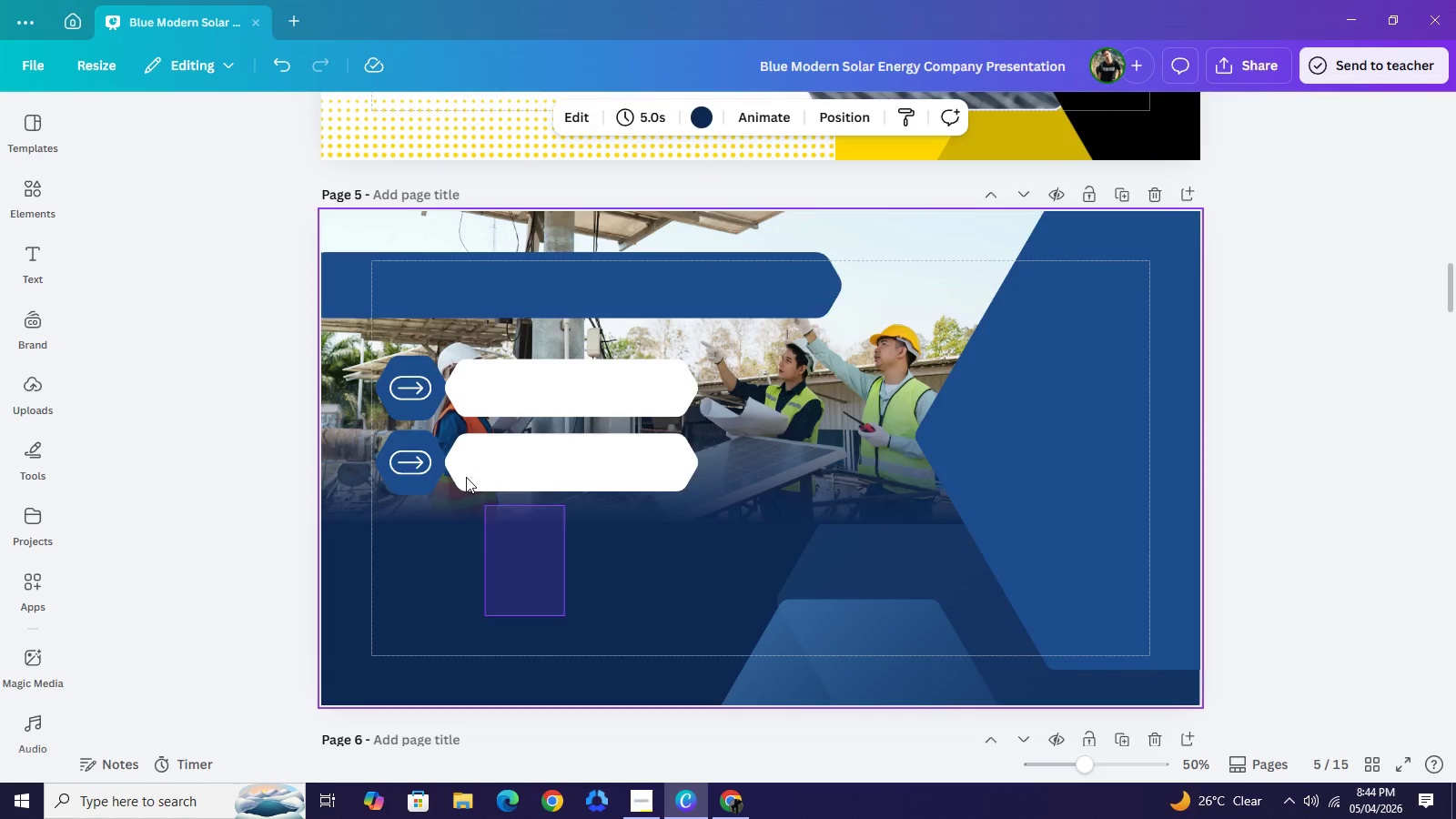 
left_click_drag(start_coordinate=[565, 616], to_coordinate=[427, 454])
 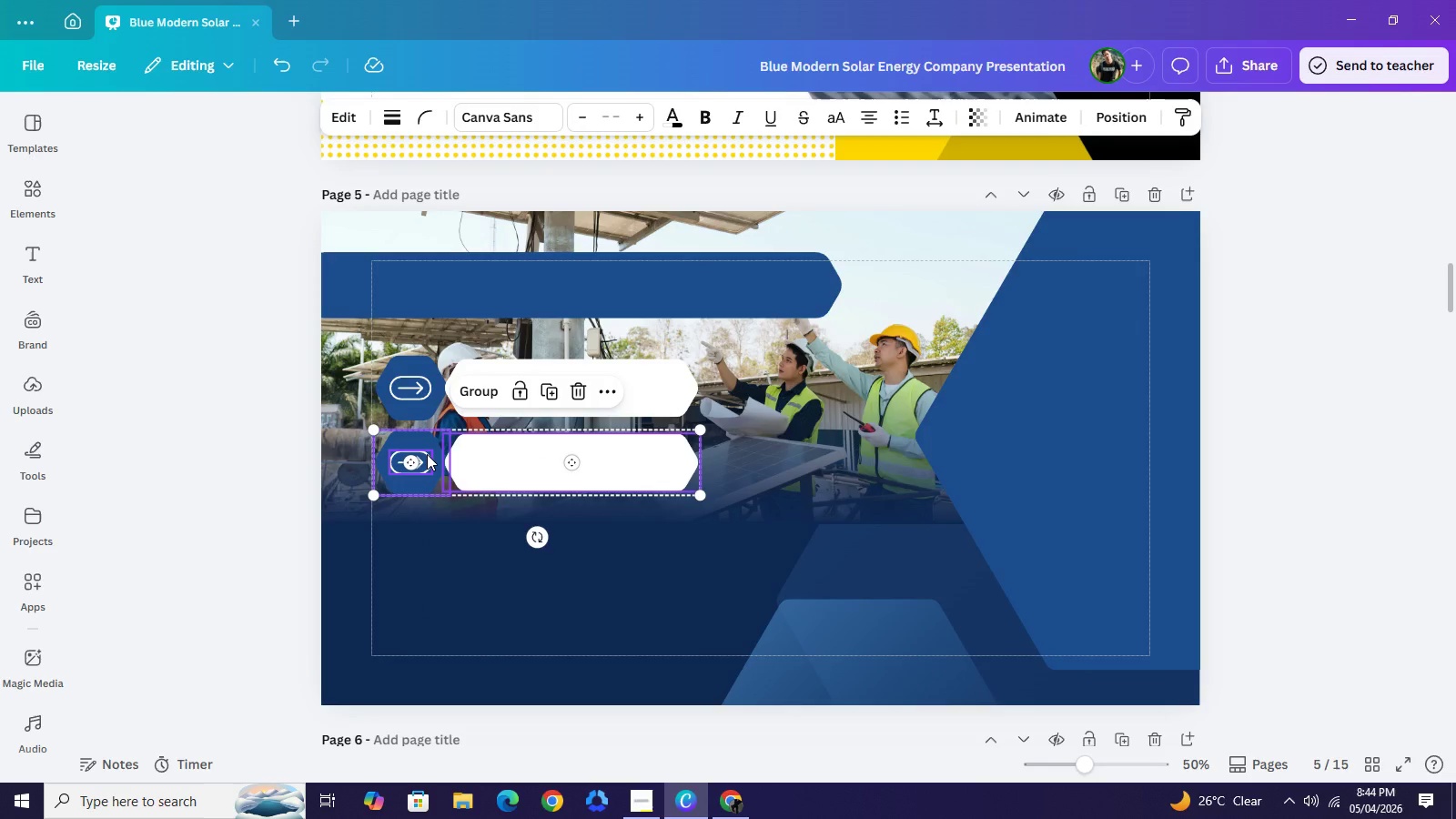 
key(Control+C)
 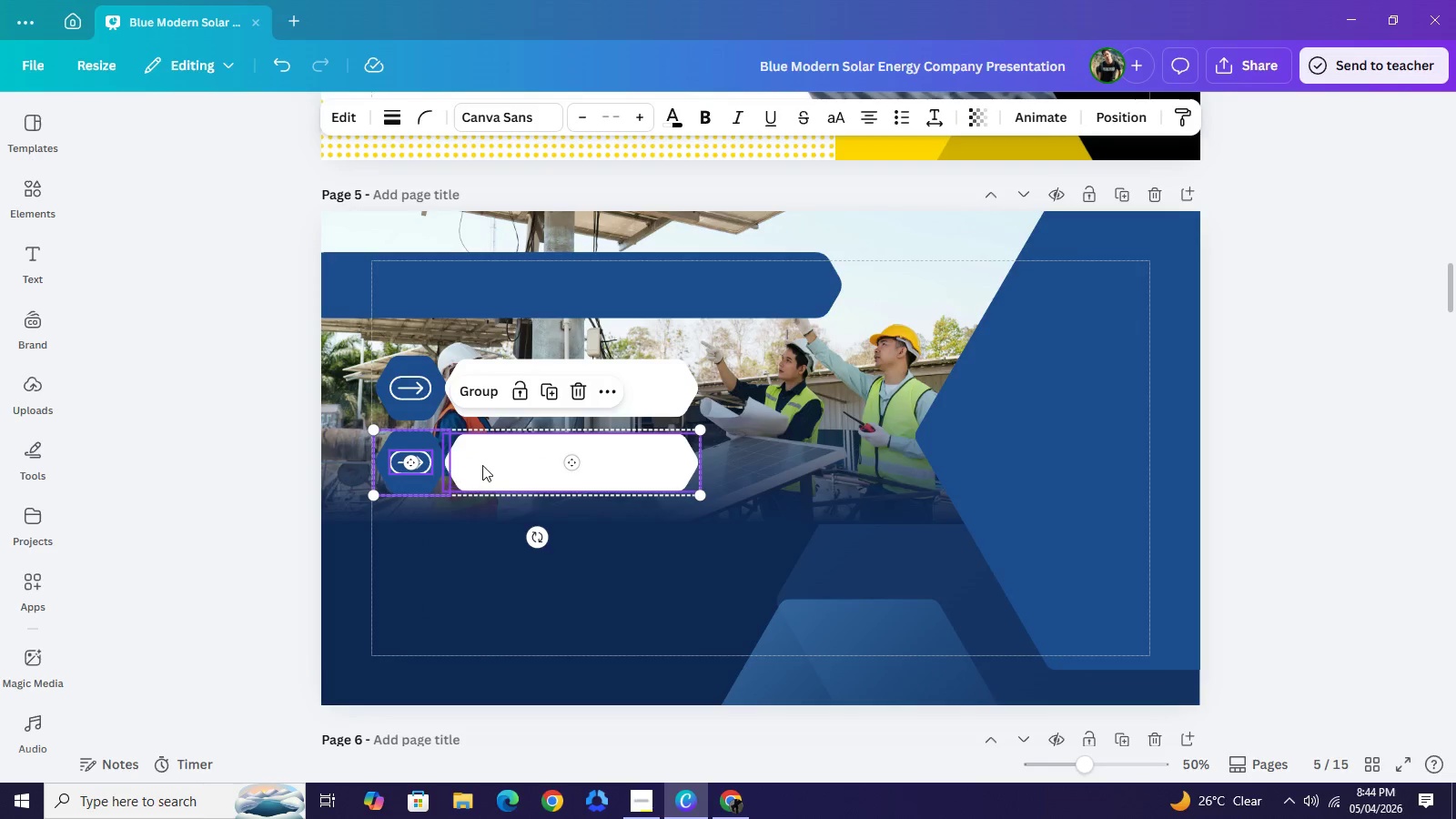 
key(Control+V)
 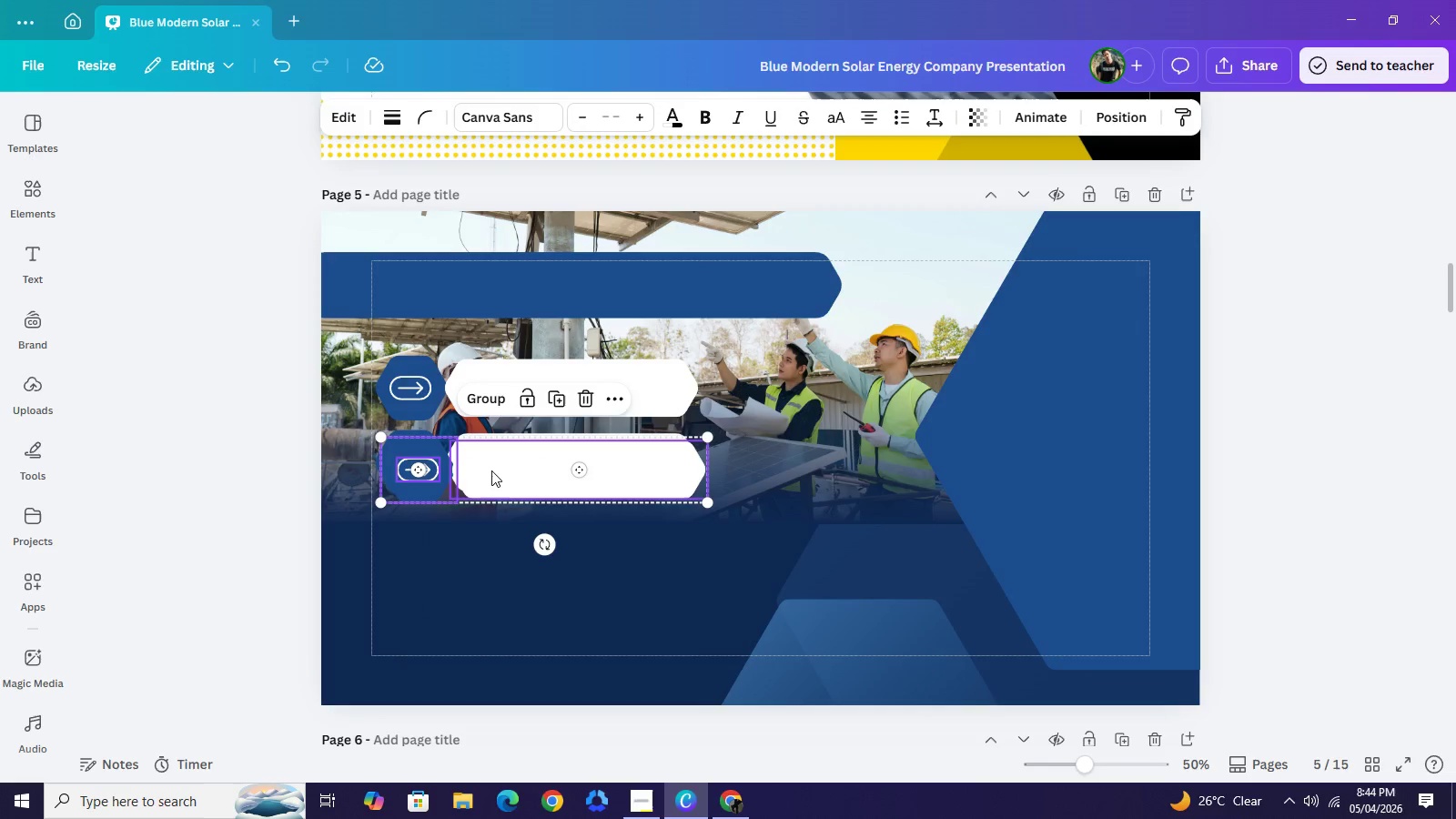 
left_click_drag(start_coordinate=[490, 469], to_coordinate=[484, 540])
 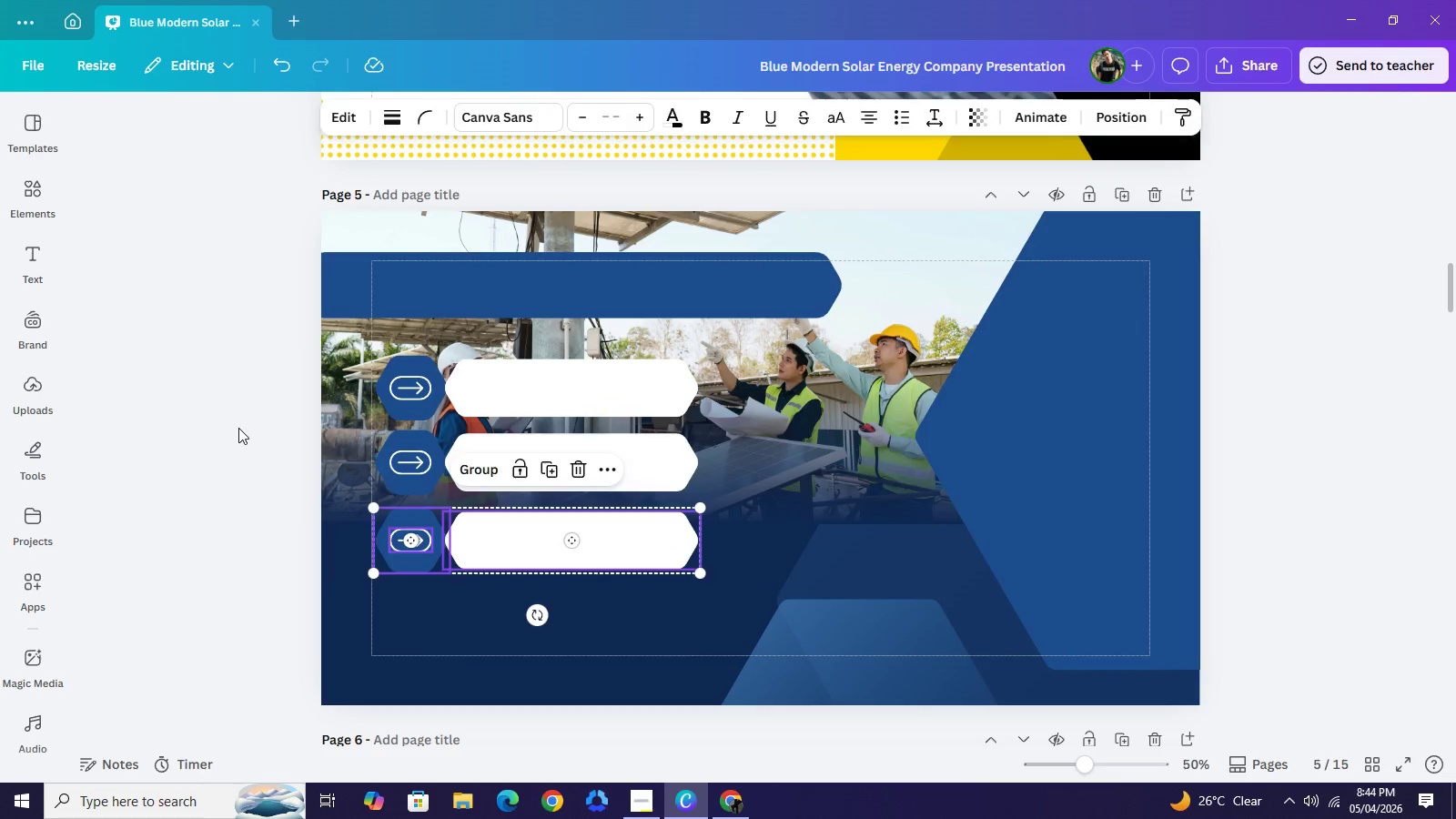 
left_click([238, 428])
 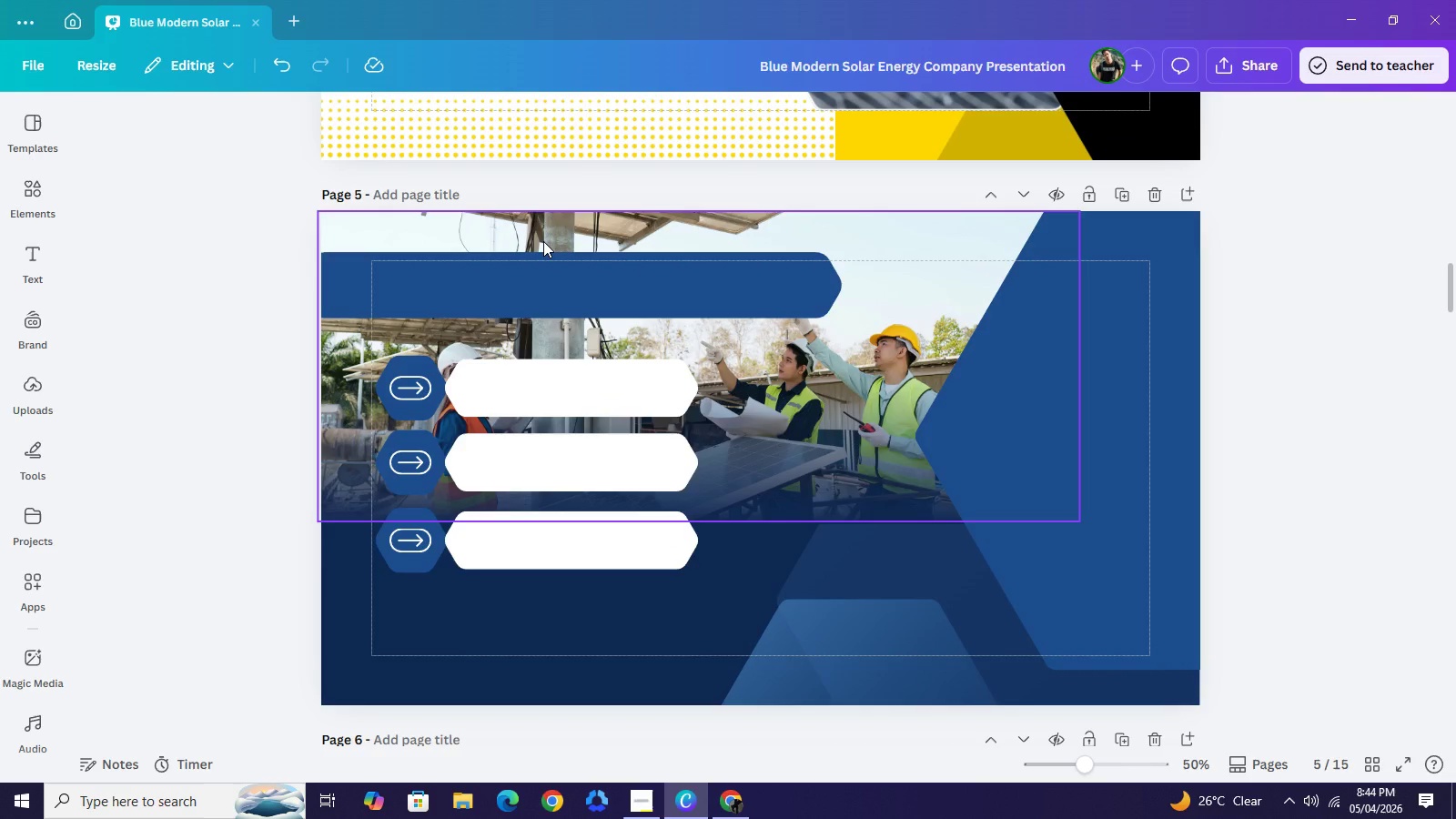 
left_click([543, 241])
 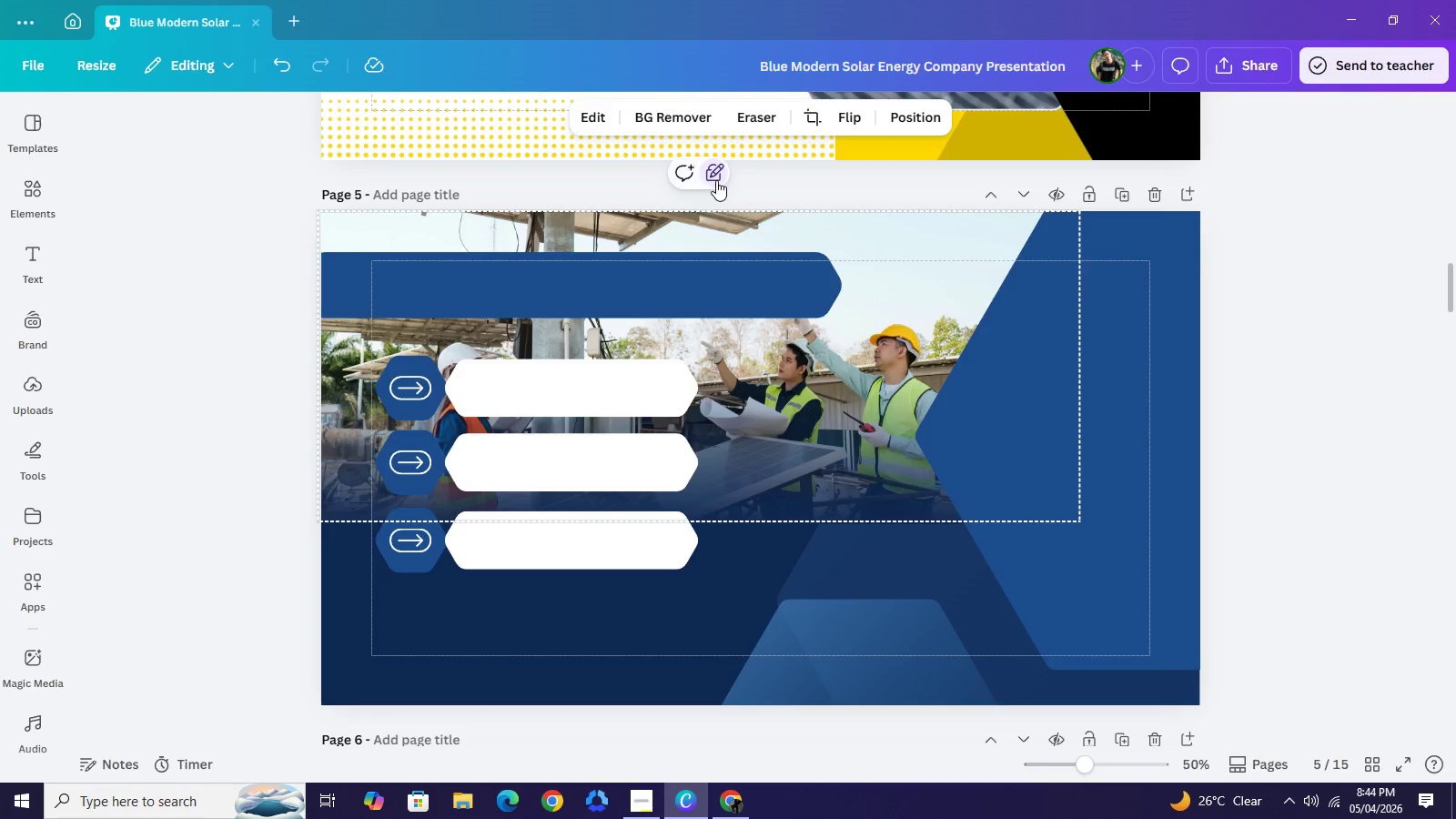 
left_click([716, 180])
 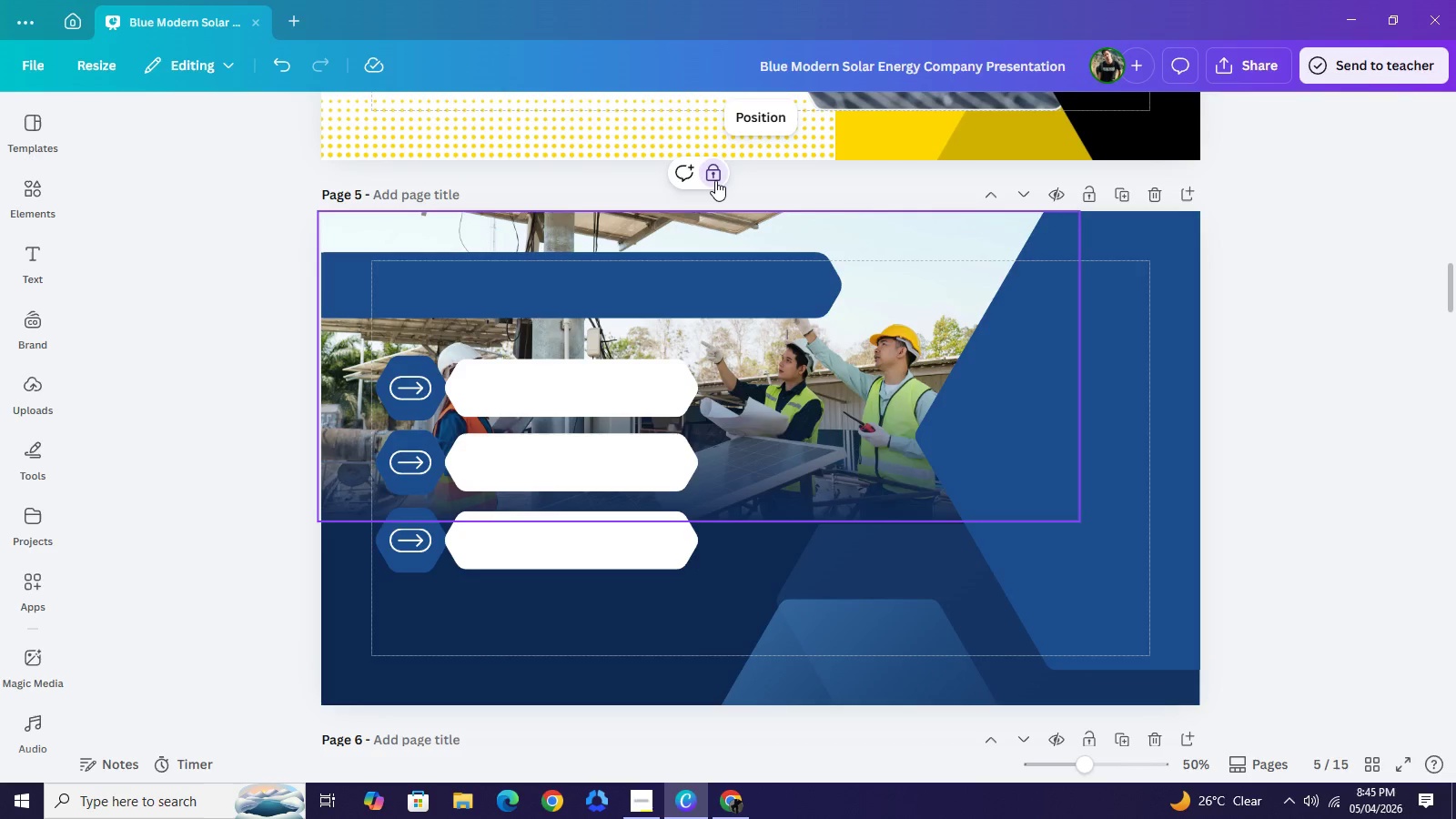 
left_click([715, 180])
 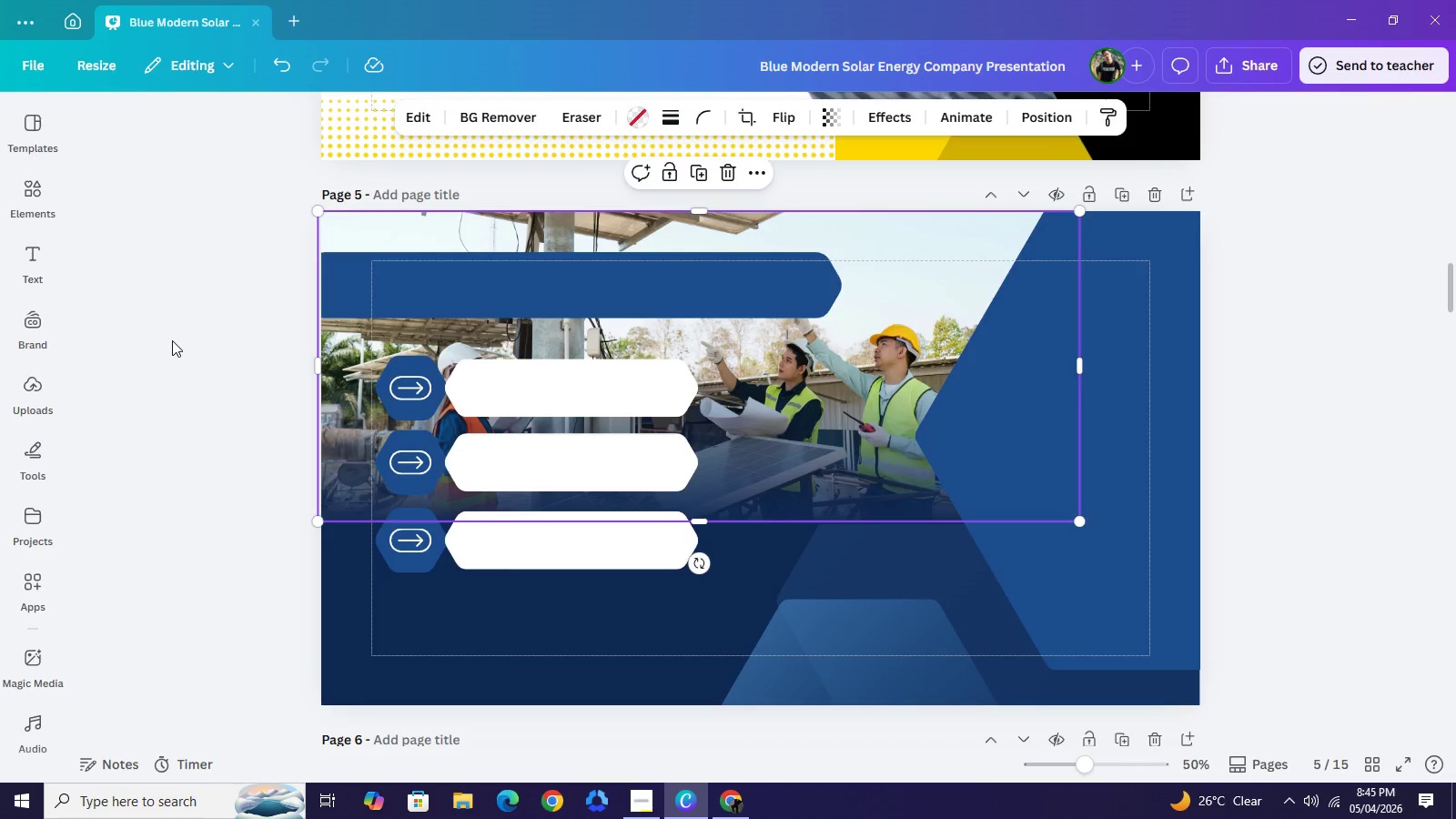 
left_click([172, 340])
 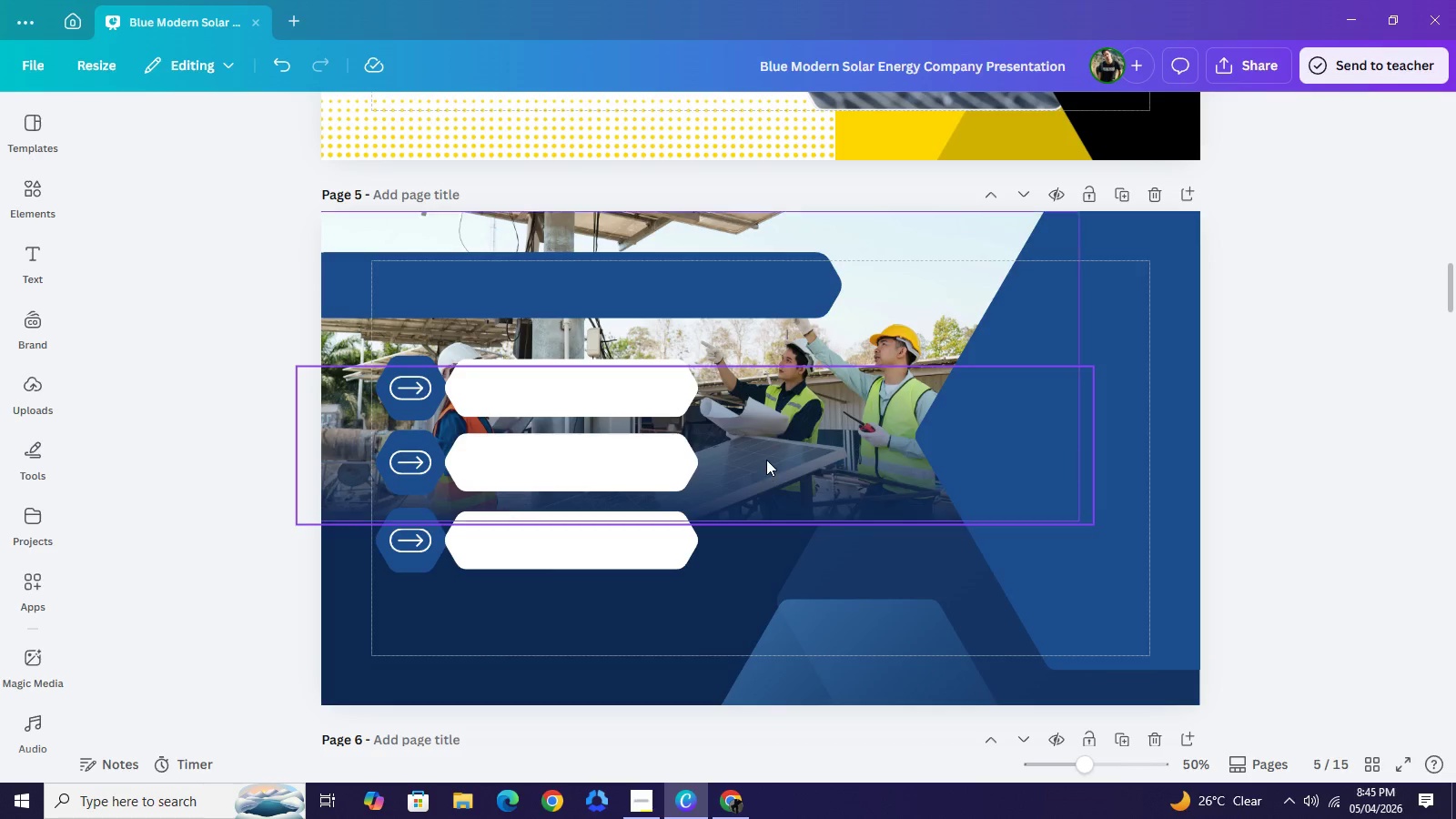 
left_click([766, 460])
 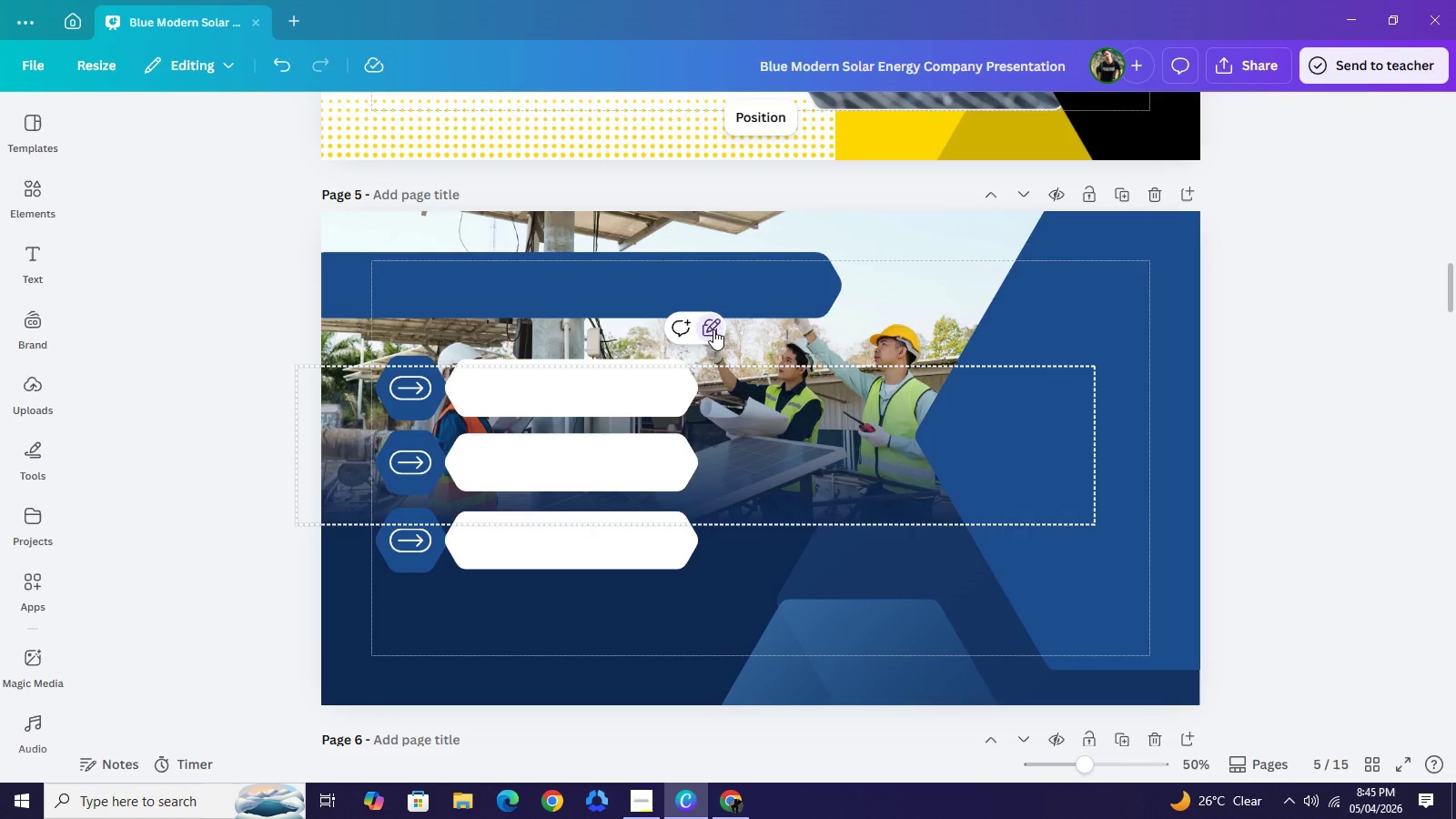 
double_click([713, 329])
 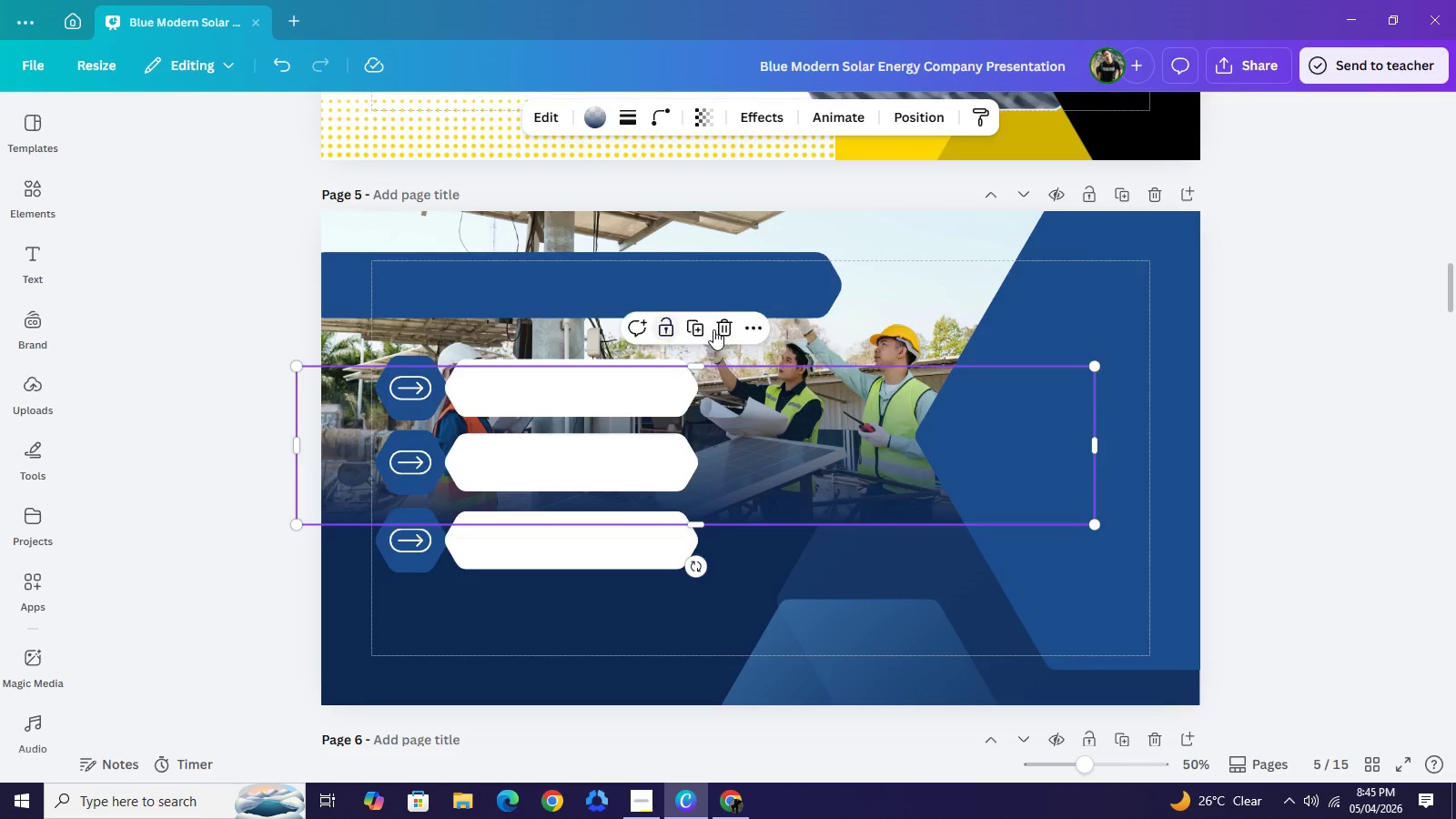 
left_click([713, 329])
 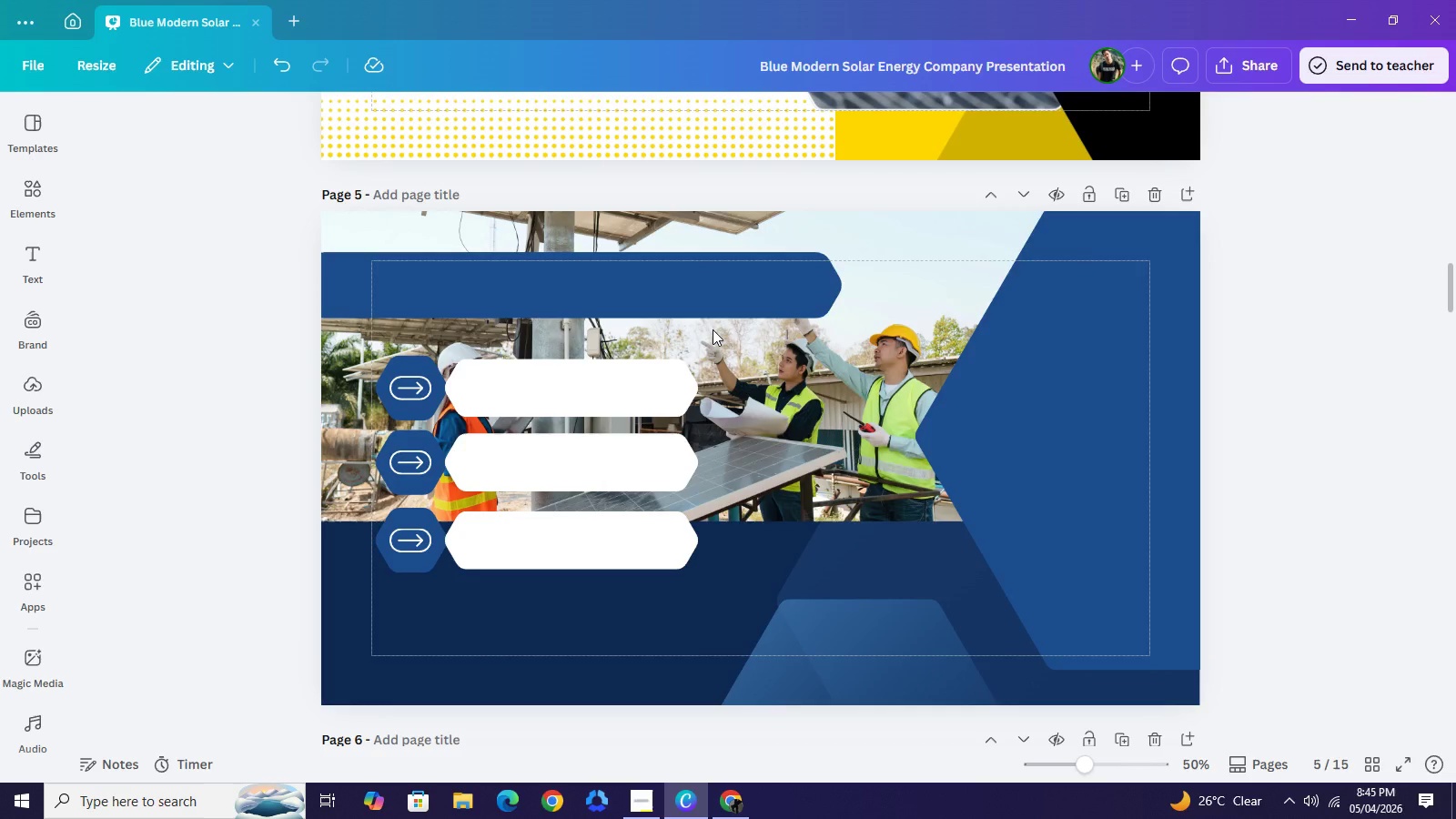 
key(Control+Z)
 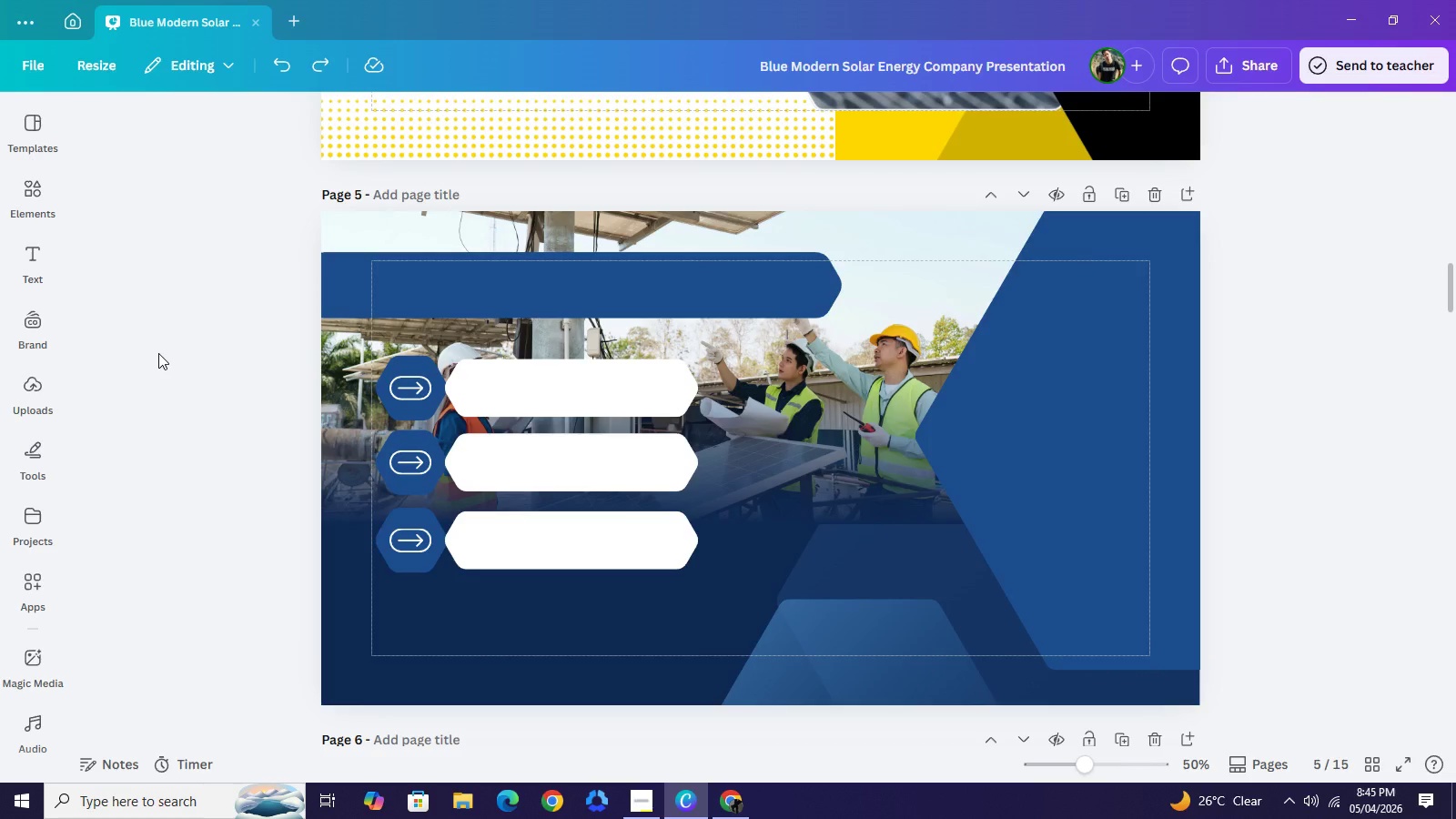 
double_click([158, 353])
 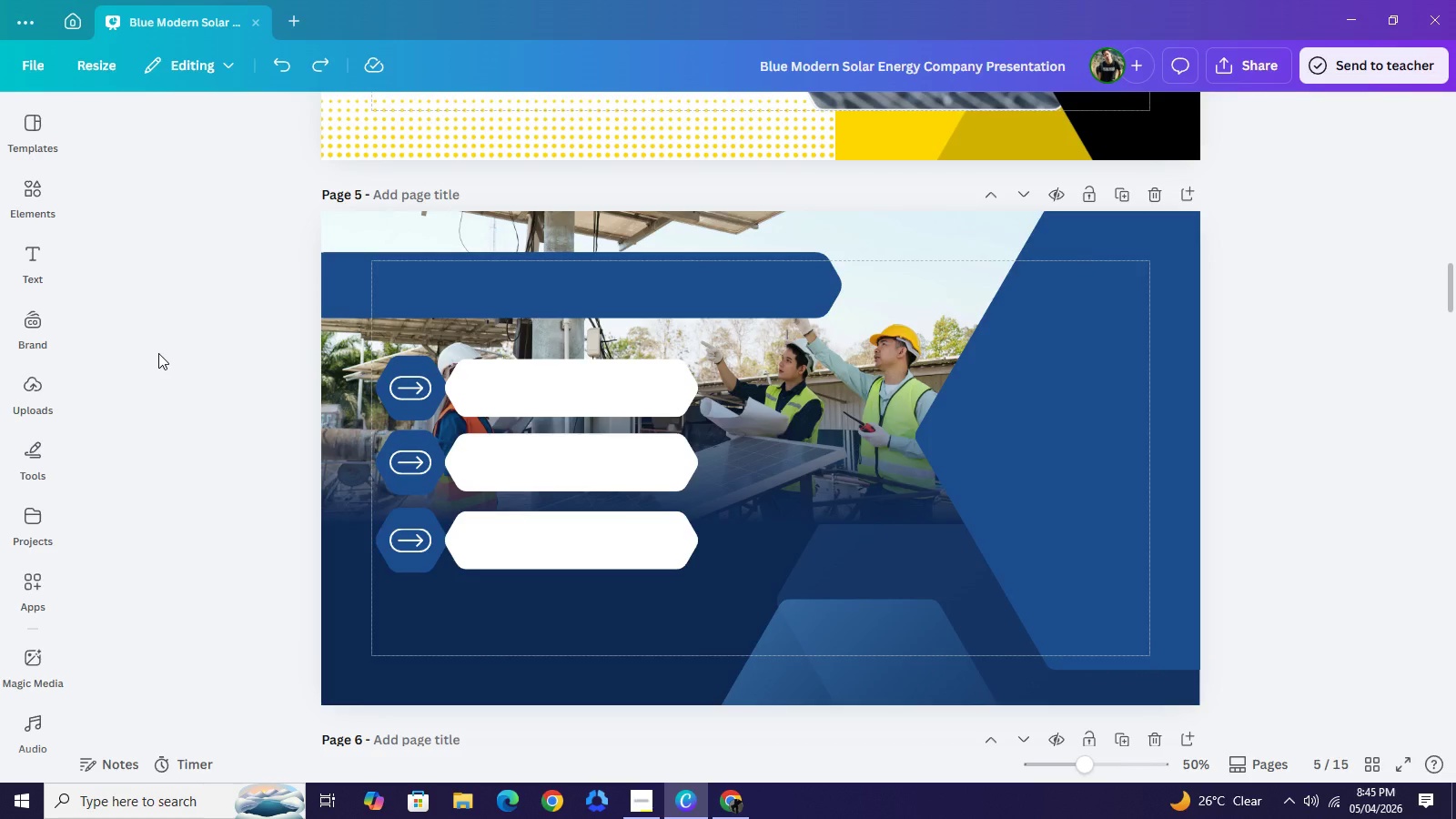 
triple_click([158, 353])
 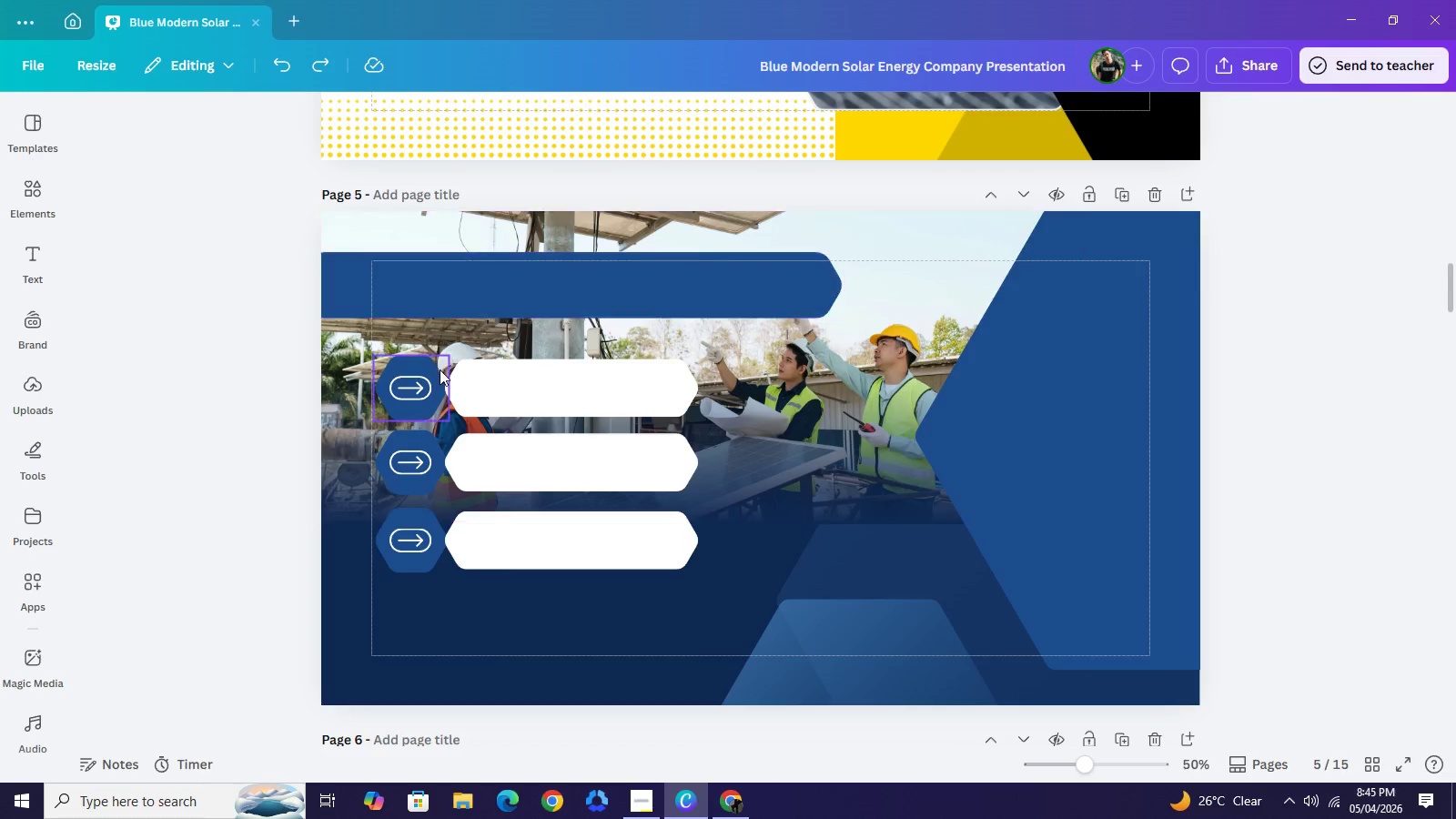 
left_click([501, 632])
 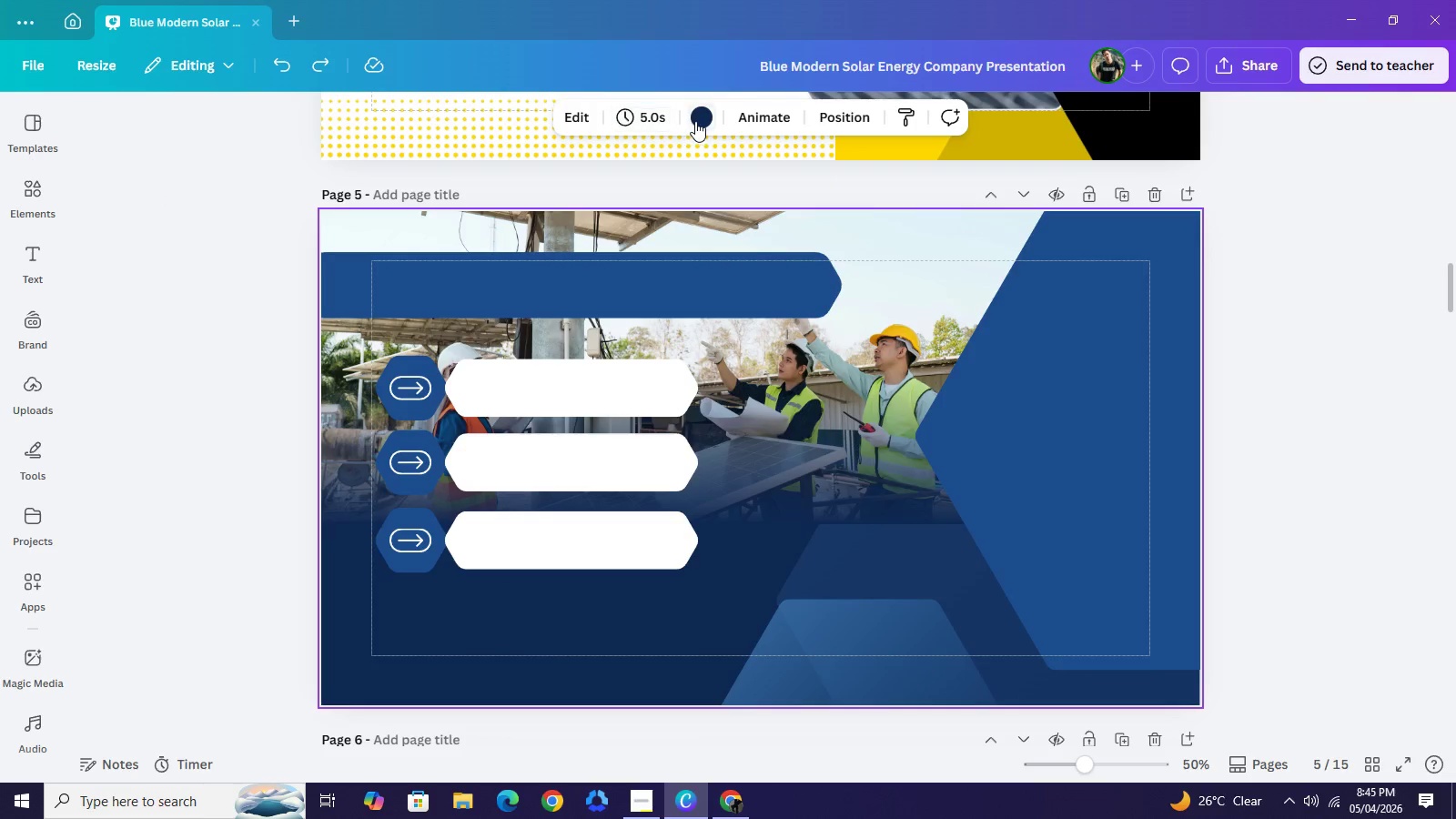 
left_click([695, 121])
 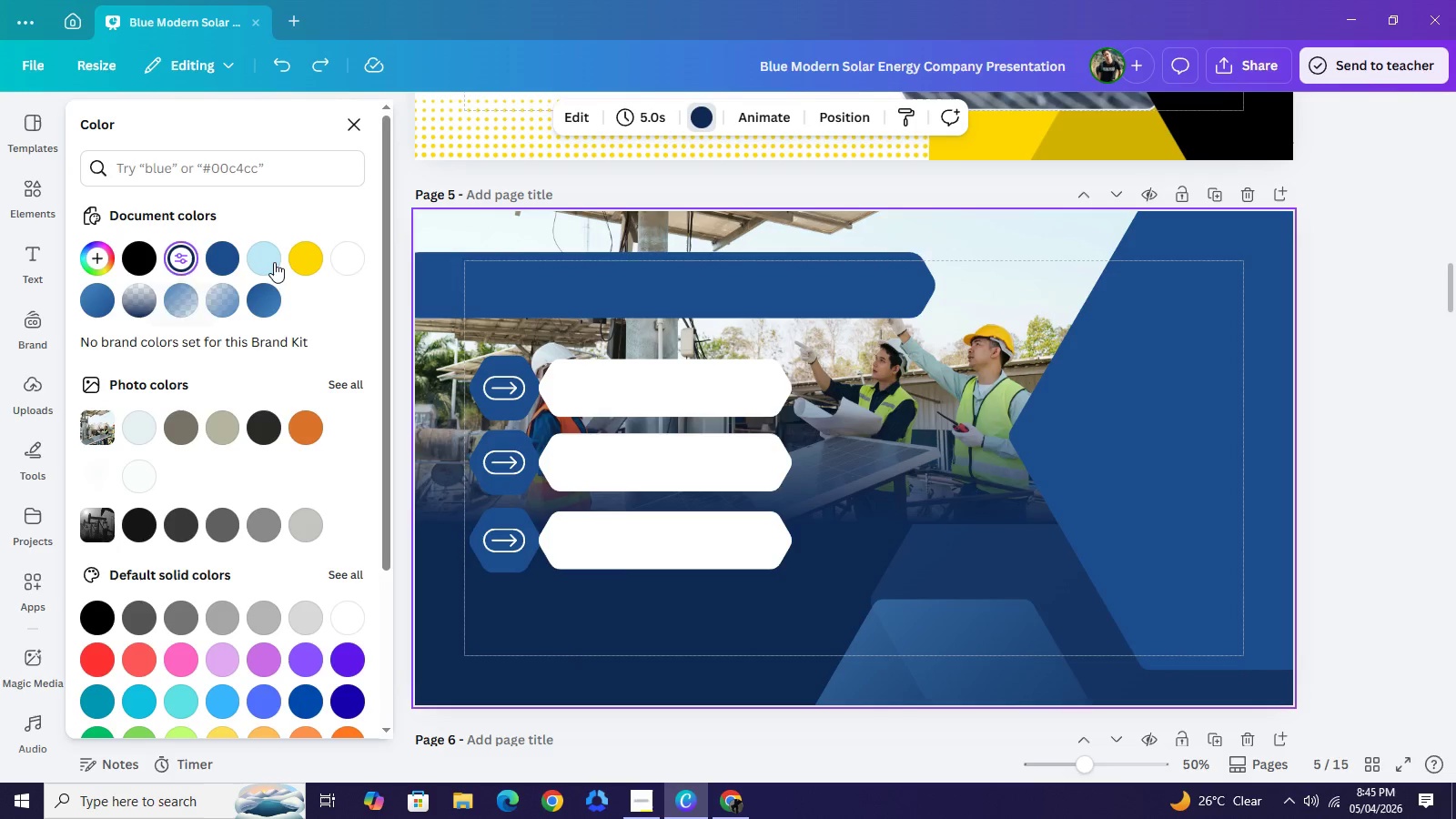 
left_click([356, 261])
 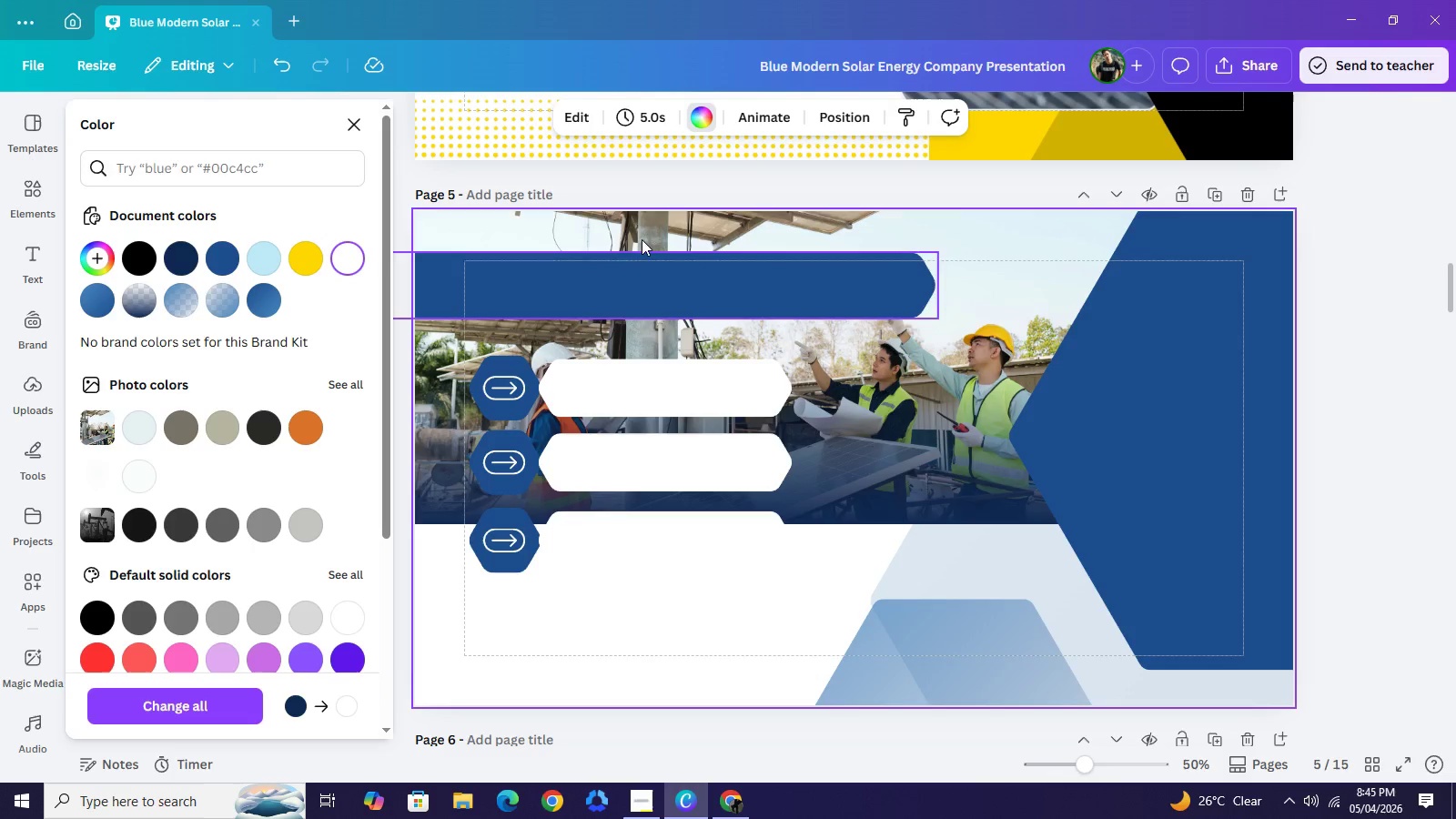 
wait(6.48)
 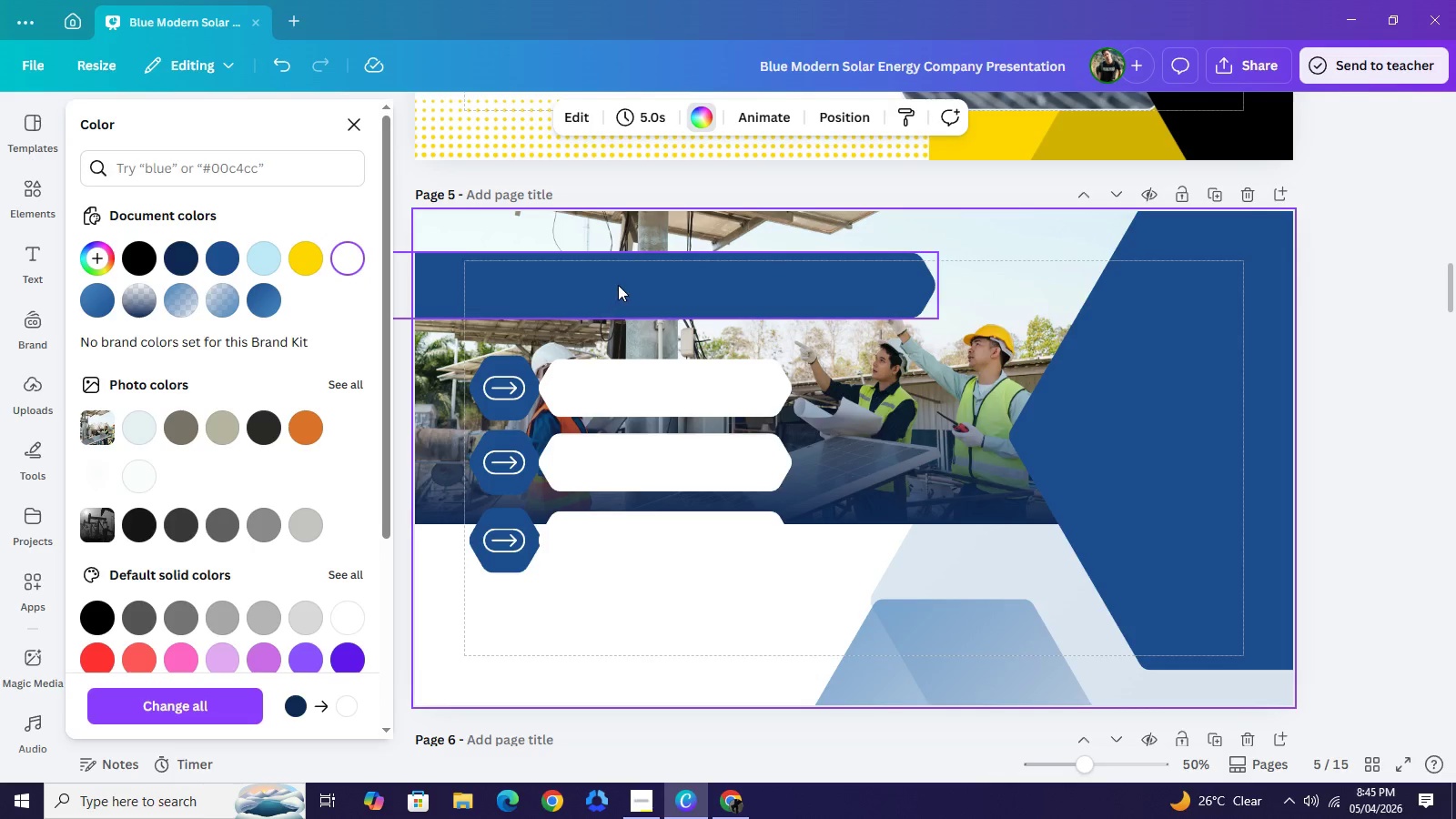 
left_click([639, 219])
 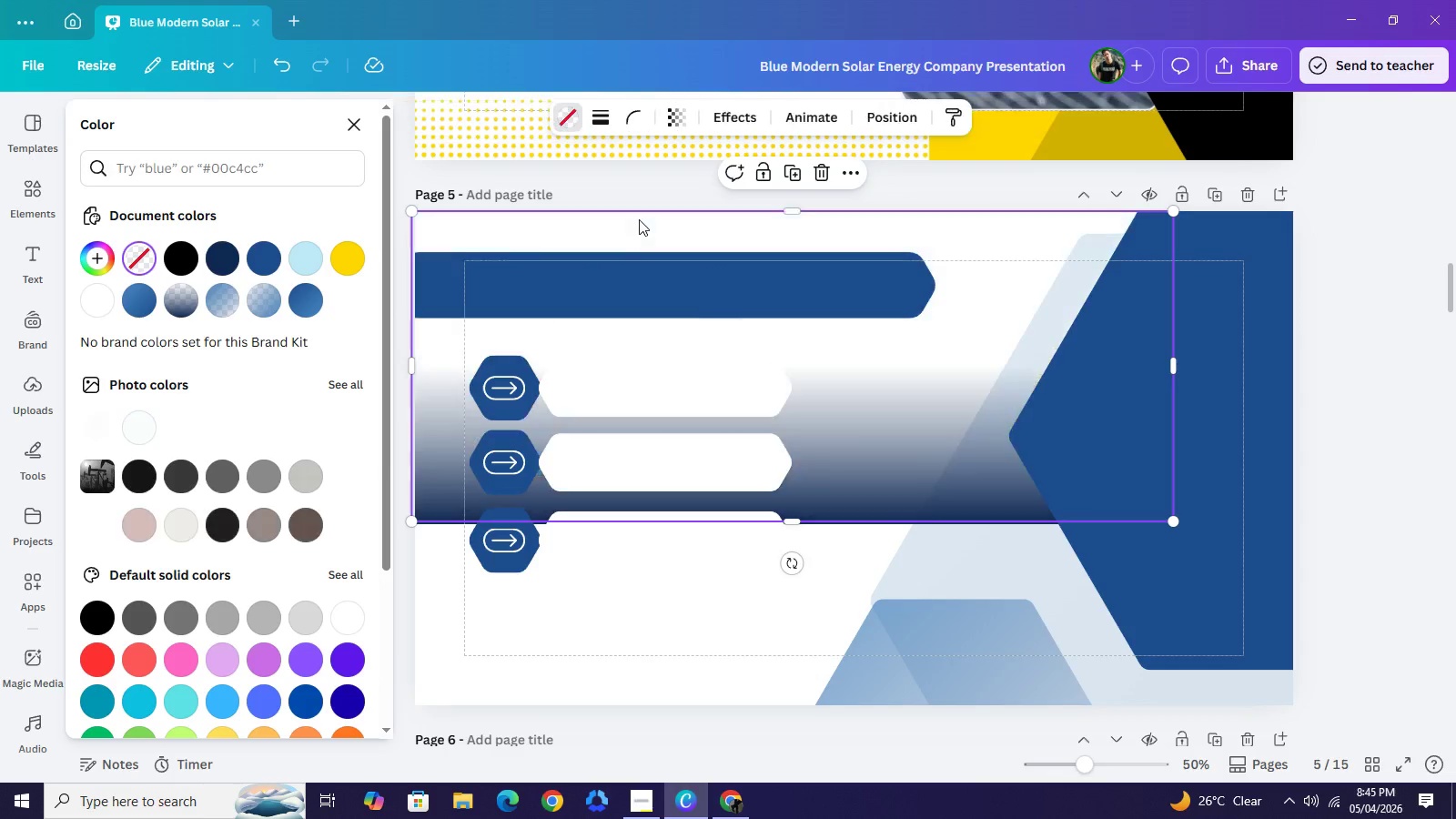 
key(Backspace)
 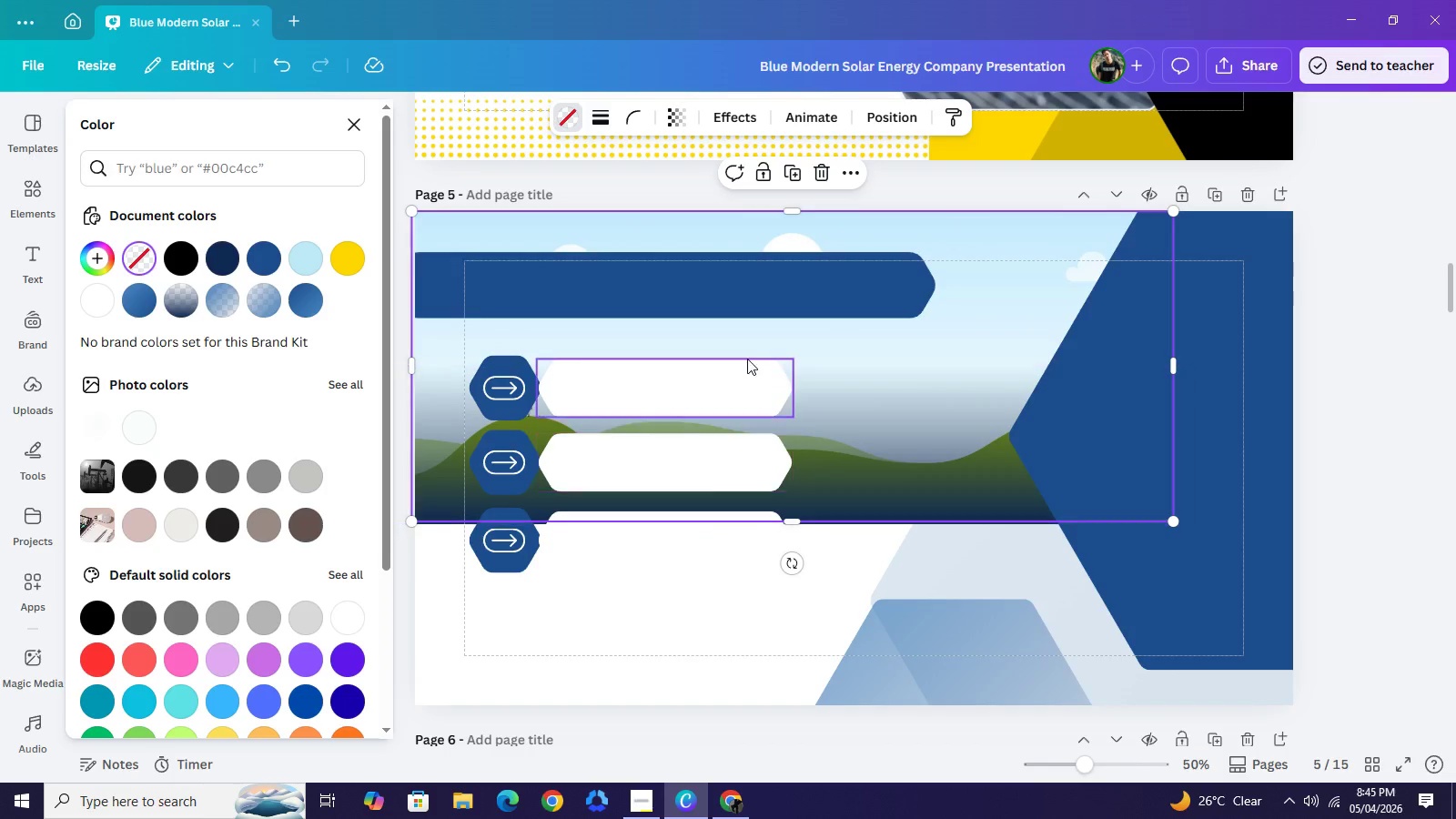 
wait(5.58)
 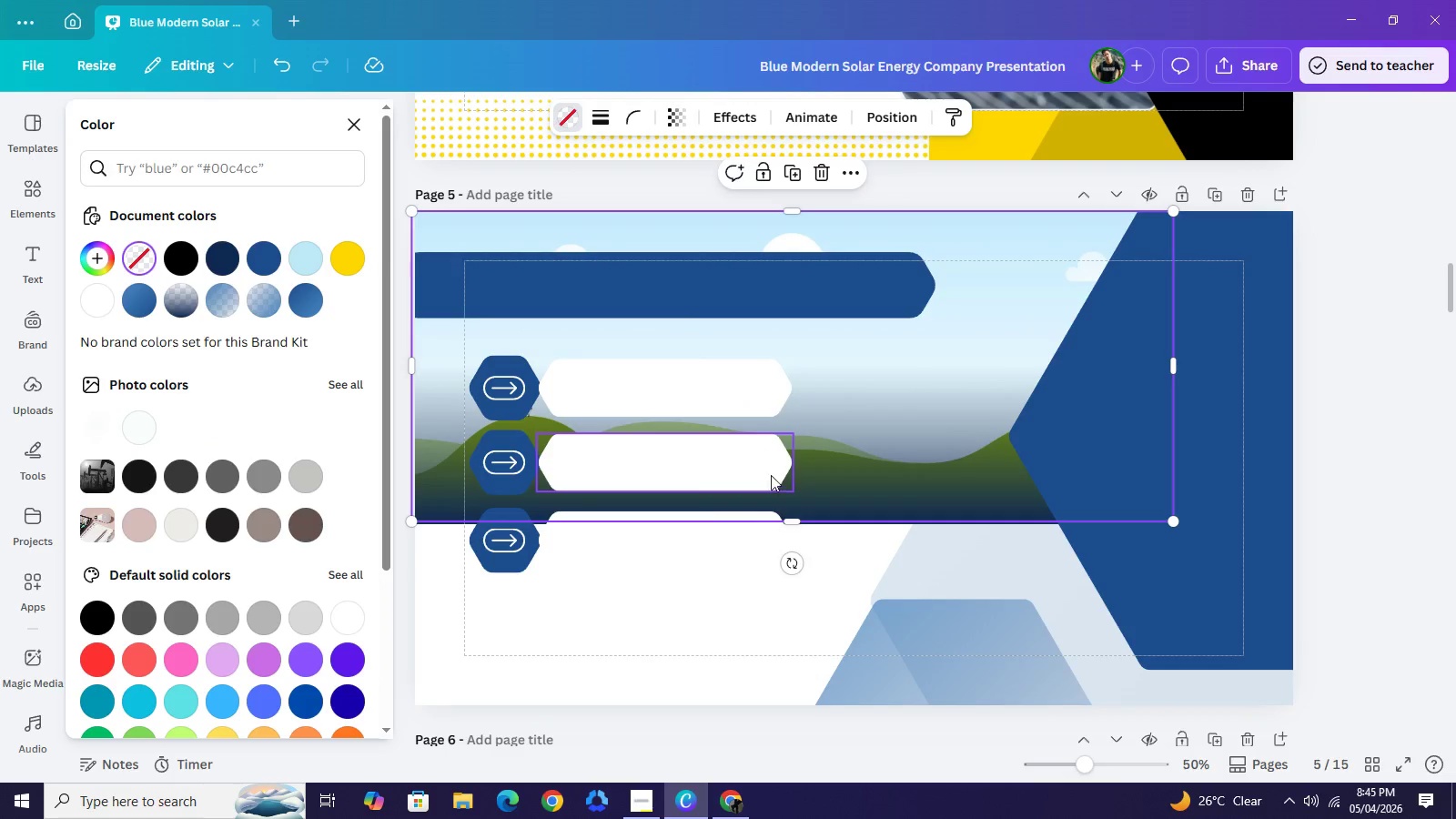 
left_click([1204, 412])
 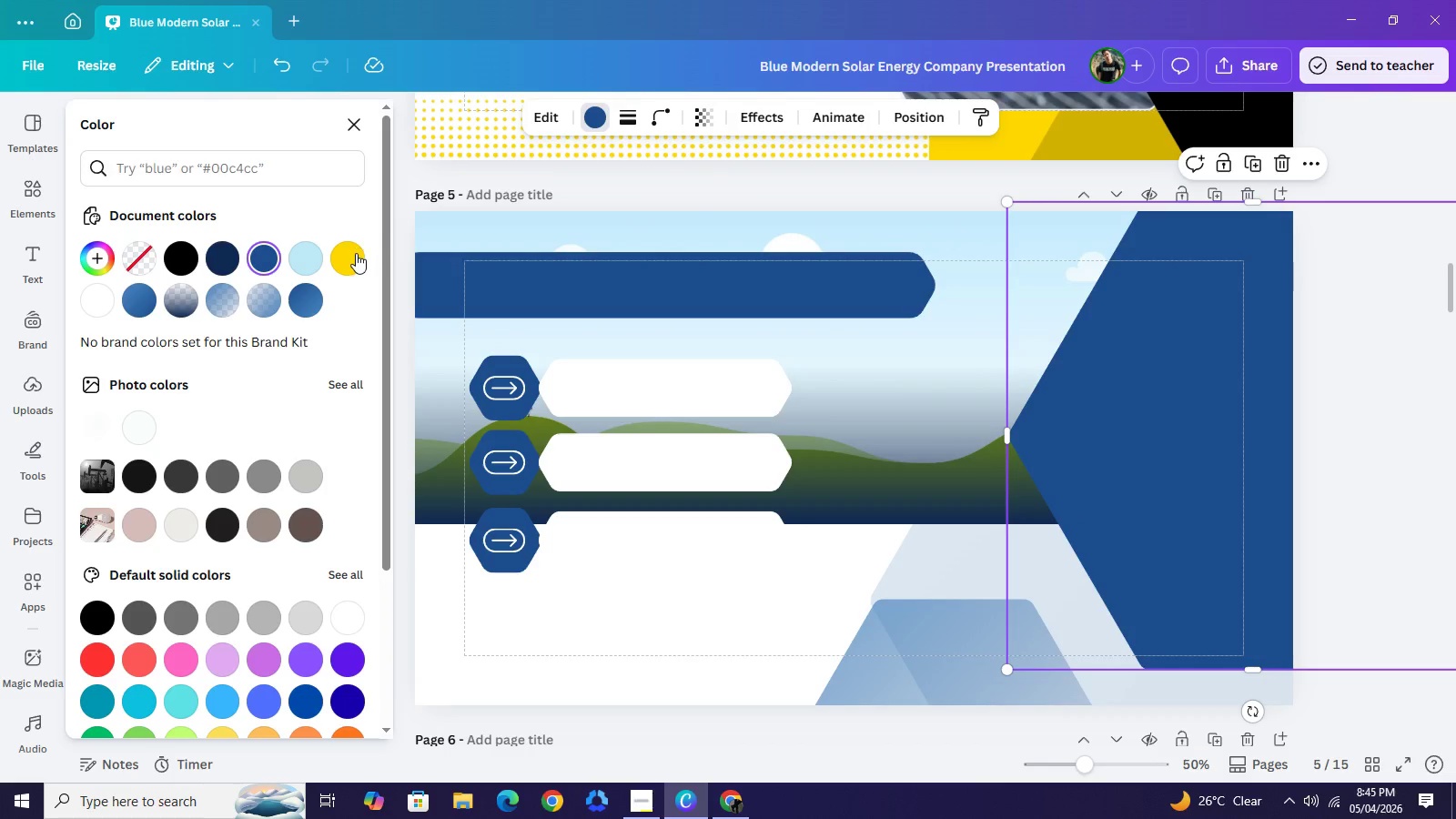 
left_click([356, 253])
 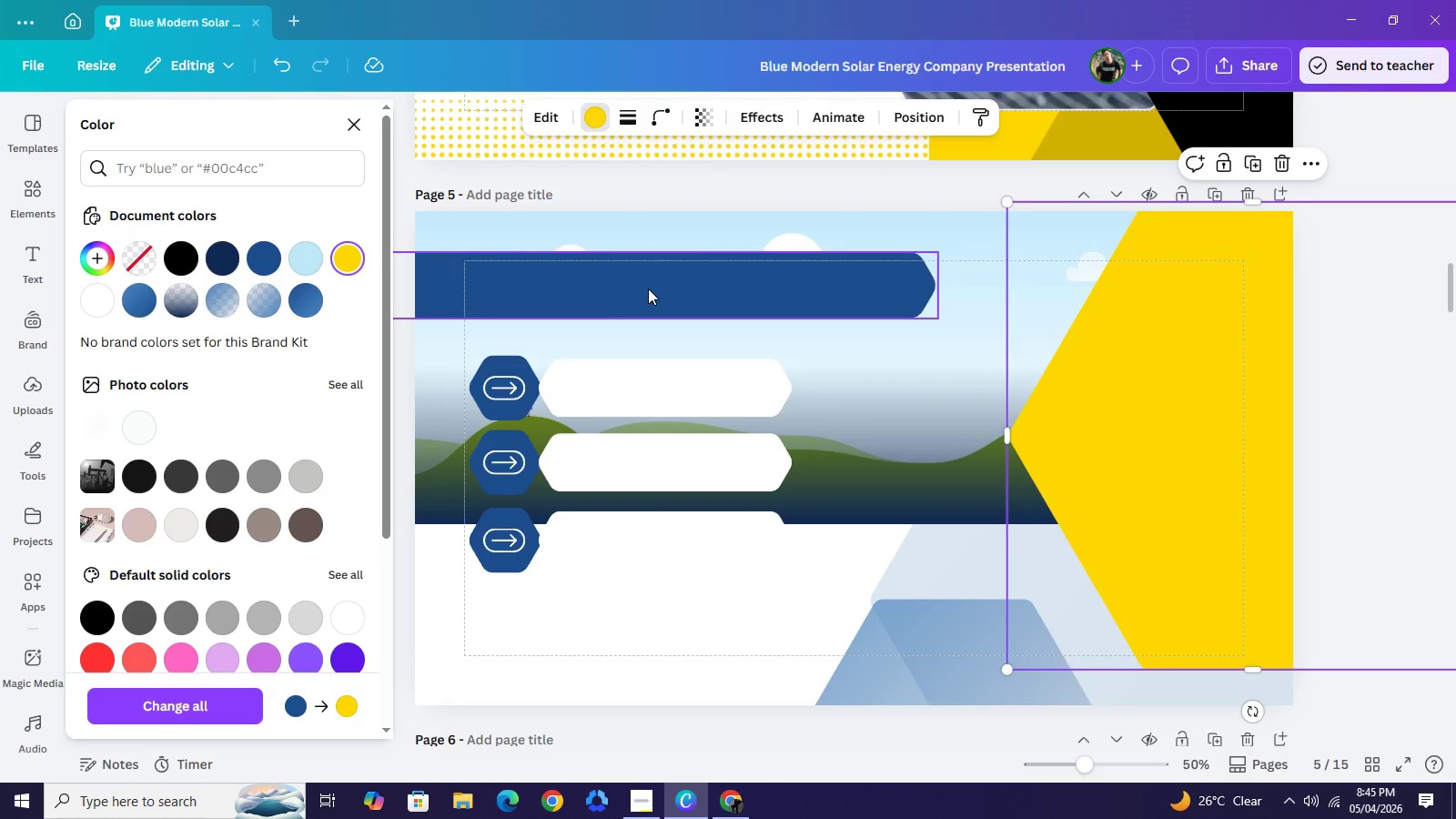 
left_click([648, 288])
 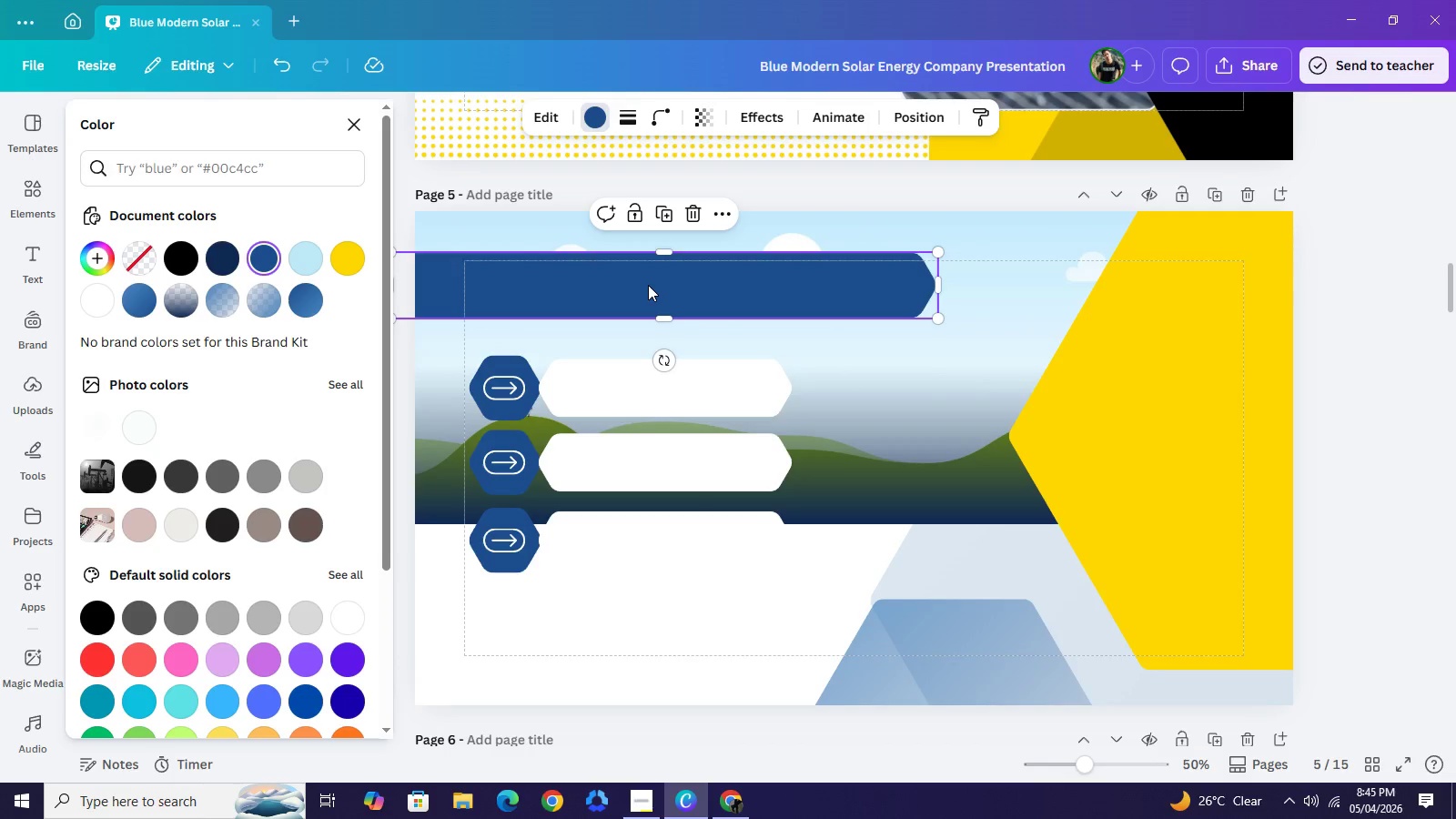 
key(Backspace)
 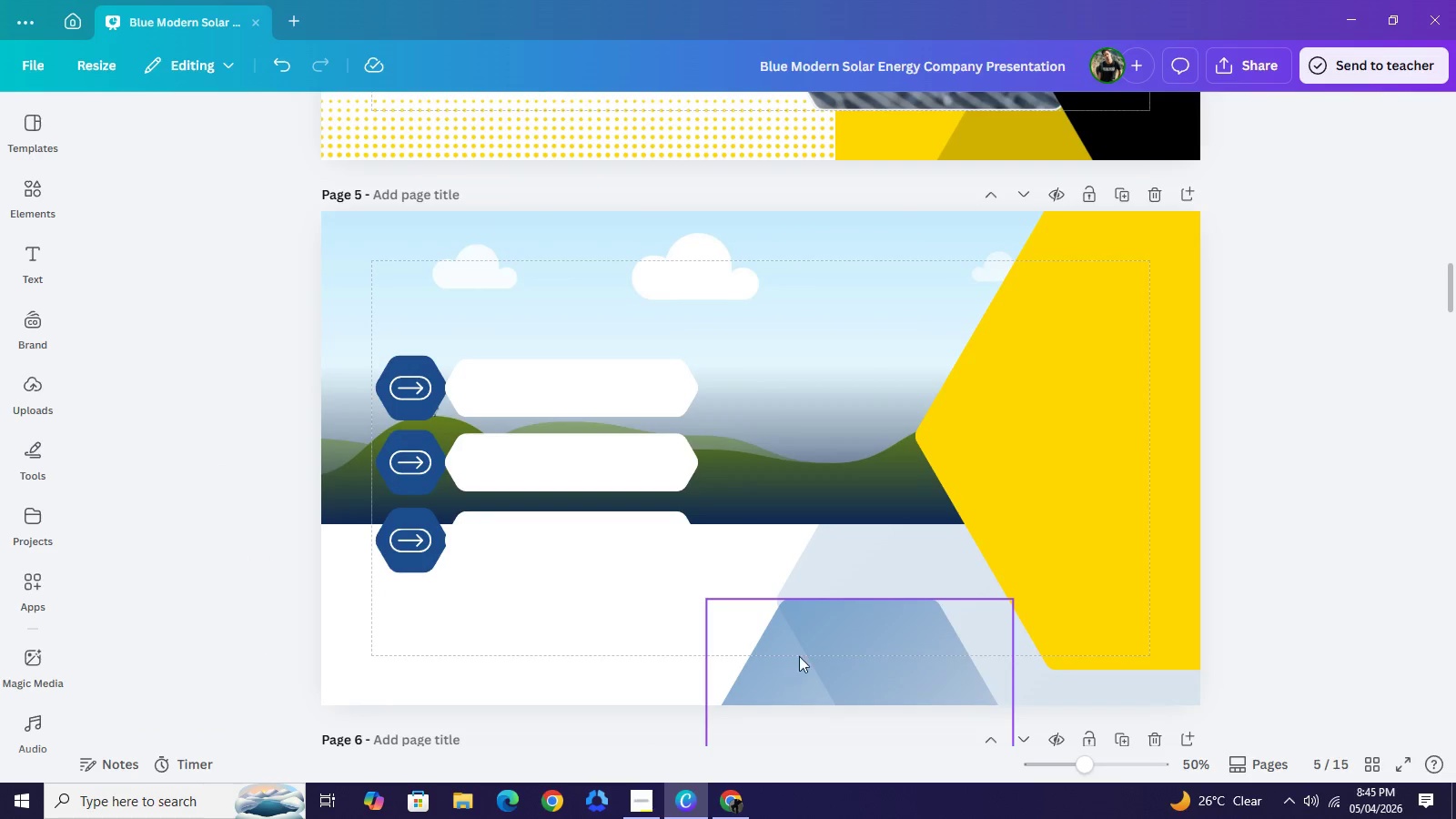 
left_click([902, 541])
 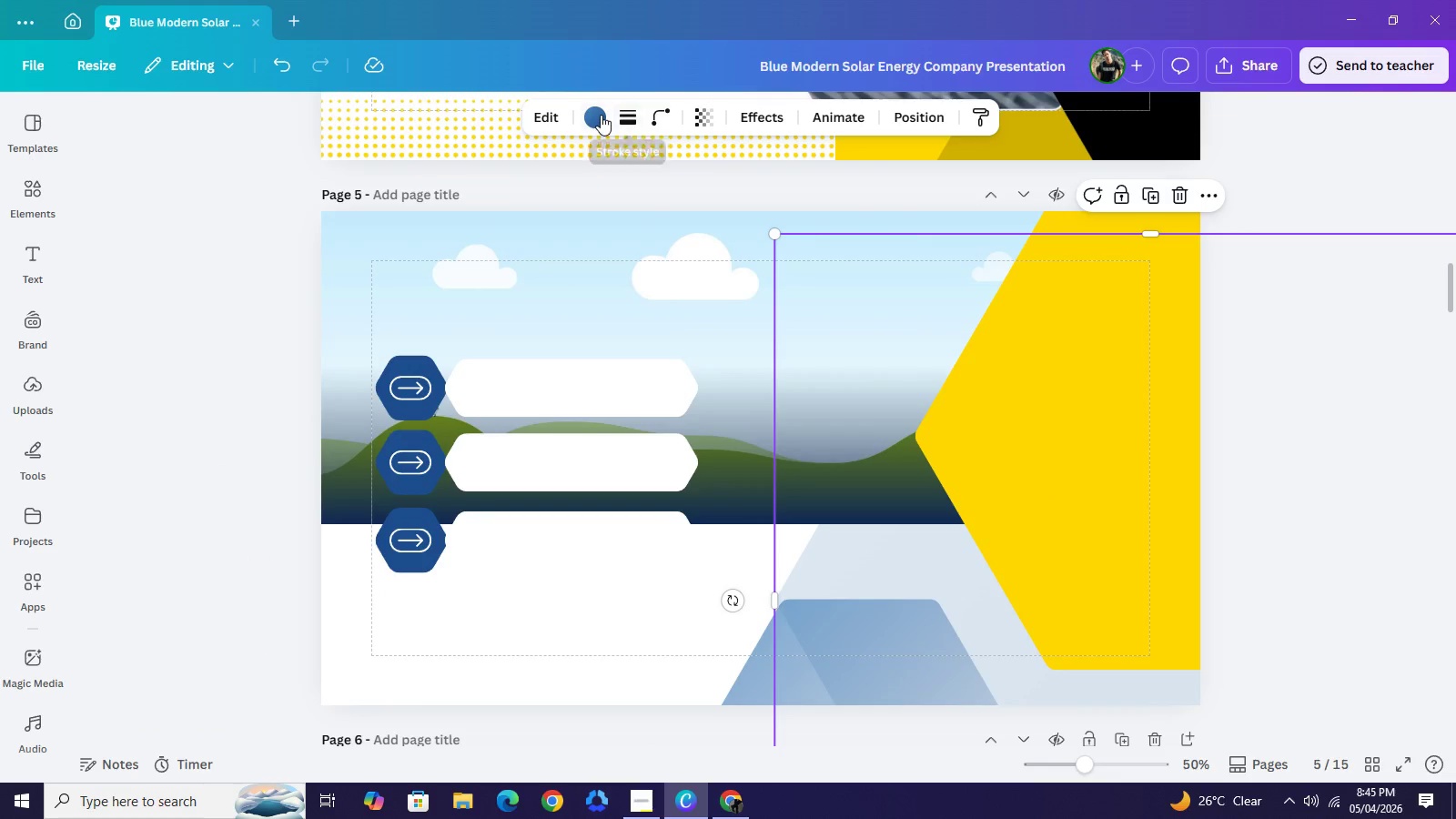 
left_click([601, 115])
 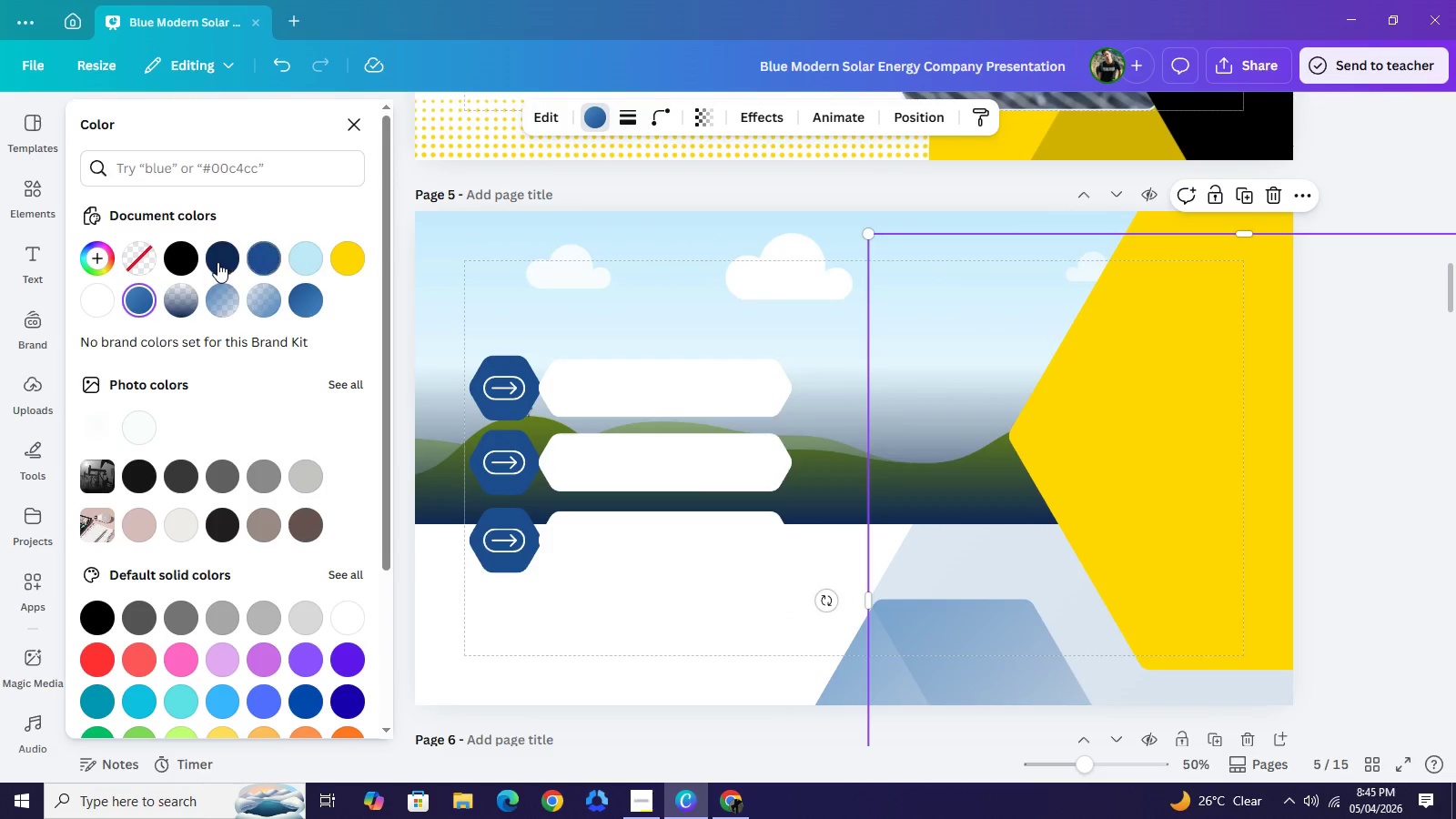 
mouse_move([207, 254])
 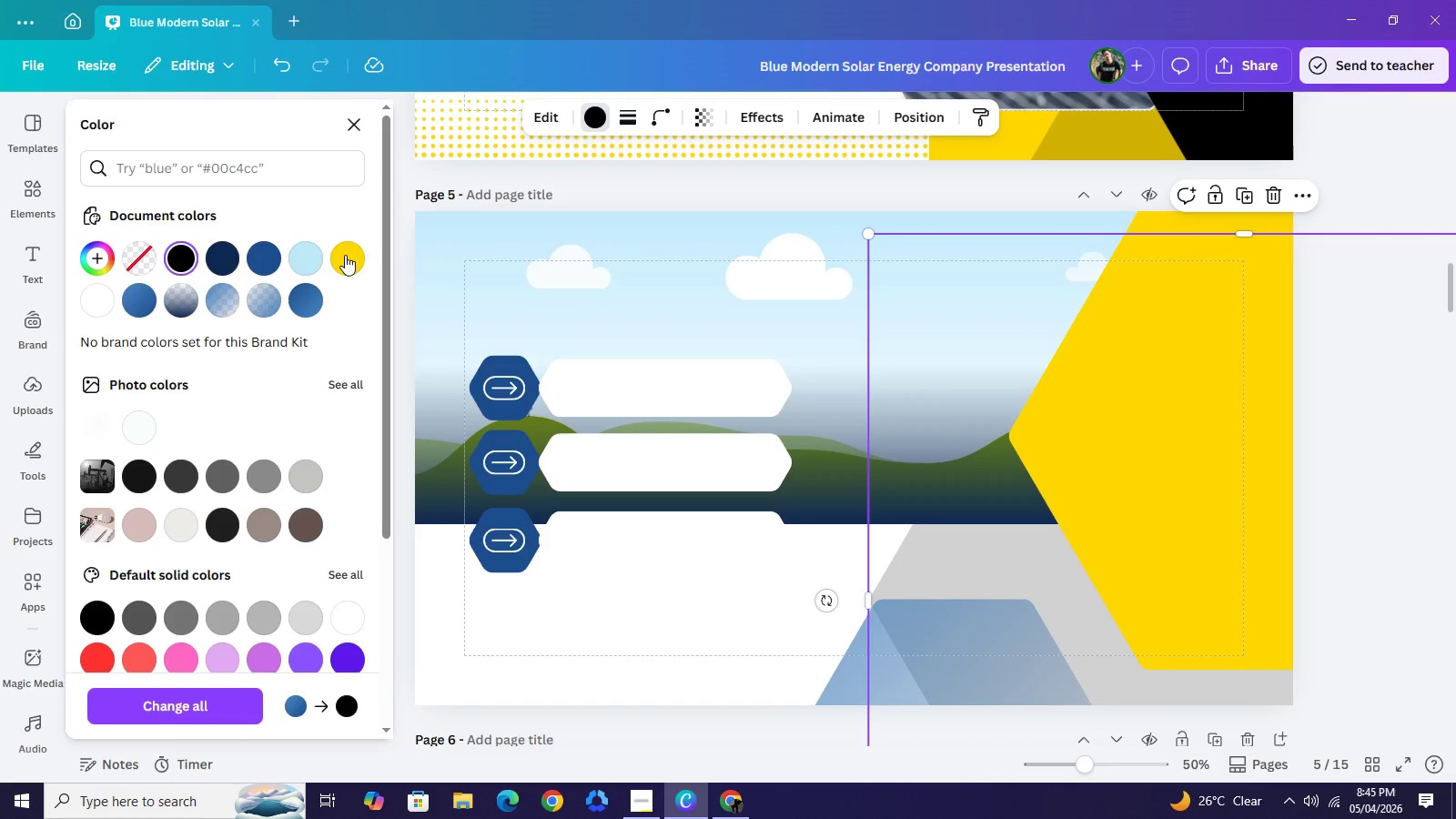 
mouse_move([356, 266])
 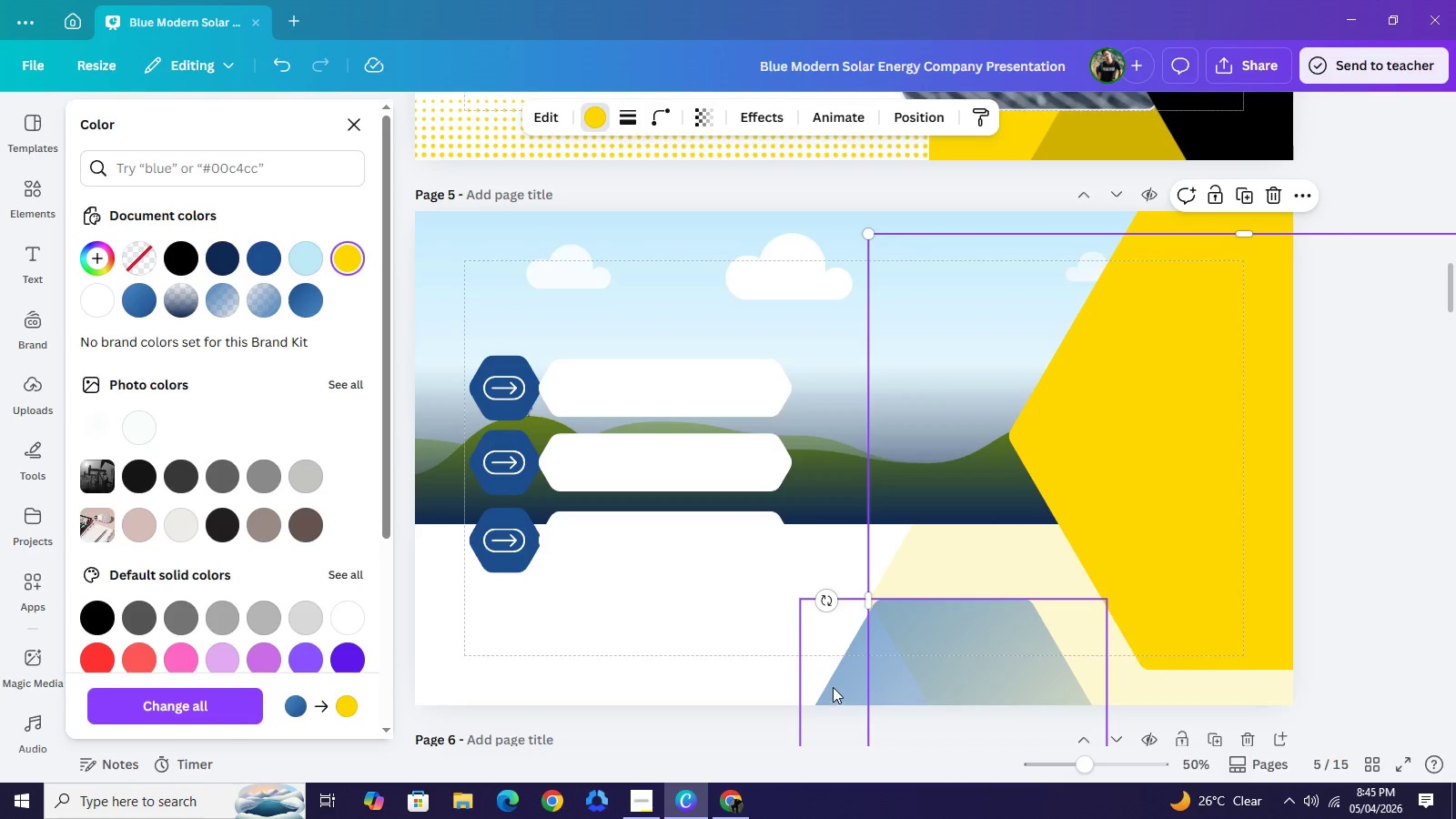 
left_click([839, 691])
 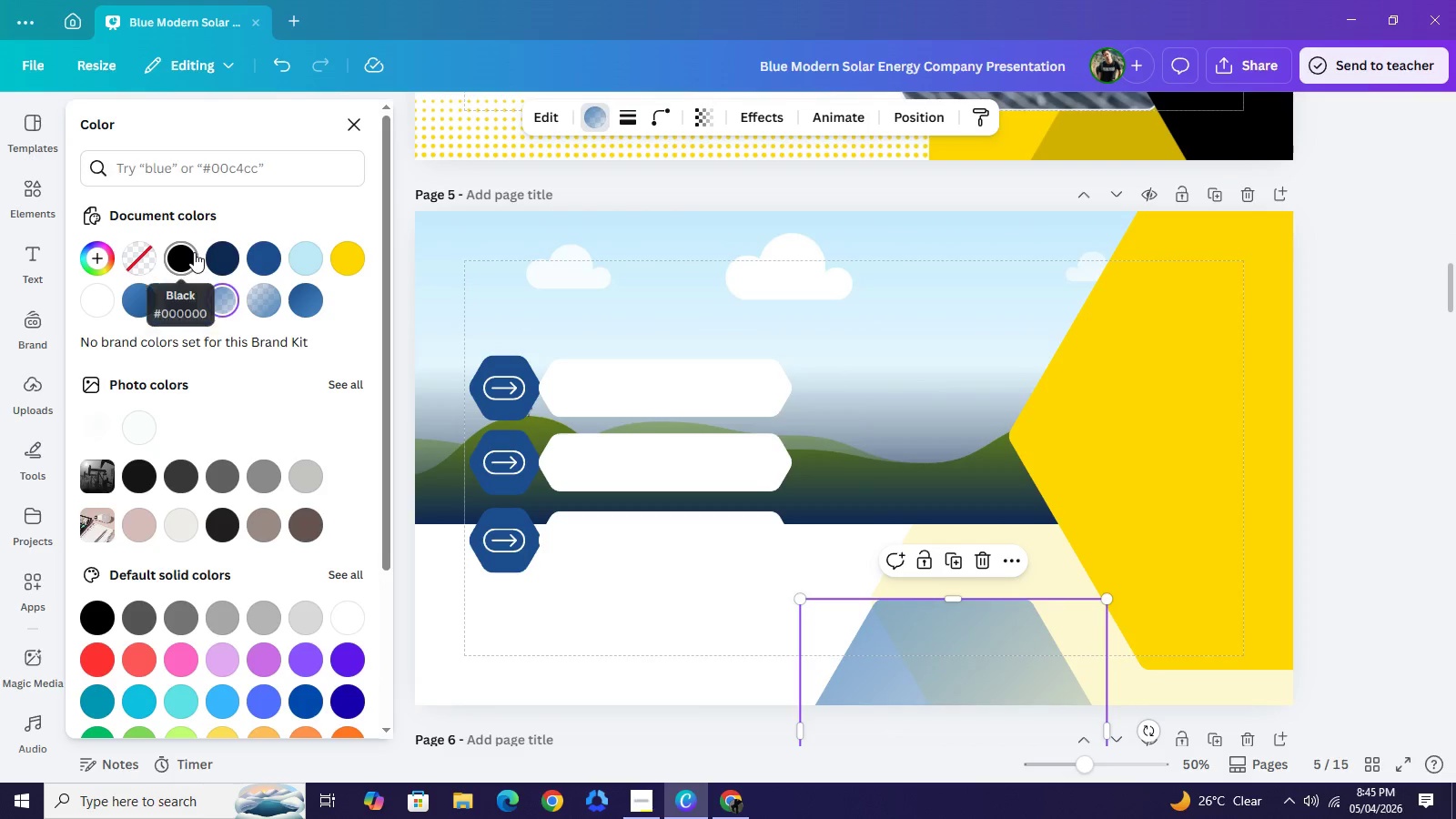 
left_click([194, 252])
 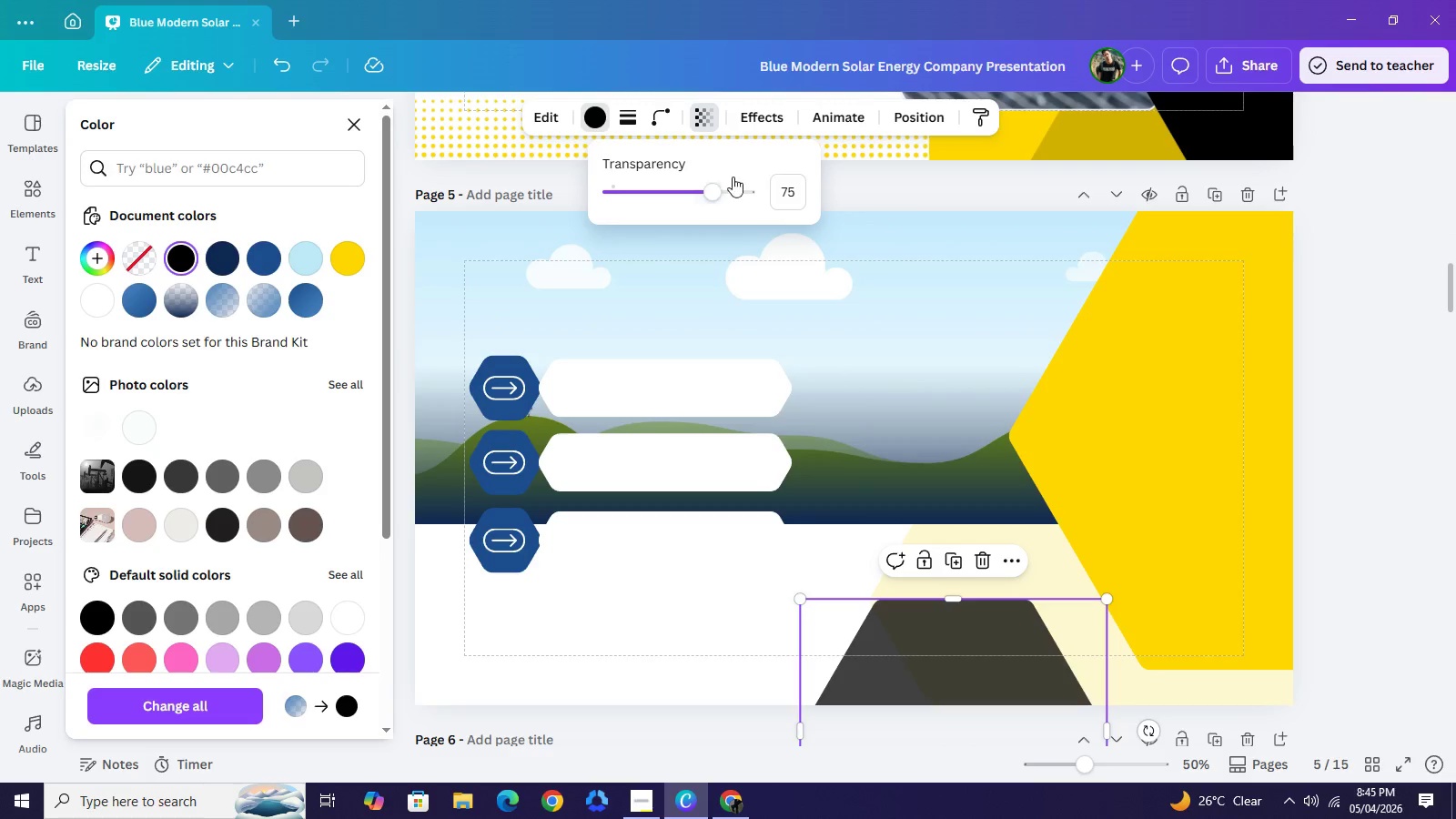 
left_click_drag(start_coordinate=[713, 187], to_coordinate=[778, 206])
 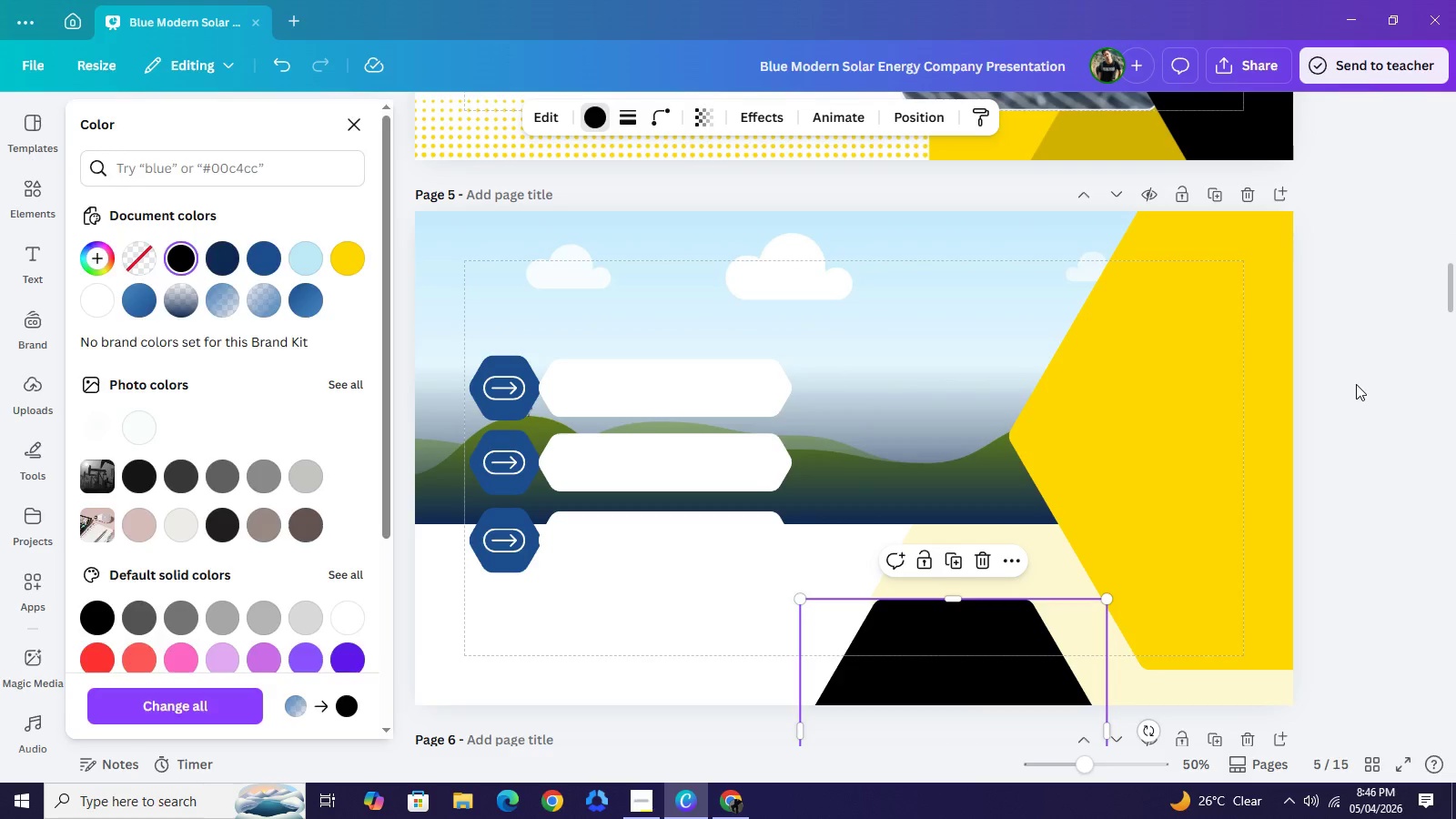 
double_click([1356, 384])
 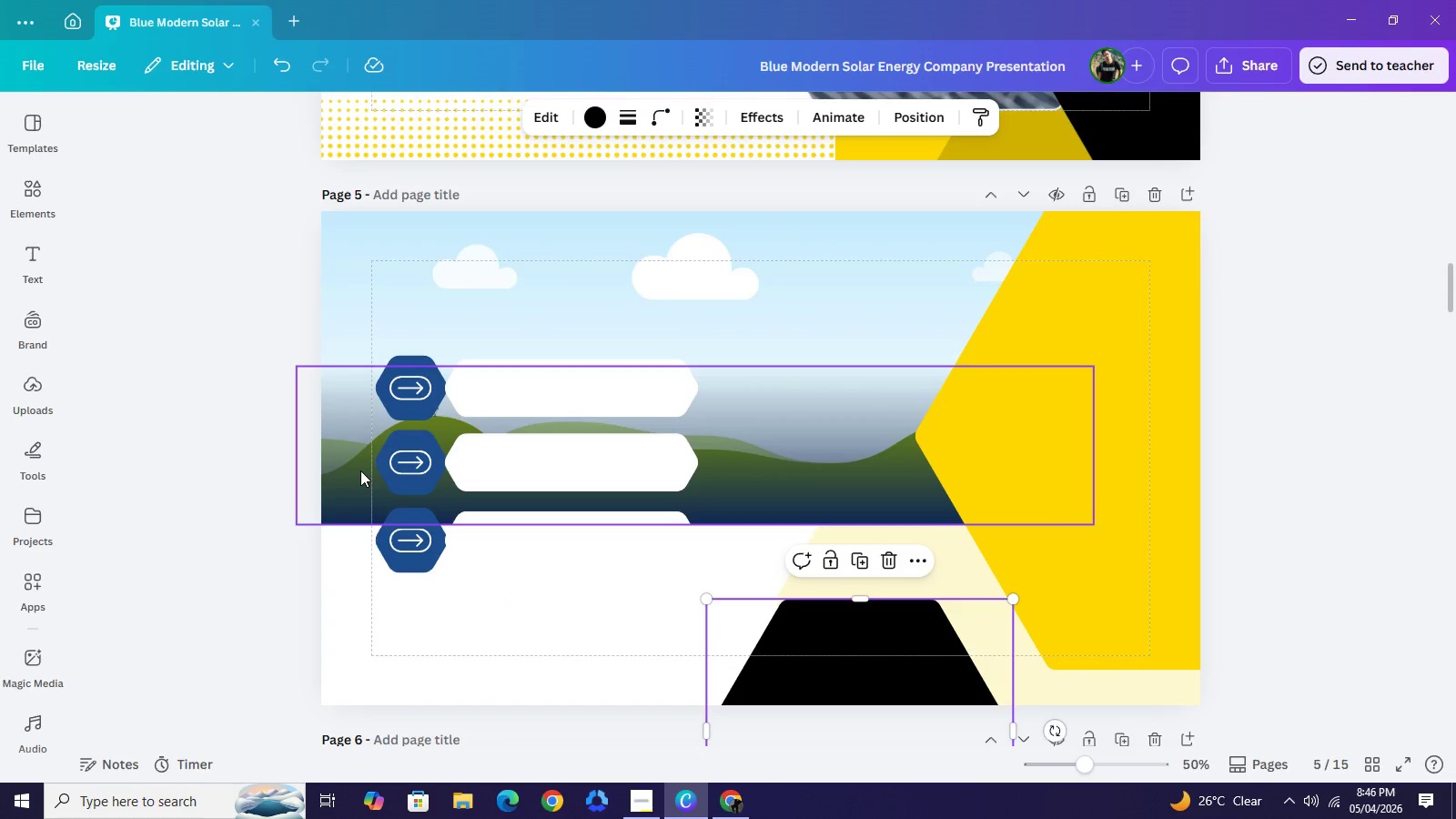 
left_click([360, 470])
 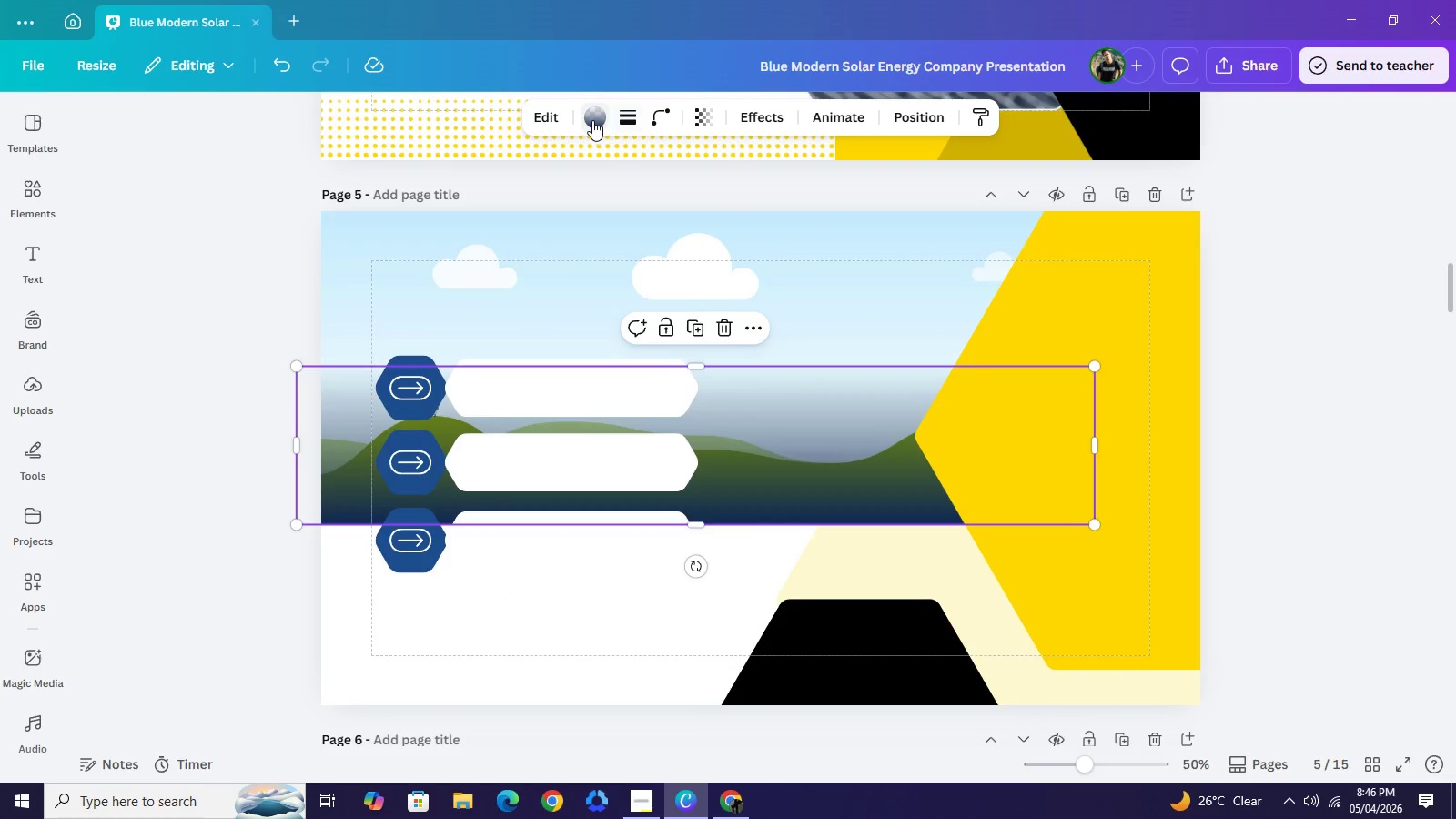 
left_click([592, 120])
 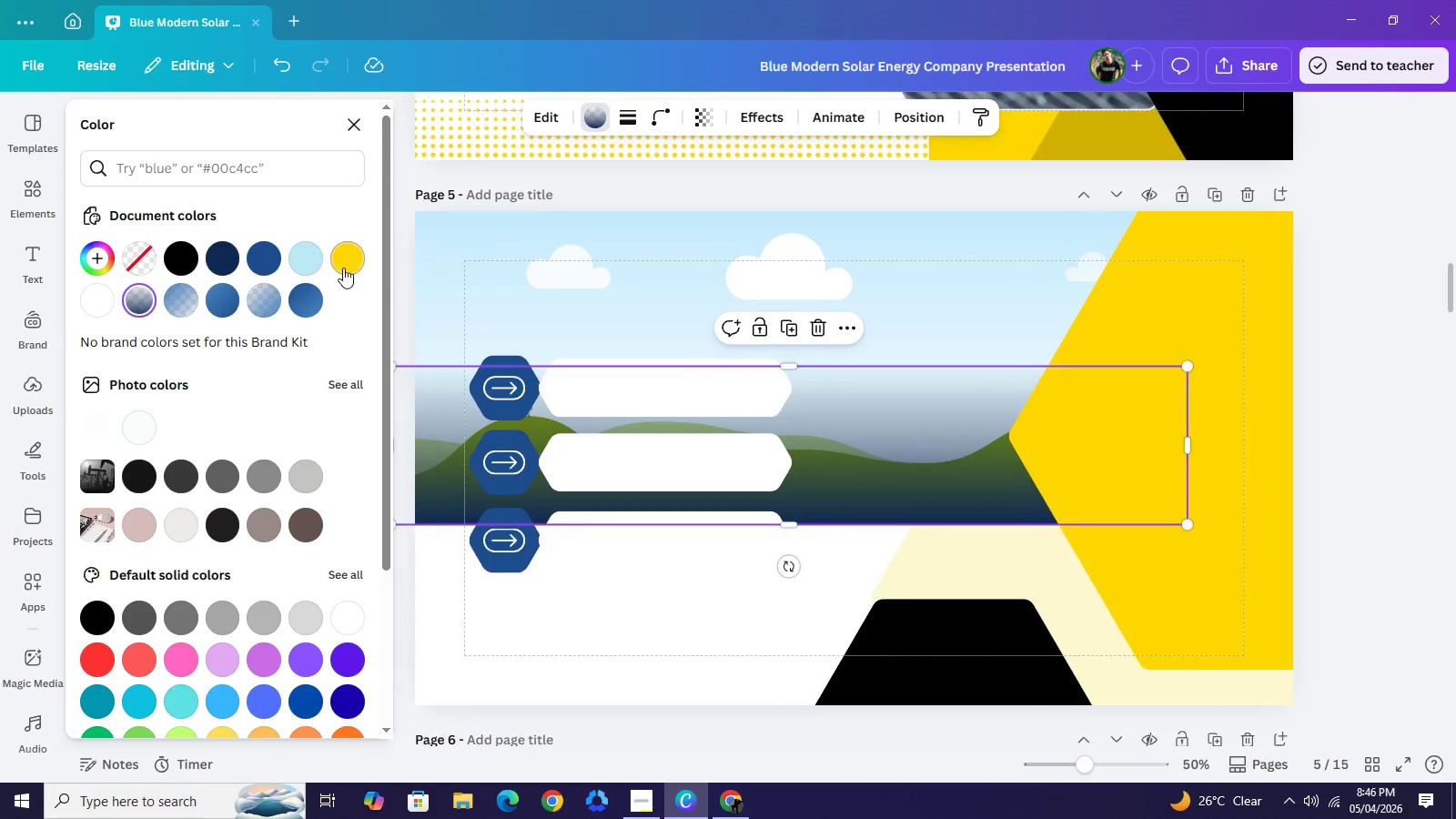 
left_click([343, 266])
 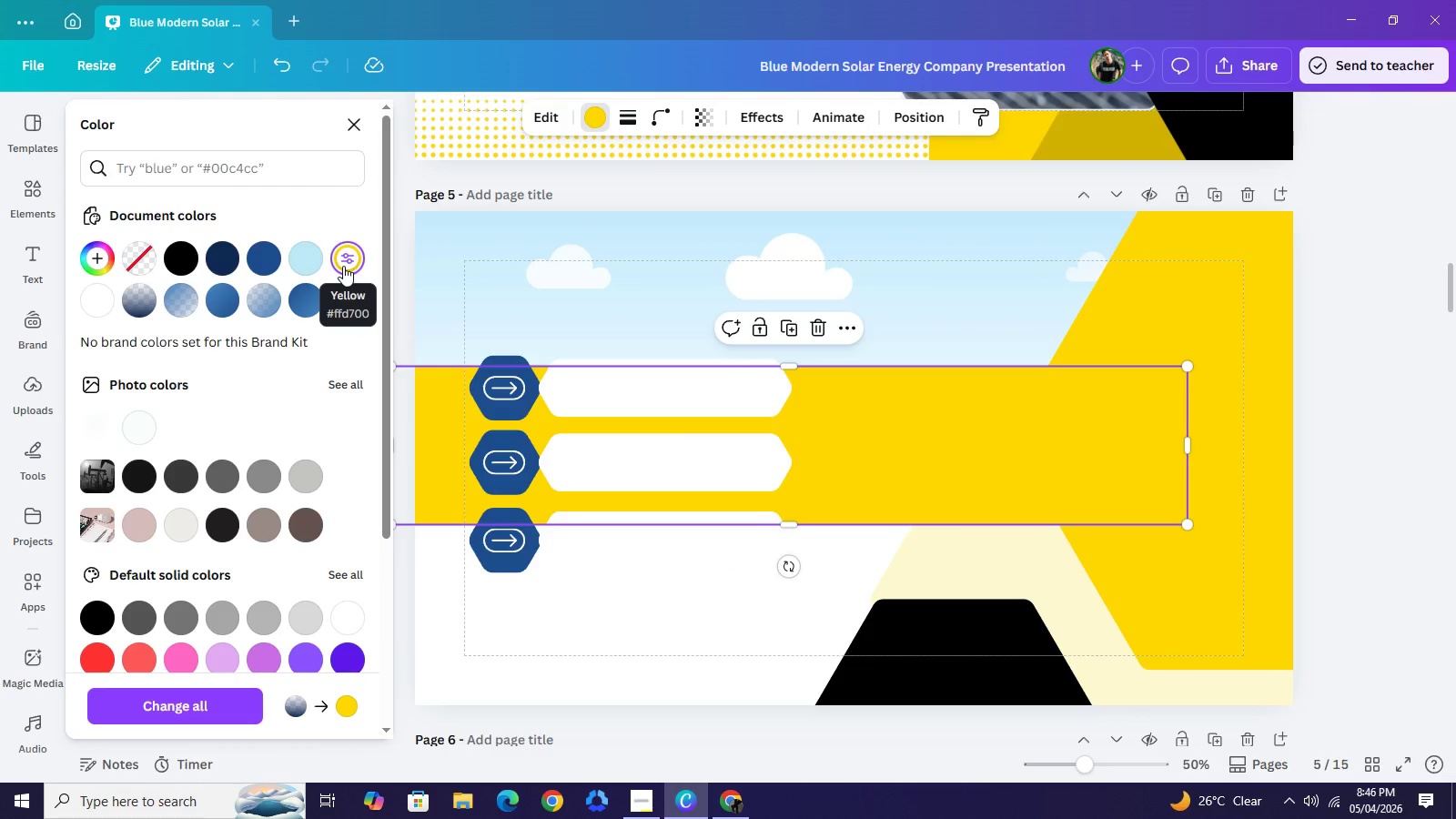 
key(Control+Z)
 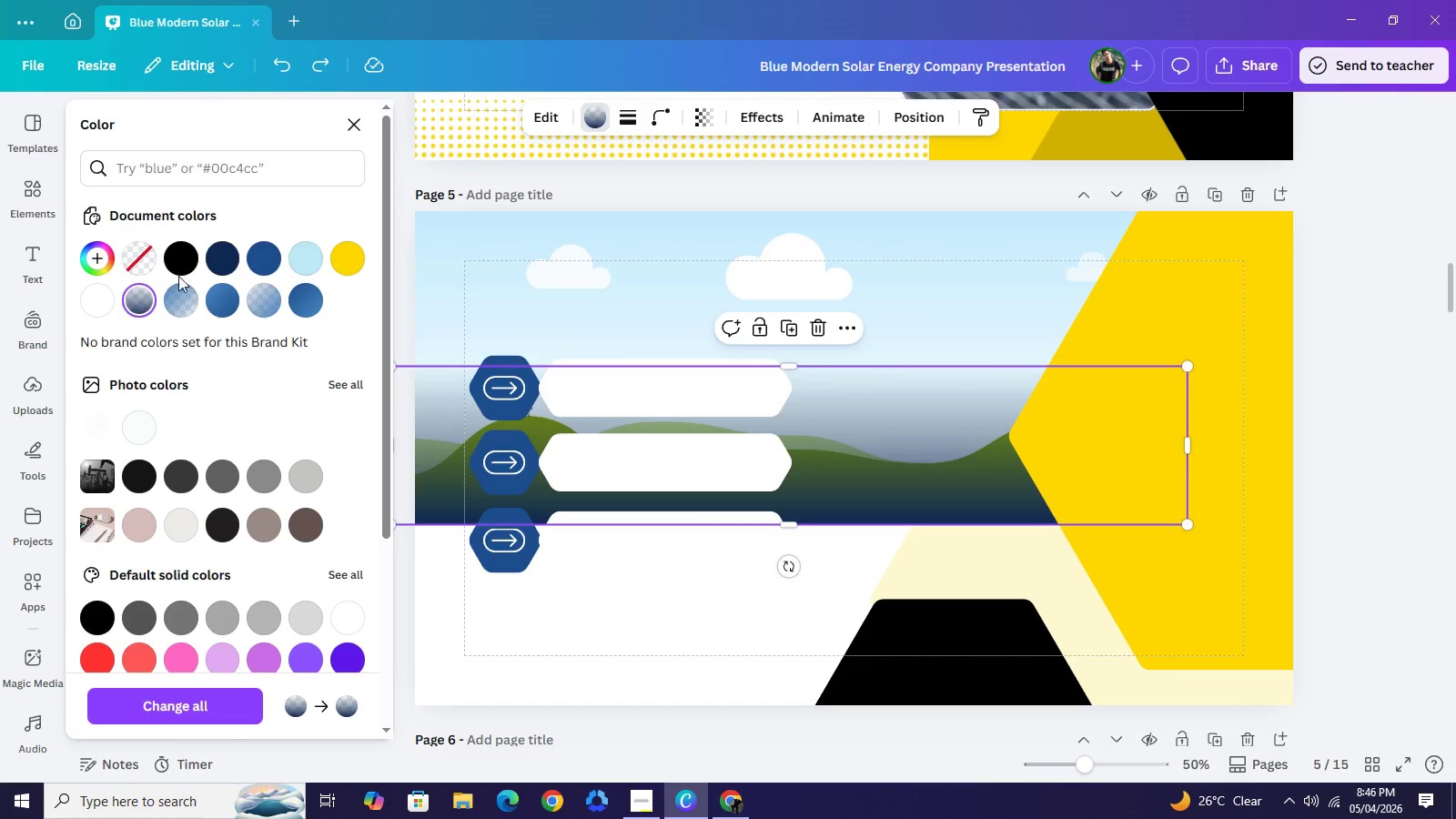 
mouse_move([209, 270])
 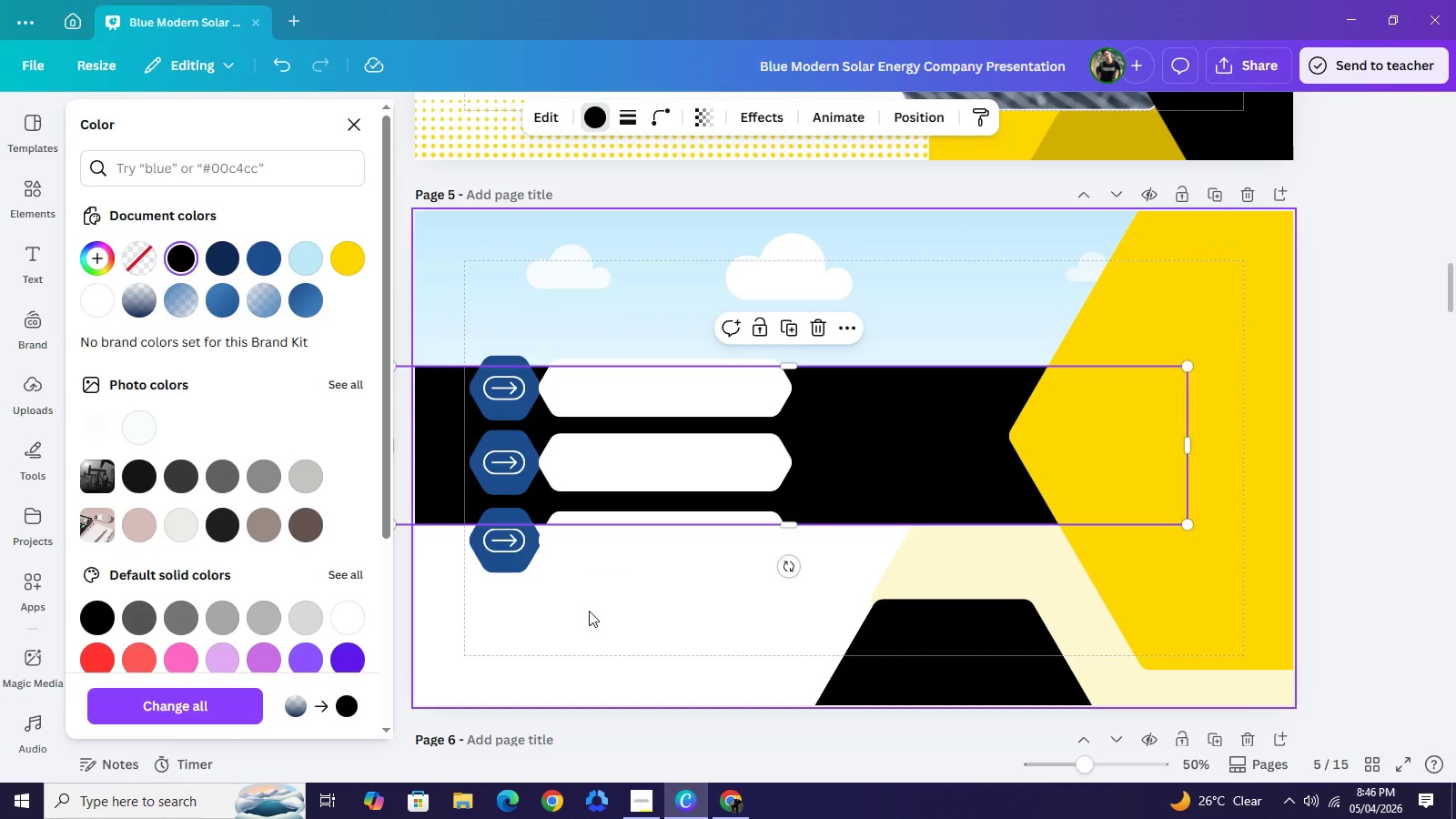 
key(Control+Z)
 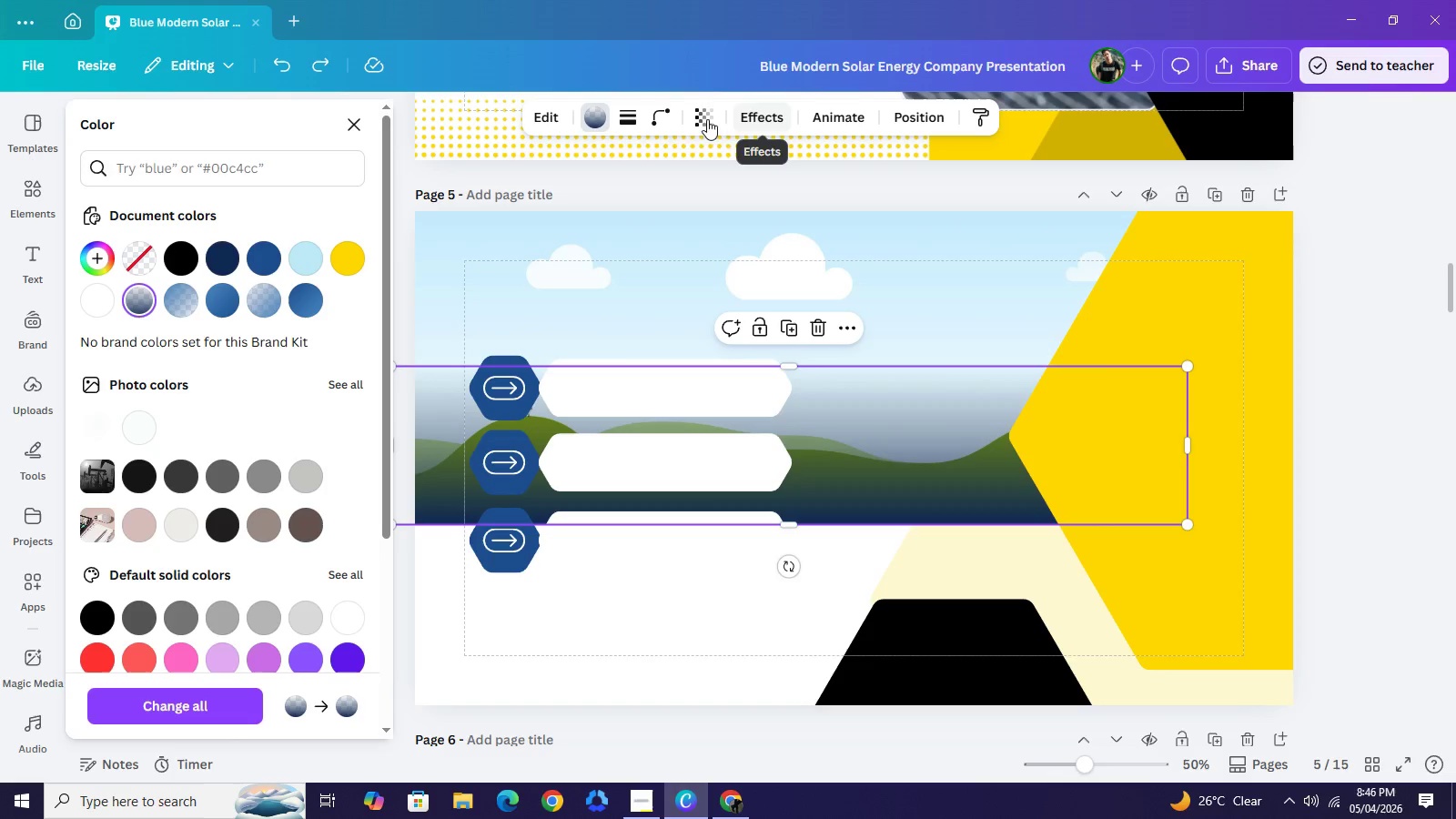 
left_click([693, 117])
 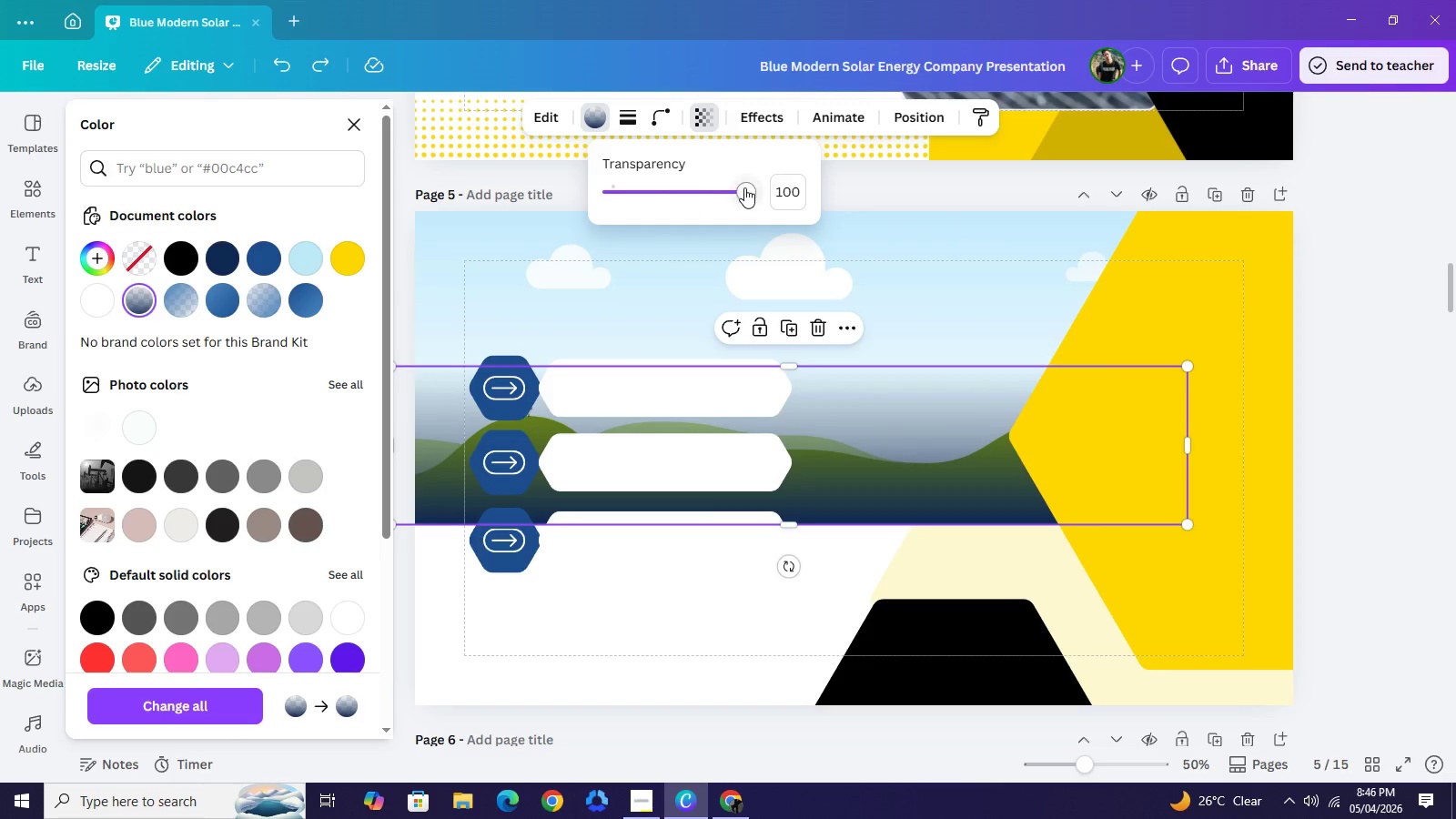 
left_click_drag(start_coordinate=[744, 187], to_coordinate=[816, 181])
 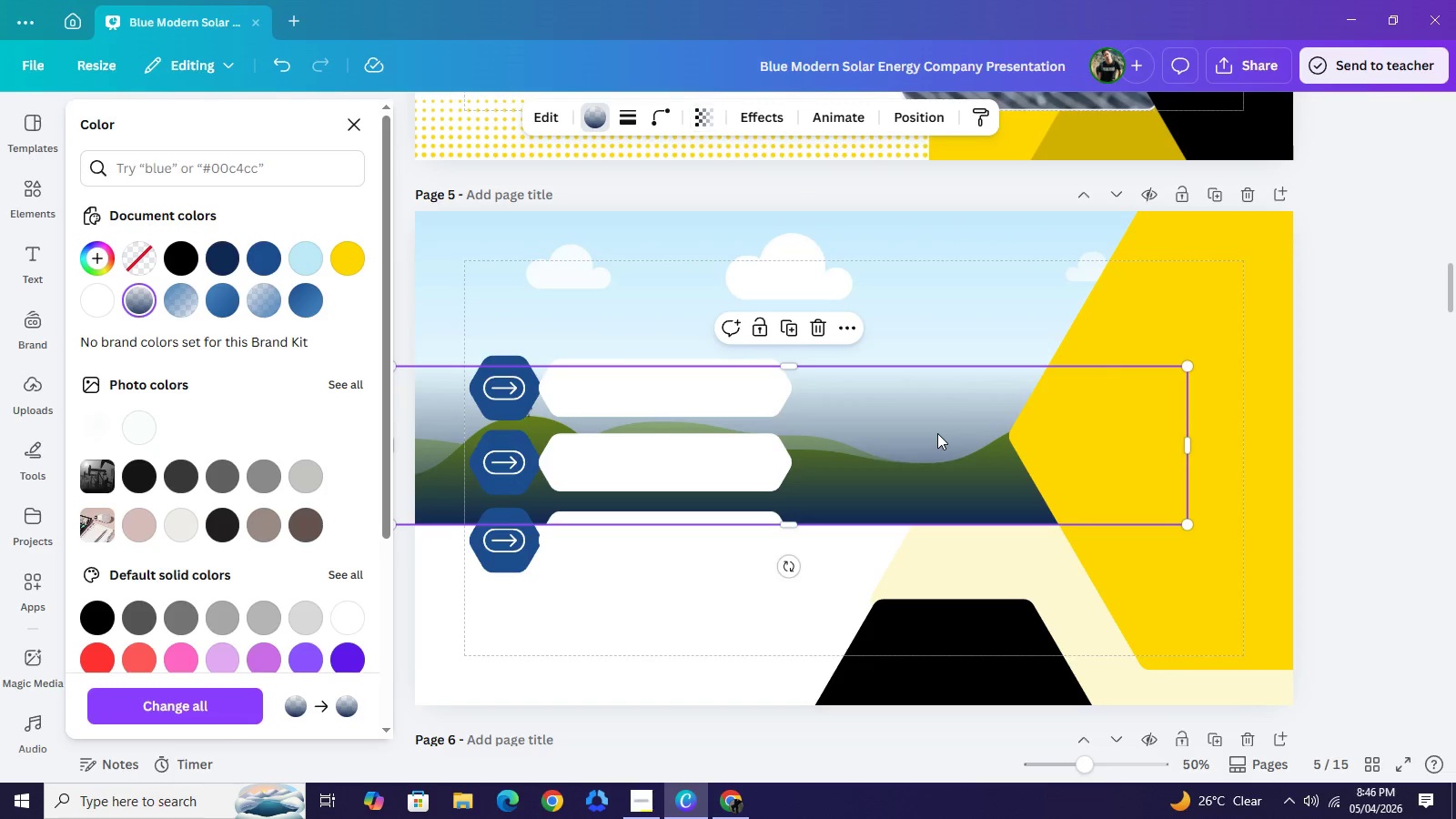 
left_click([937, 433])
 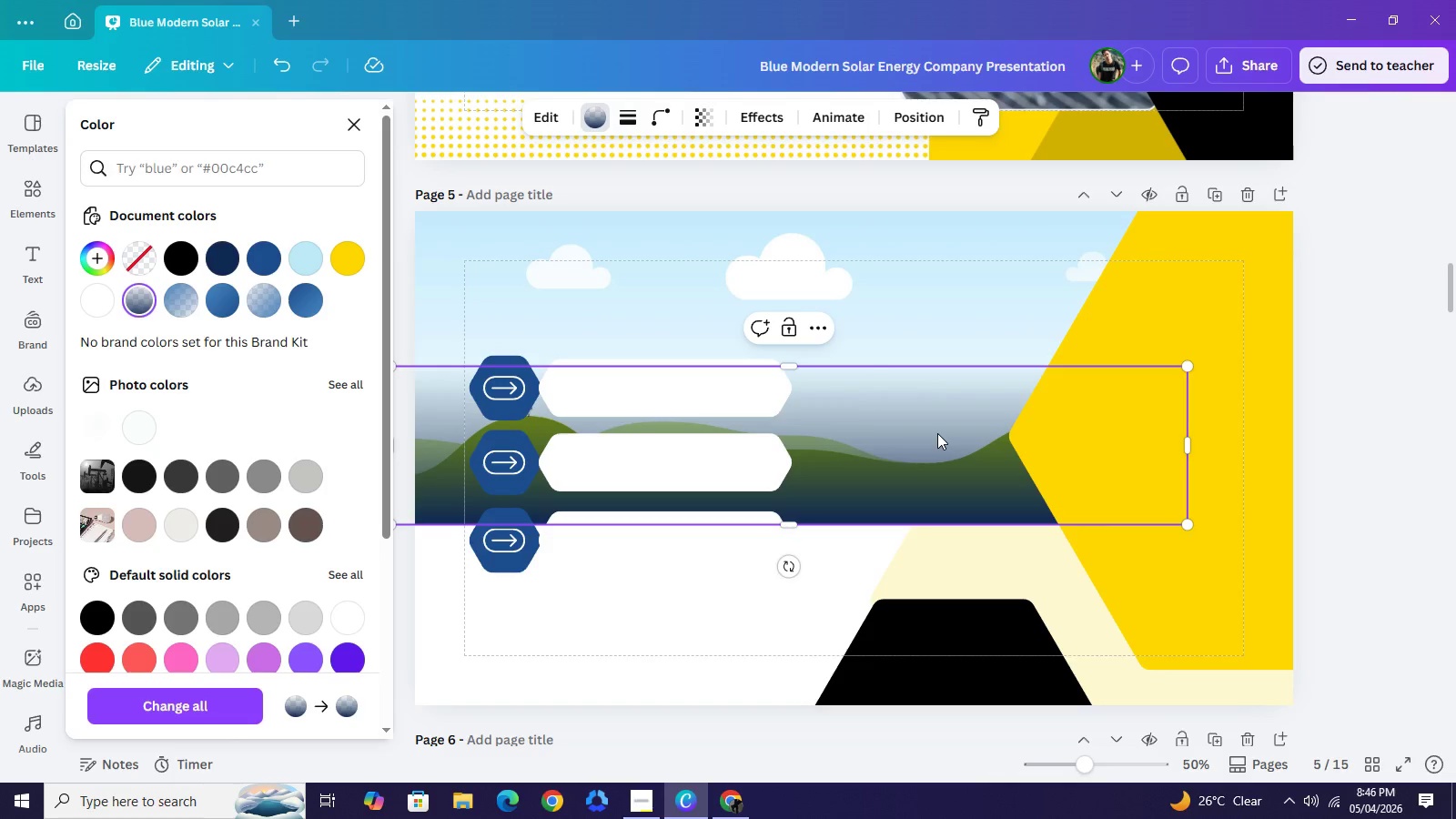 
key(Backspace)
 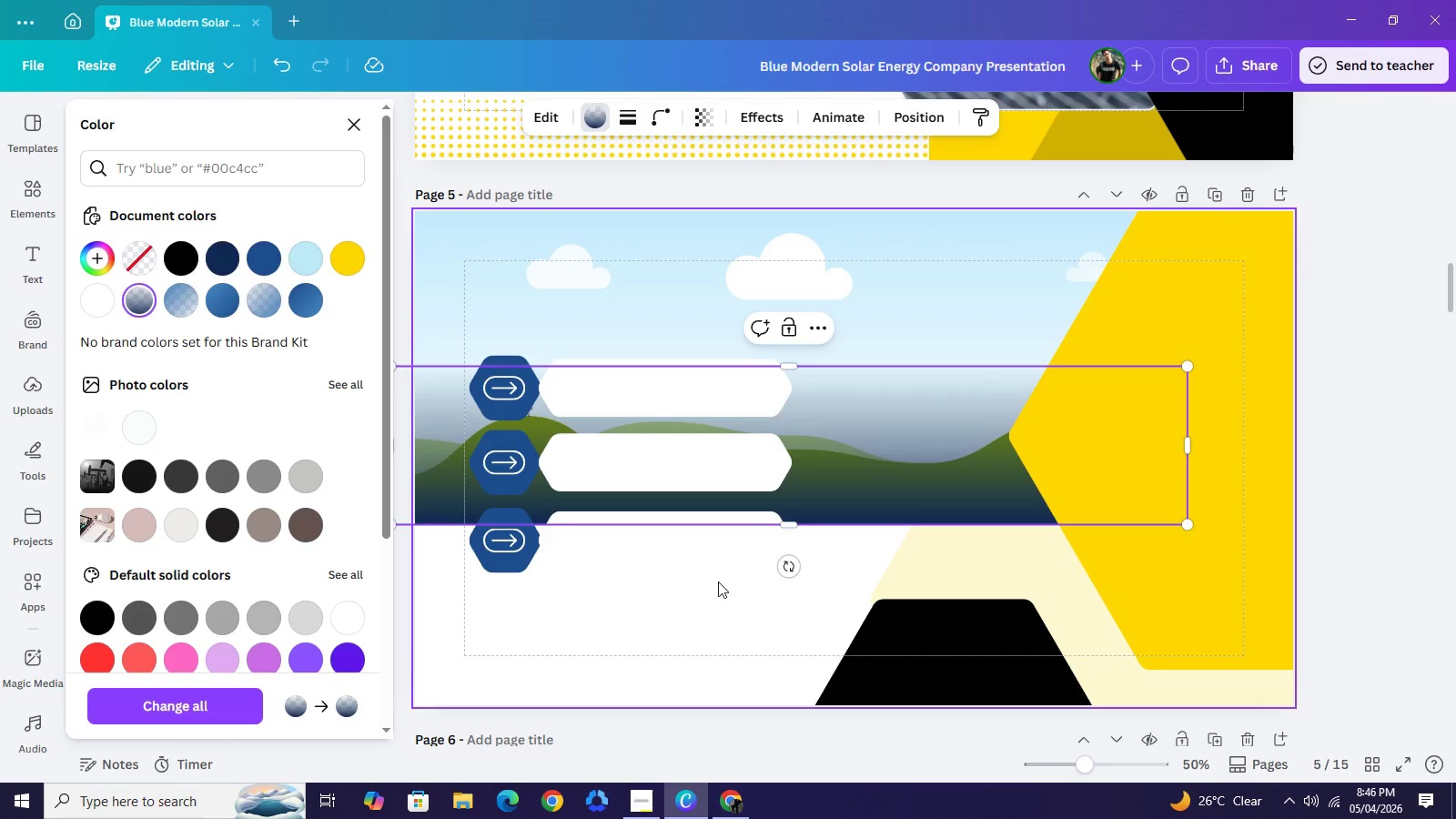 
left_click([718, 581])
 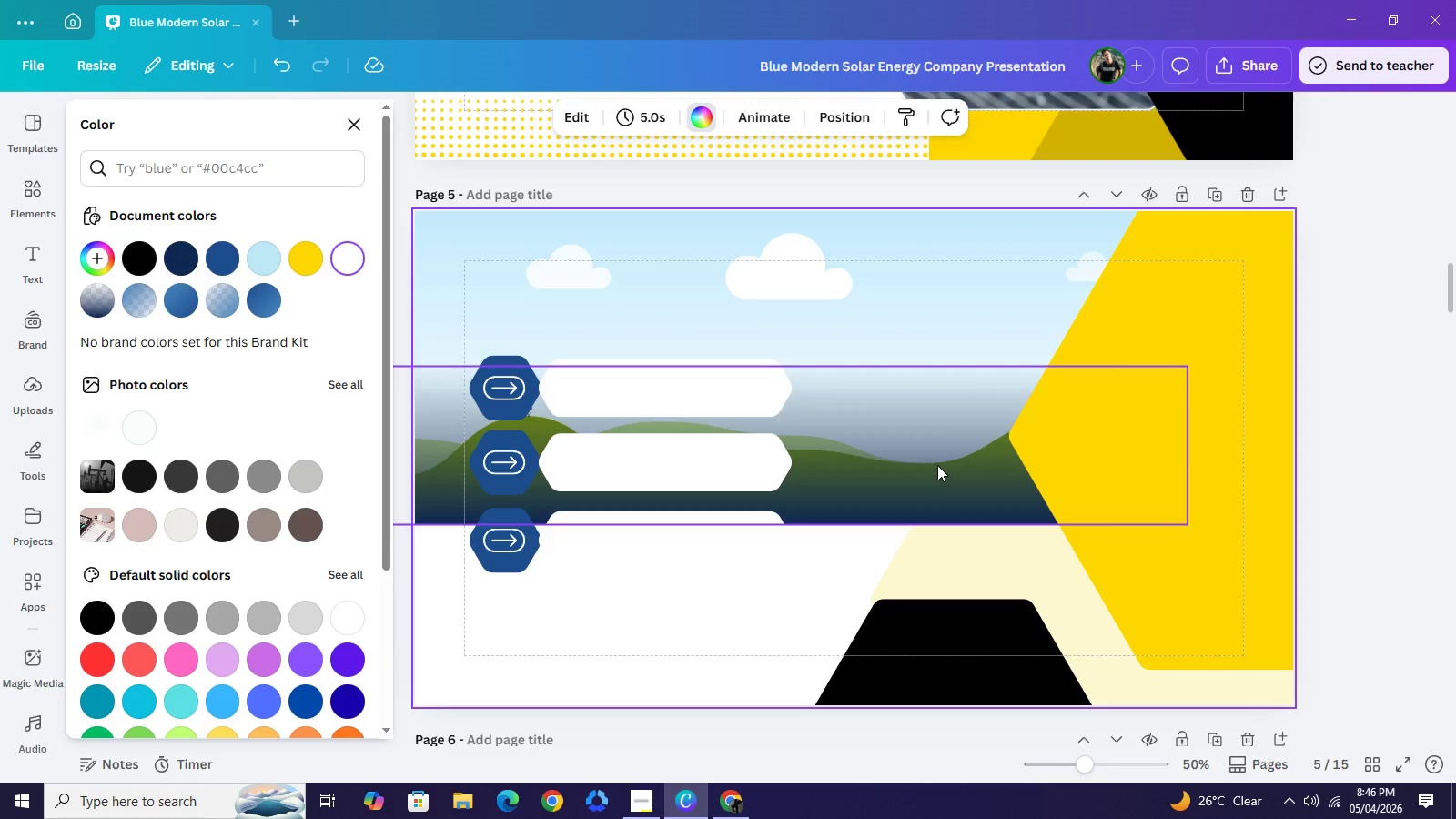 
left_click([937, 465])
 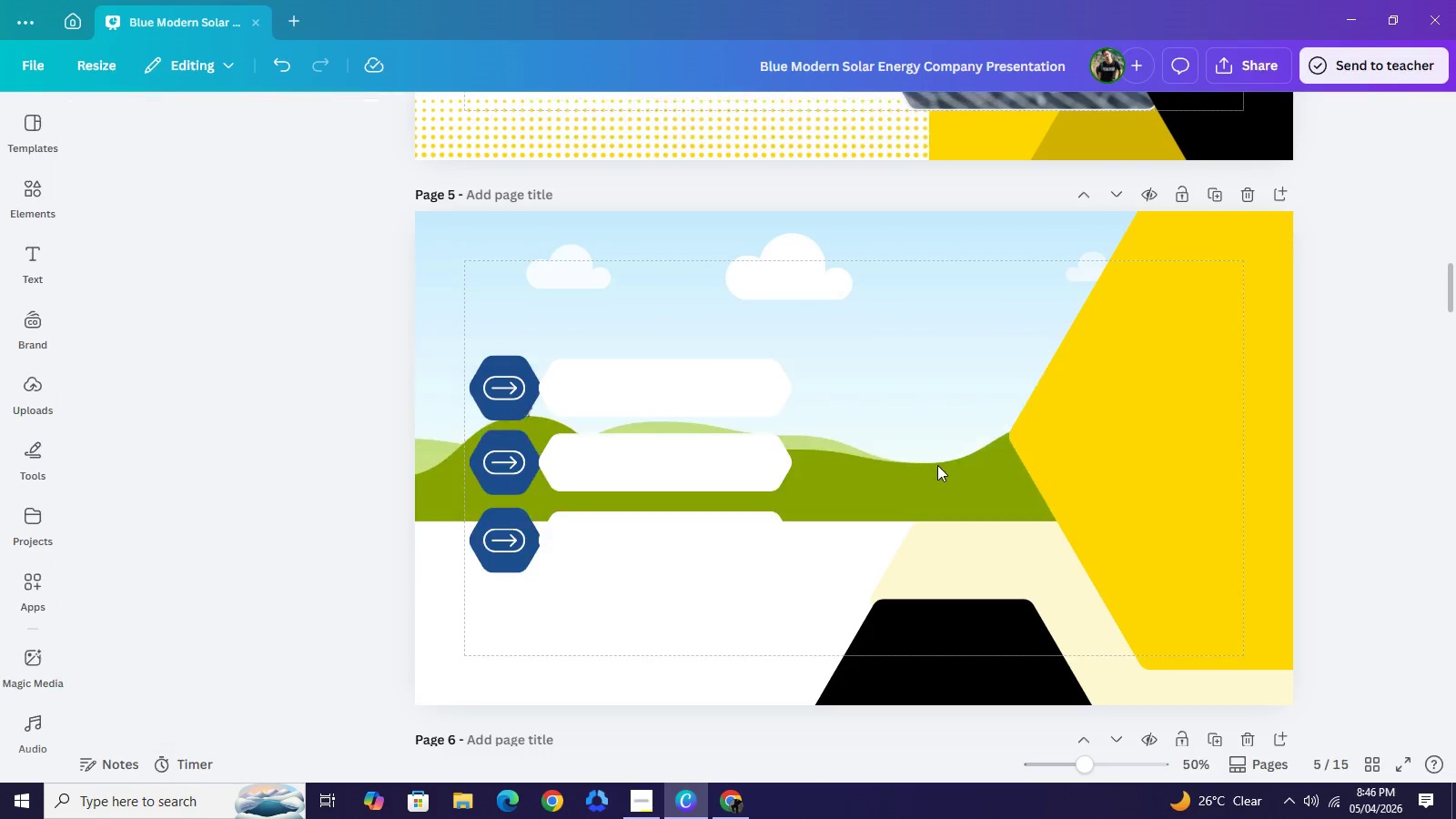 
key(Backspace)
 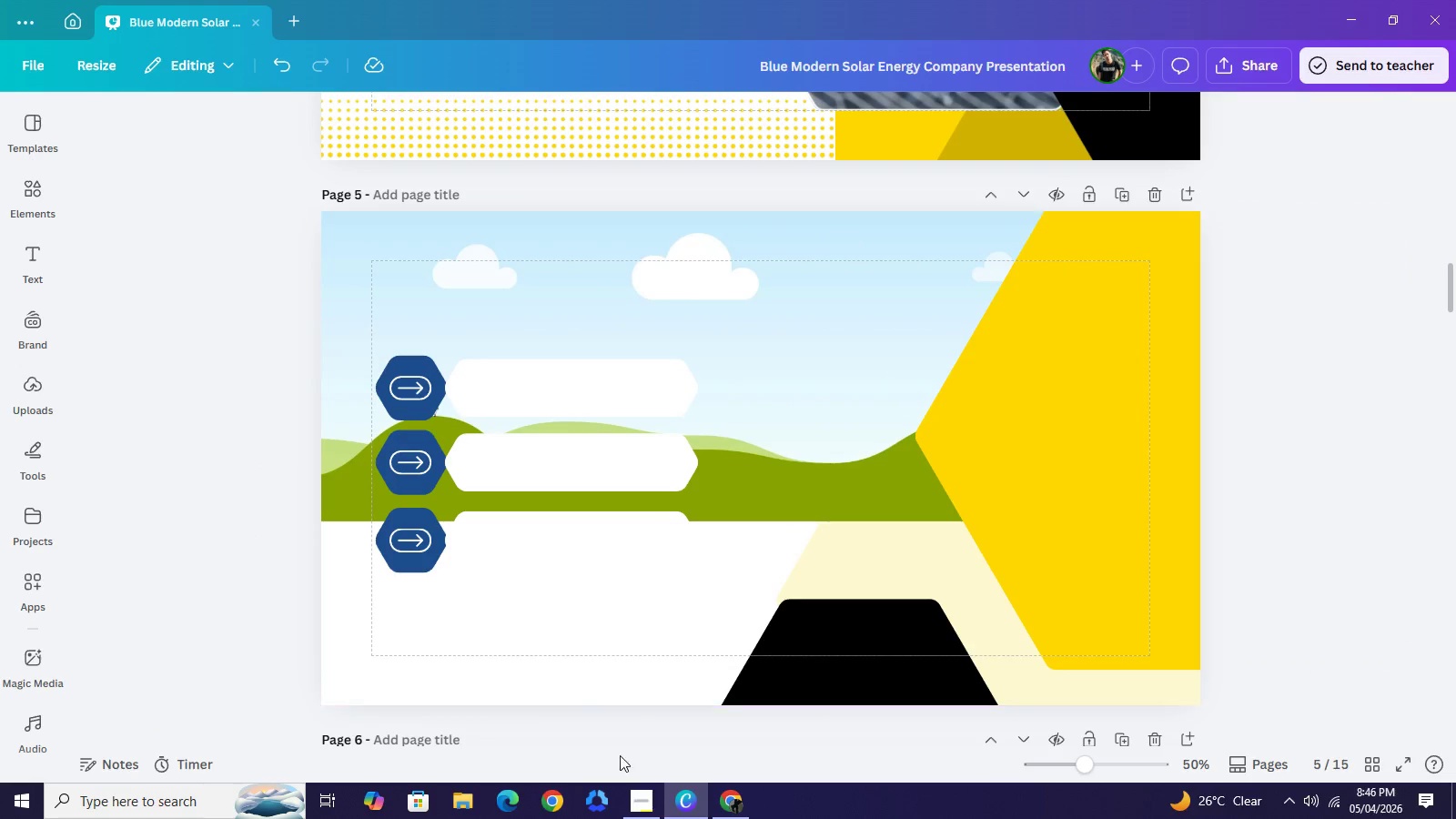 
wait(5.17)
 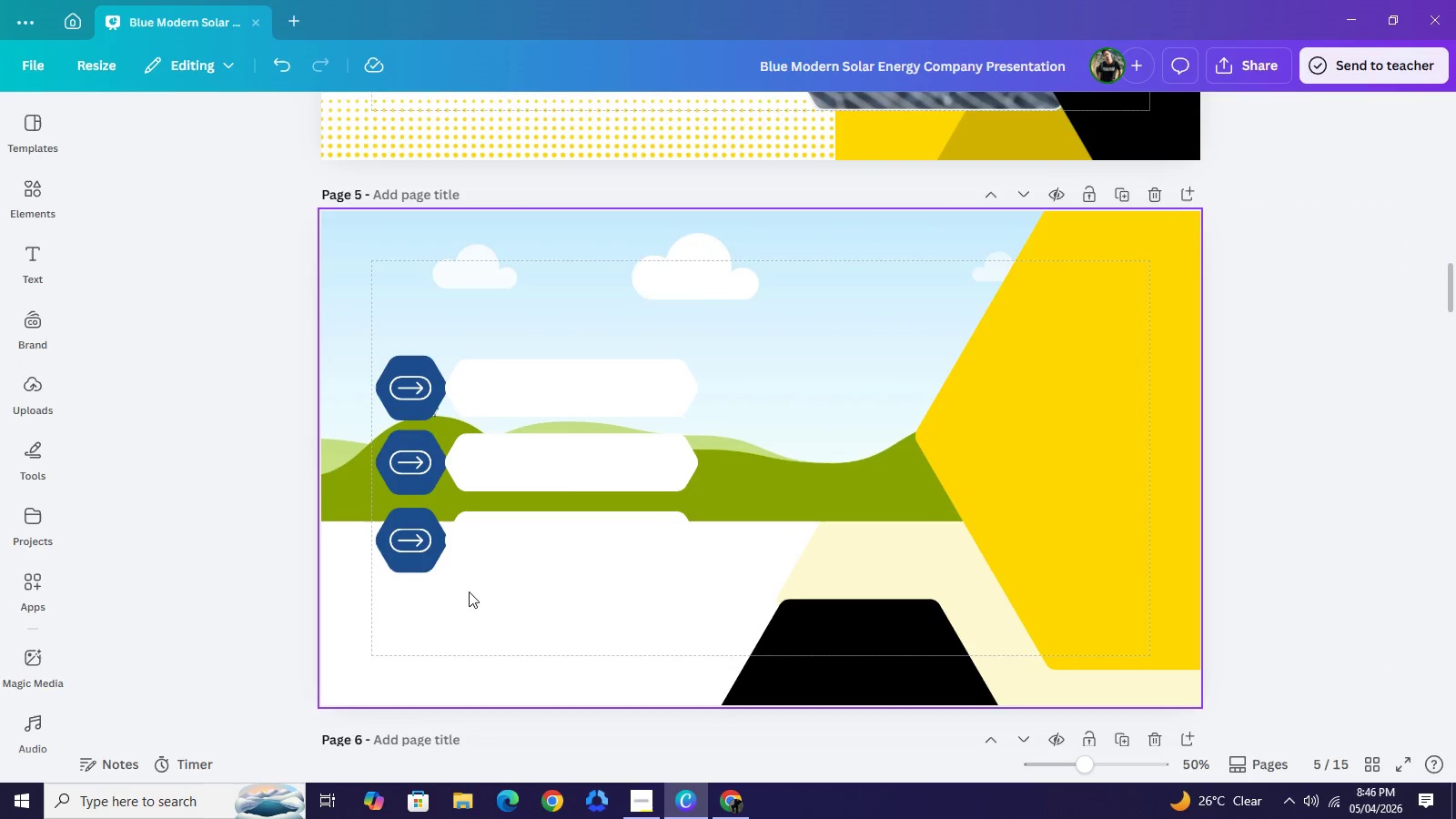 
left_click([733, 812])
 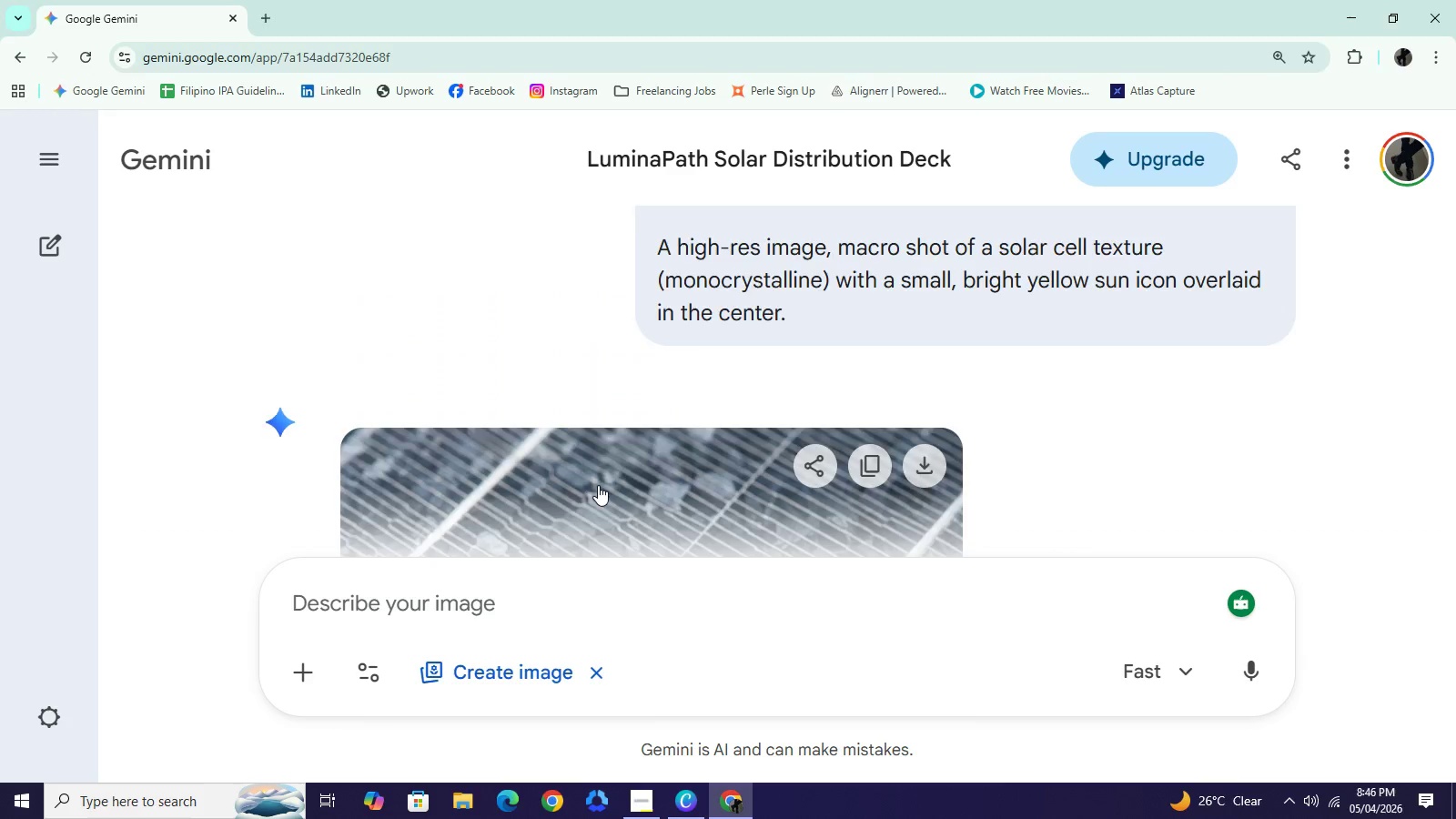 
scroll: coordinate [598, 485], scroll_direction: up, amount: 3.0
 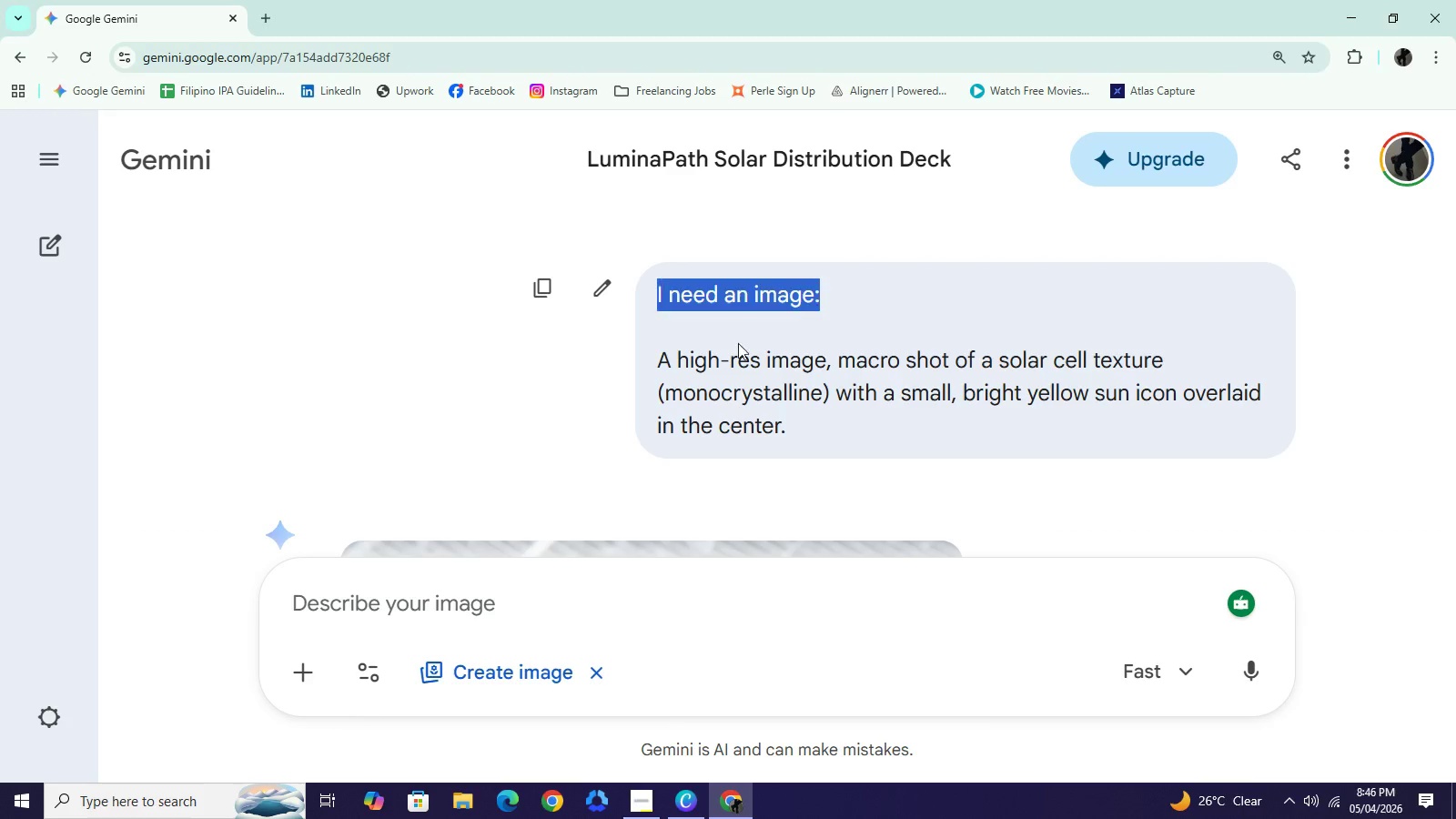 
left_click_drag(start_coordinate=[654, 291], to_coordinate=[844, 356])
 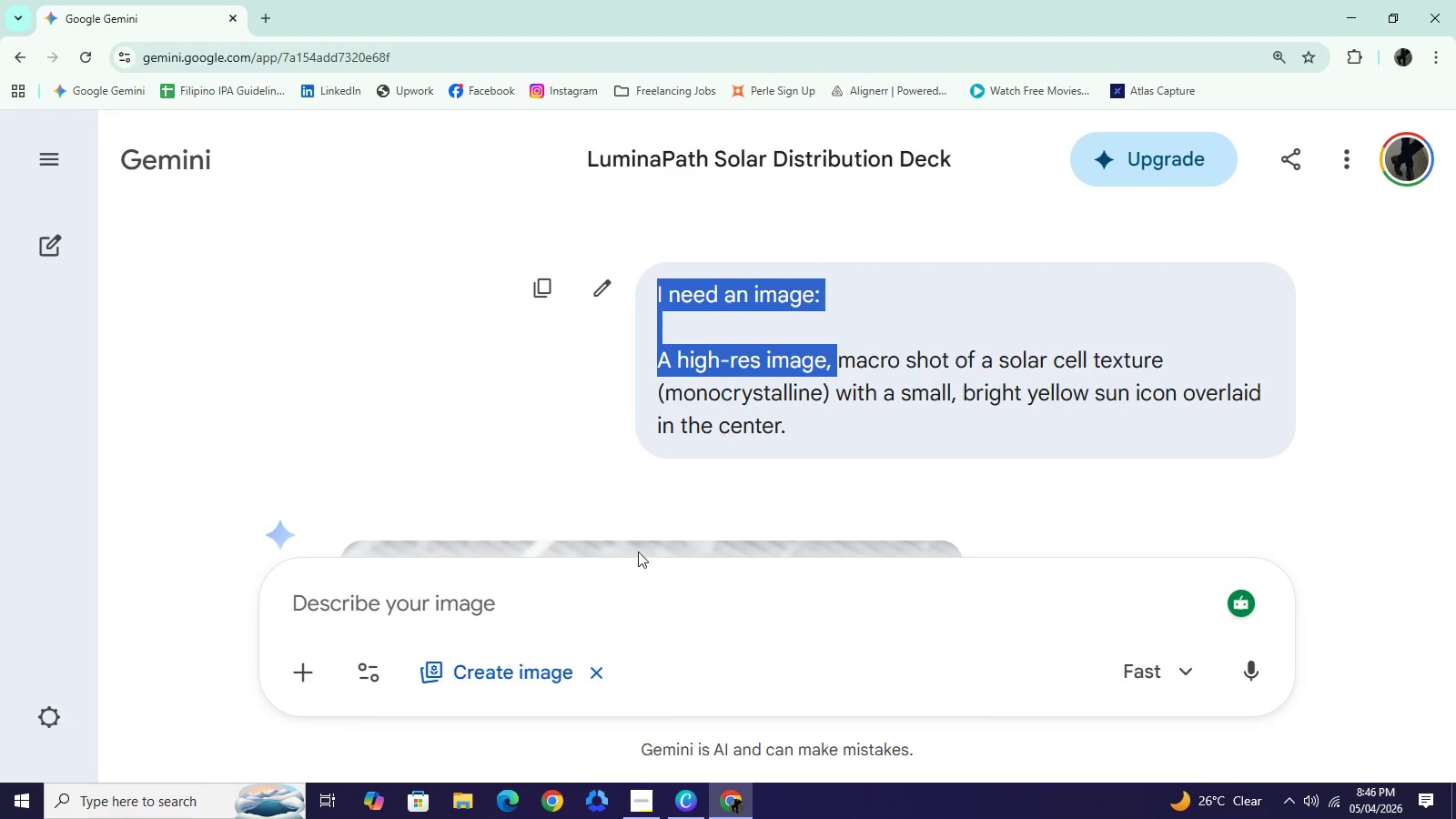 
key(Control+C)
 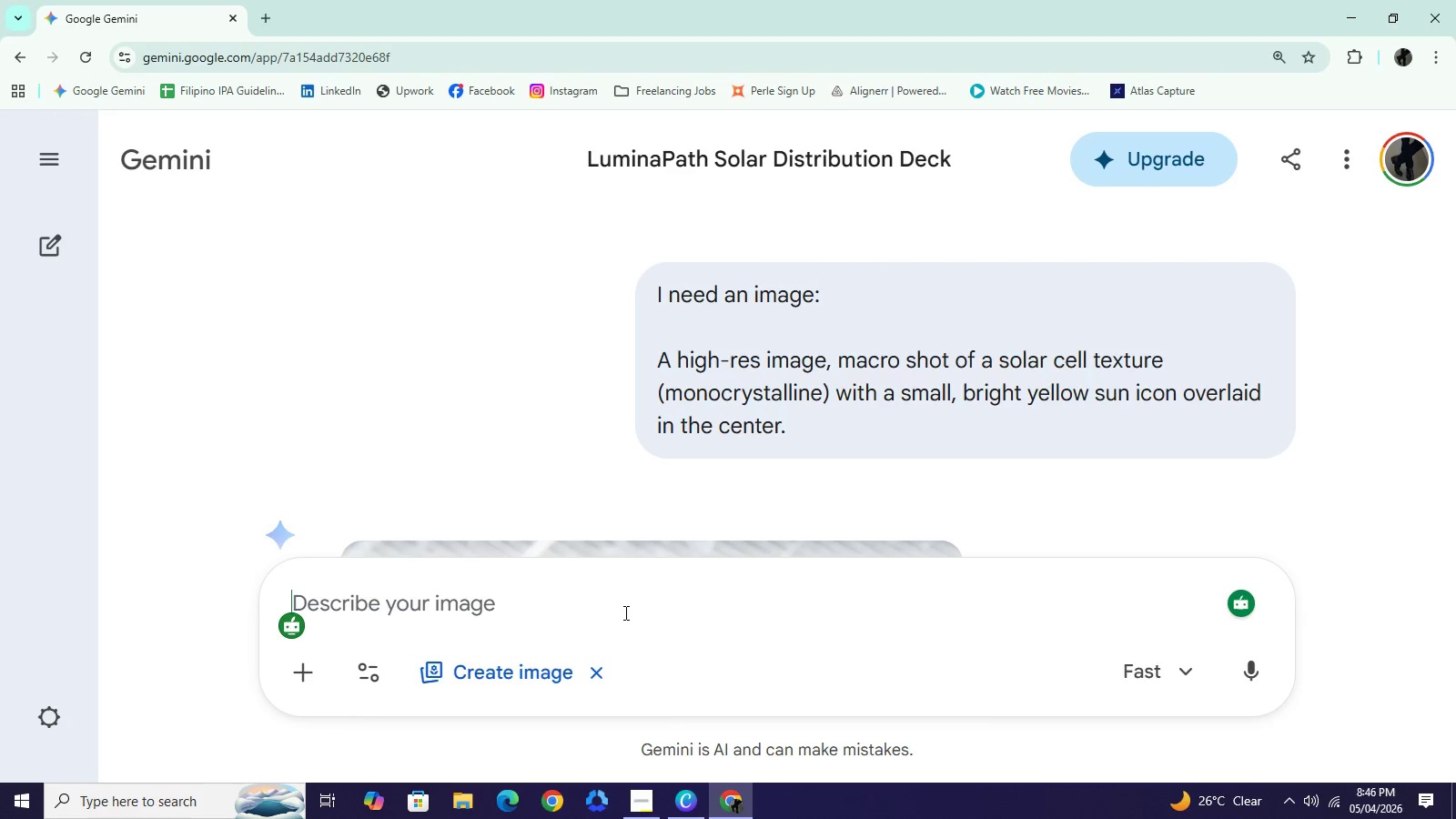 
key(Control+V)
 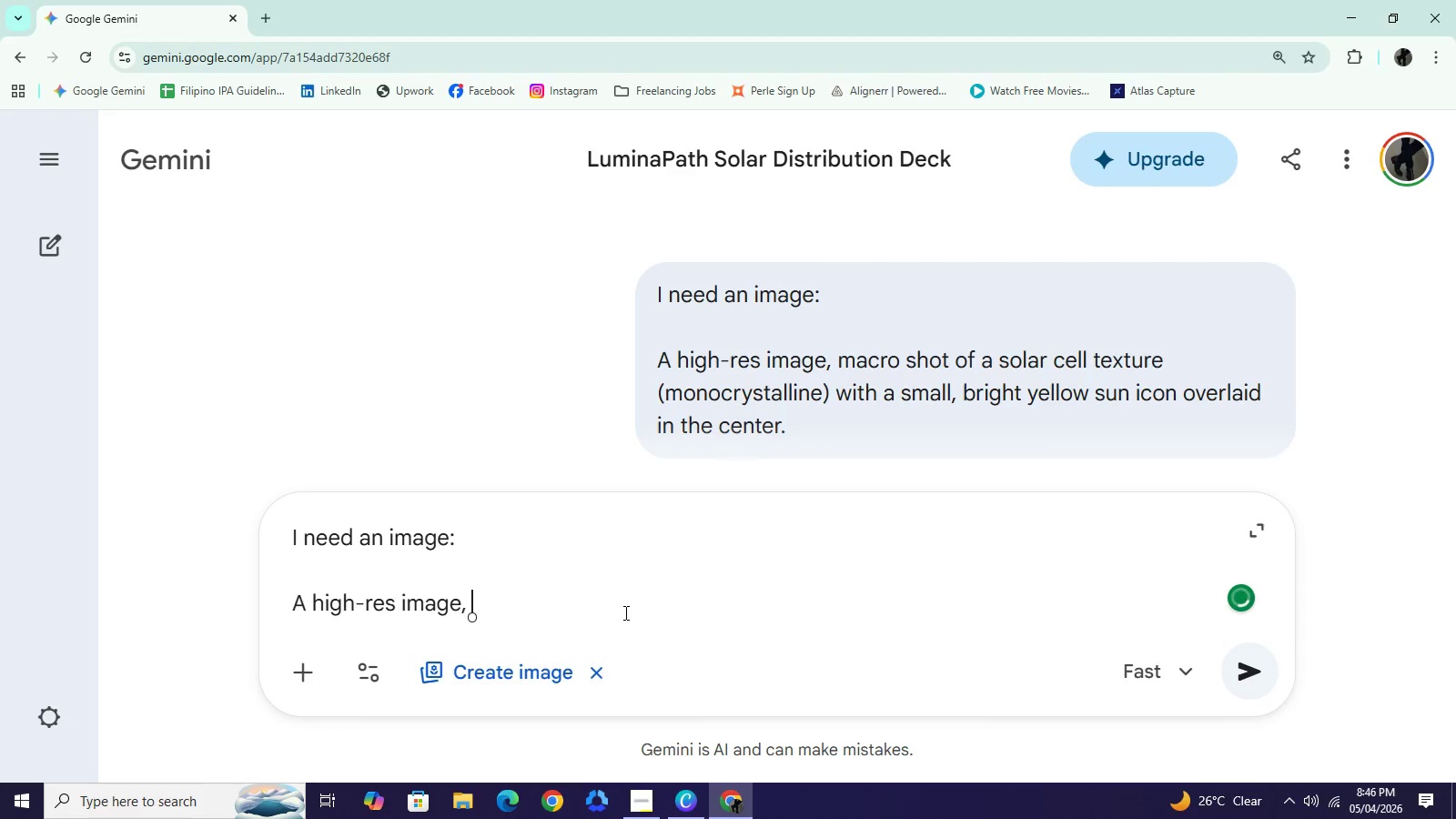 
wait(9.7)
 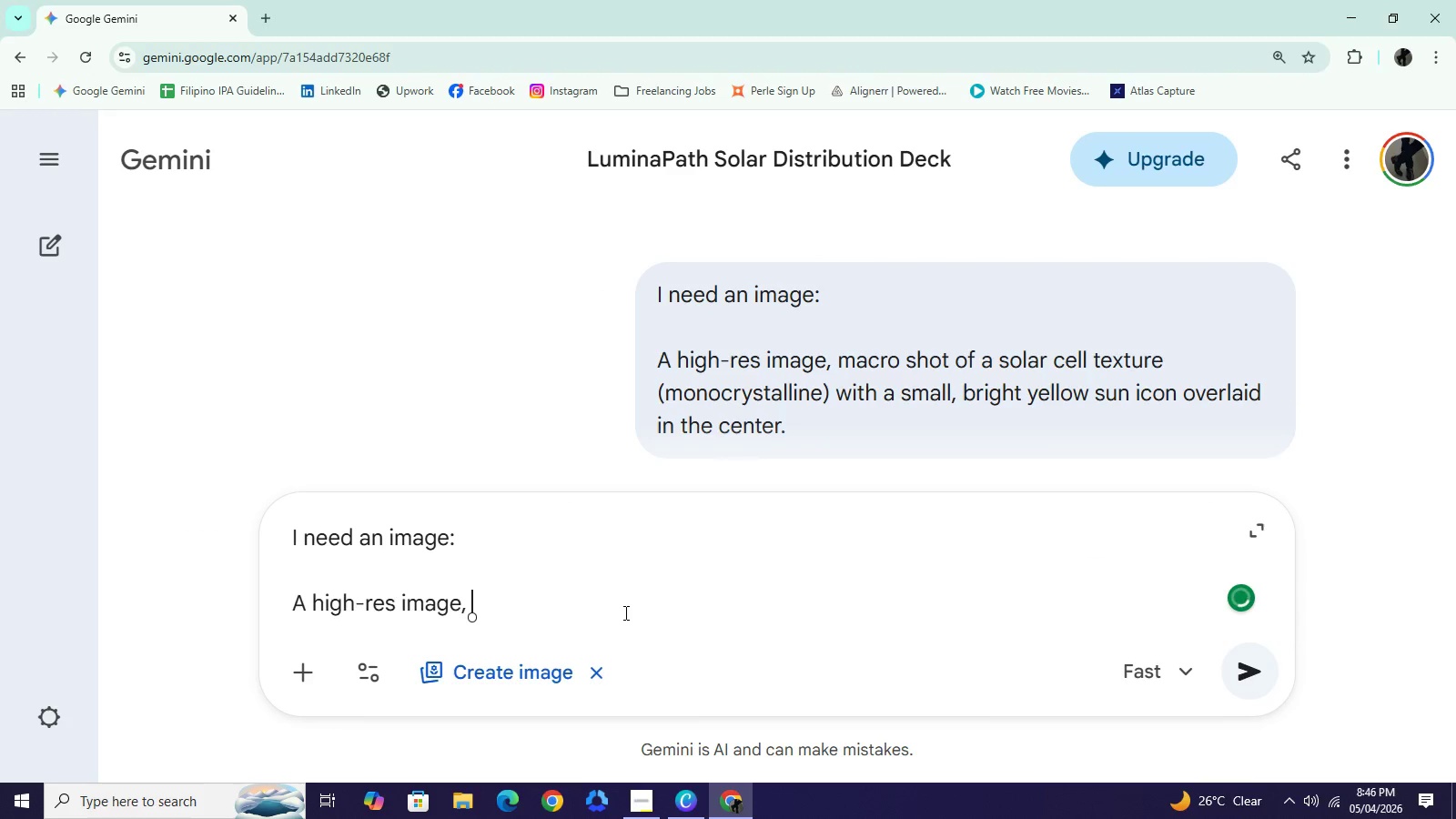 
scroll: coordinate [681, 365], scroll_direction: up, amount: 8.0
 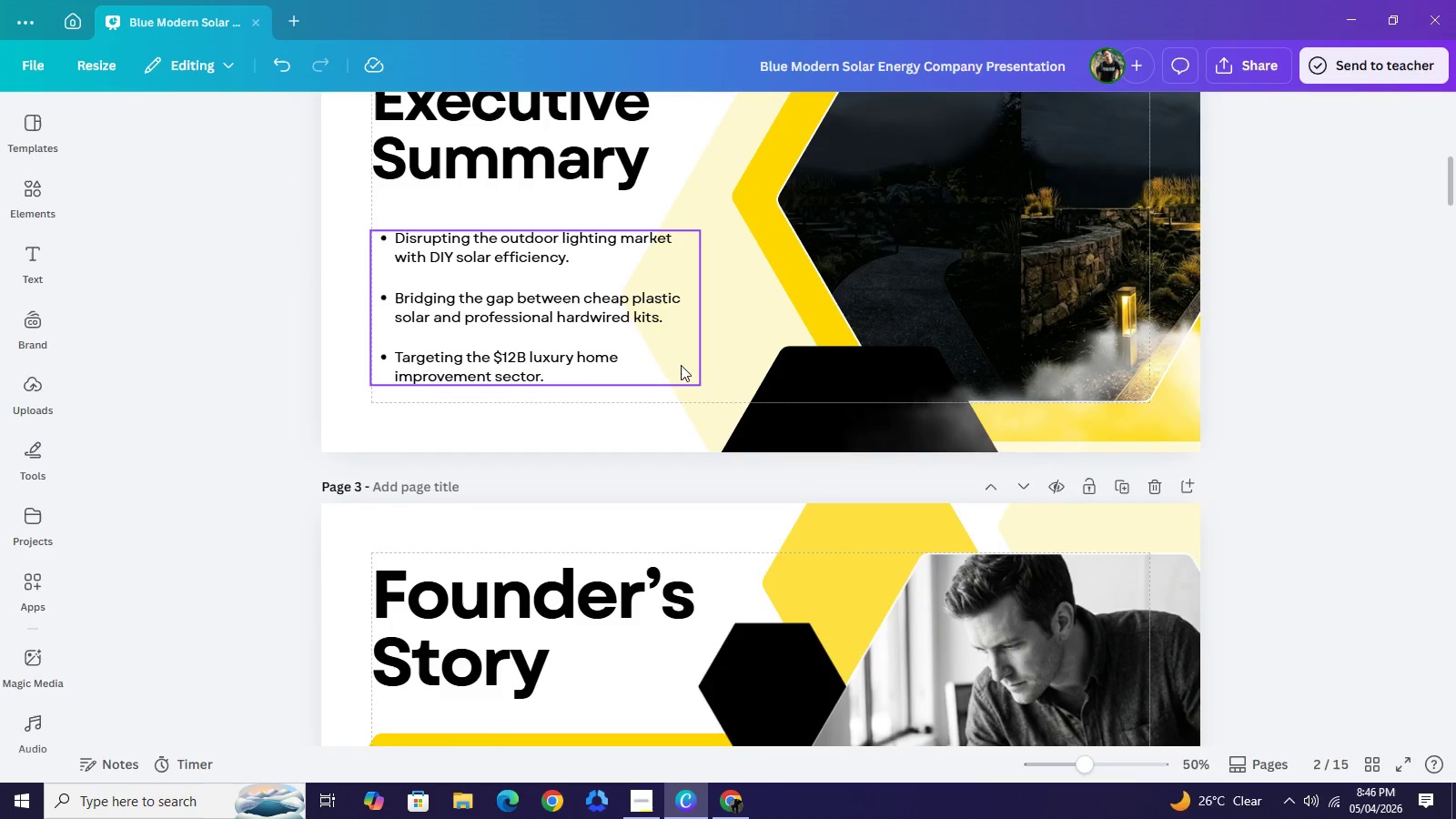 
scroll: coordinate [682, 373], scroll_direction: down, amount: 6.0
 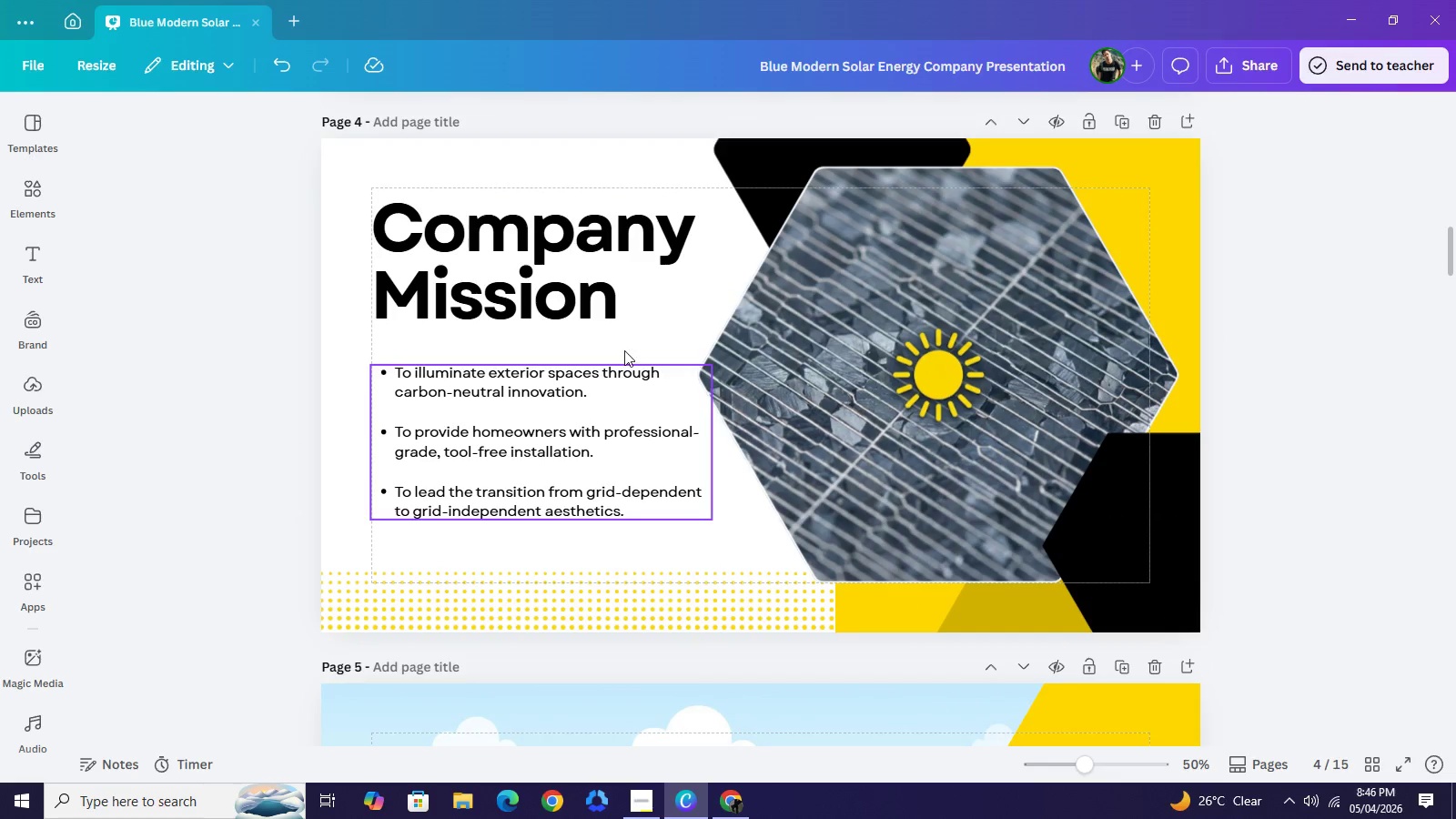 
wait(6.49)
 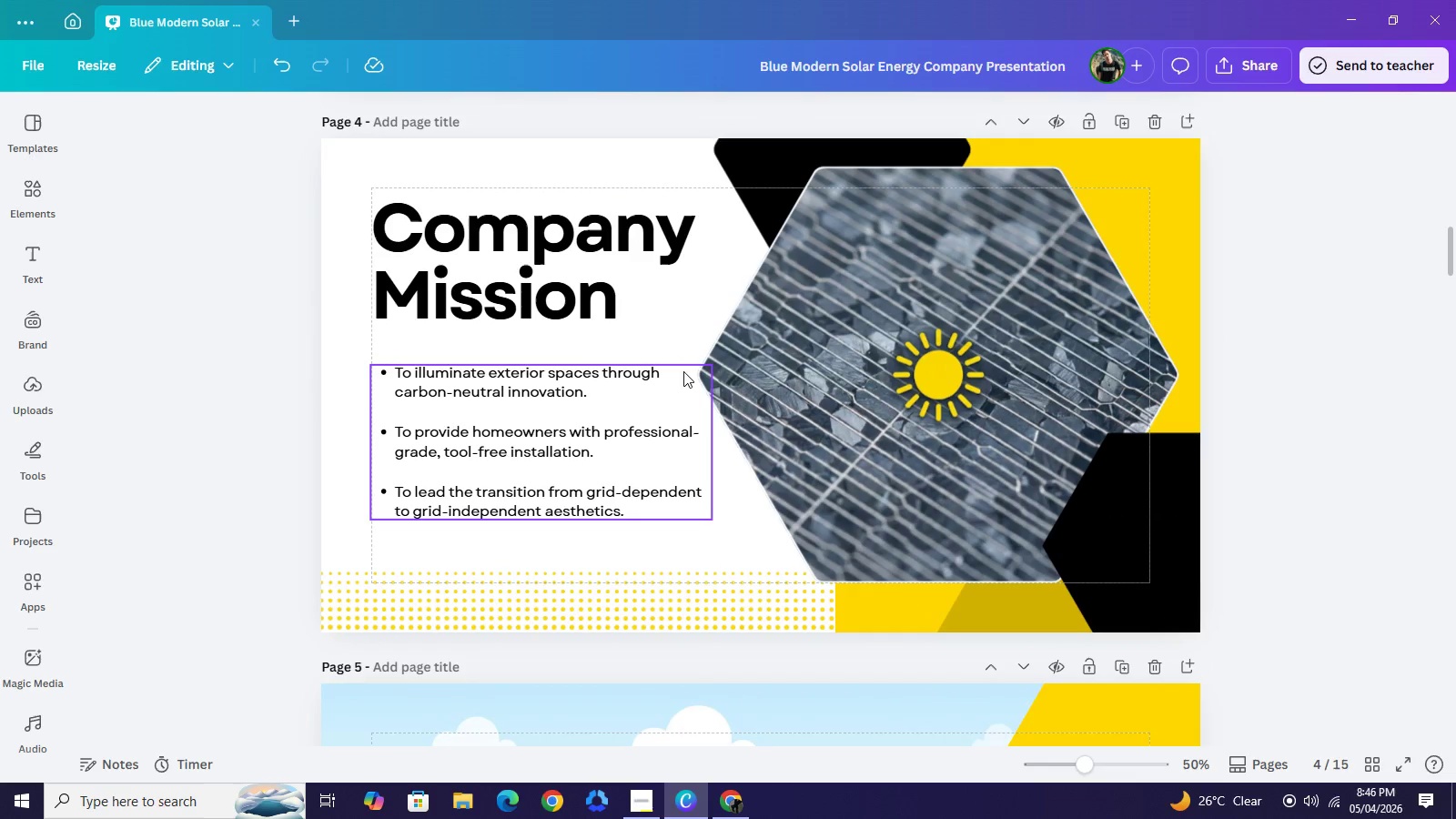 
scroll: coordinate [524, 394], scroll_direction: down, amount: 4.0
 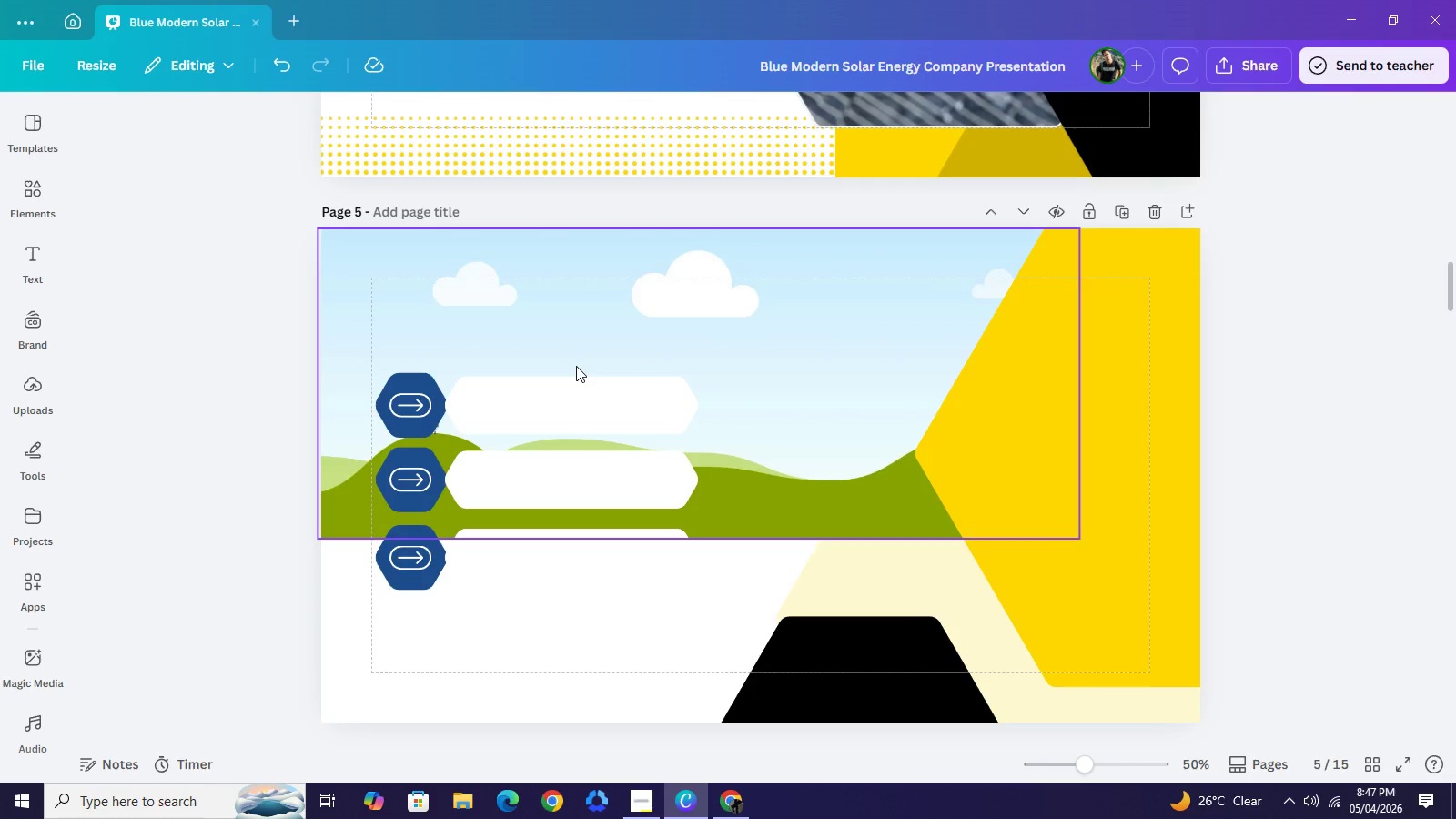 
scroll: coordinate [576, 366], scroll_direction: up, amount: 3.0
 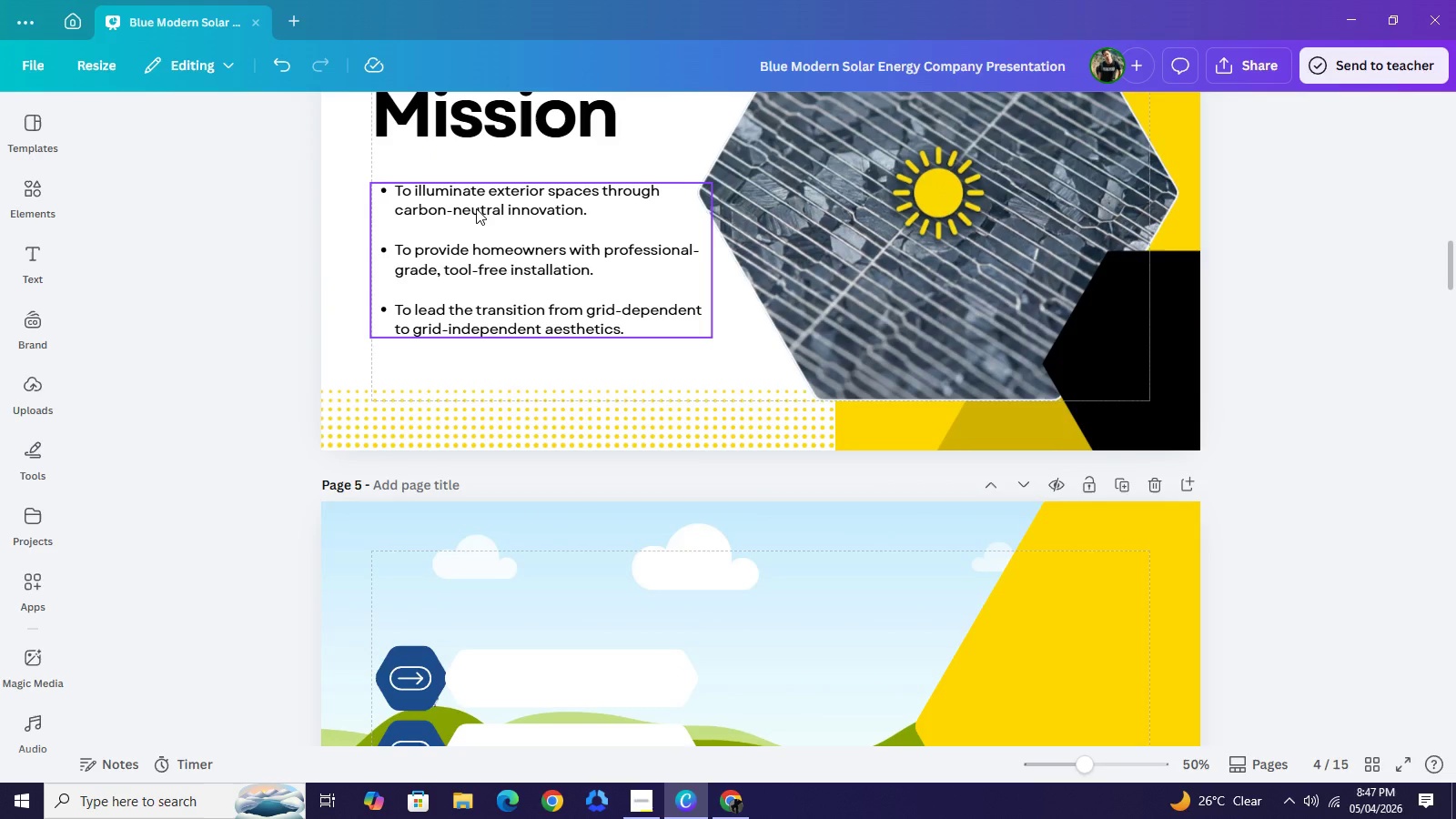 
left_click([476, 208])
 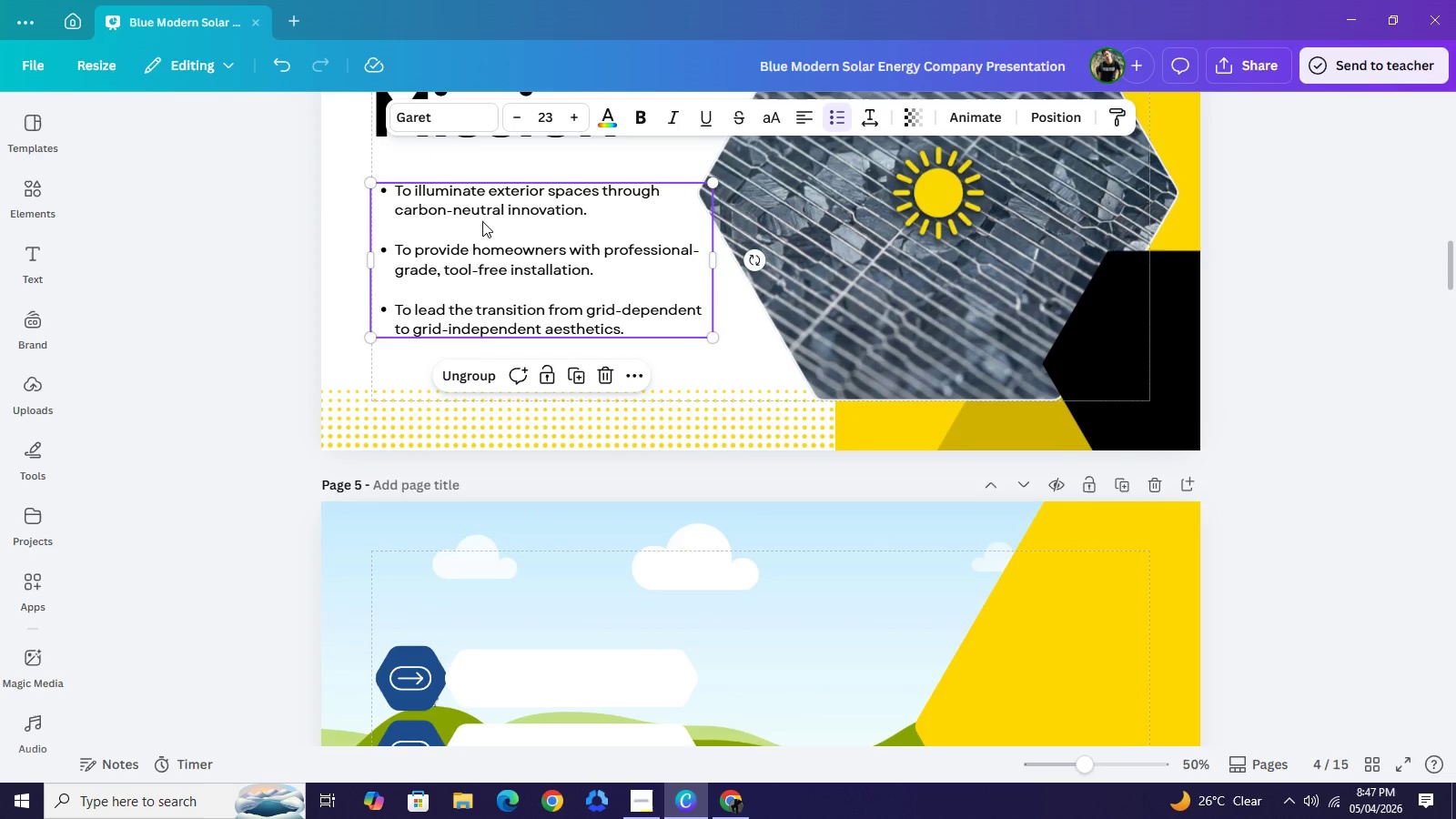 
key(Control+C)
 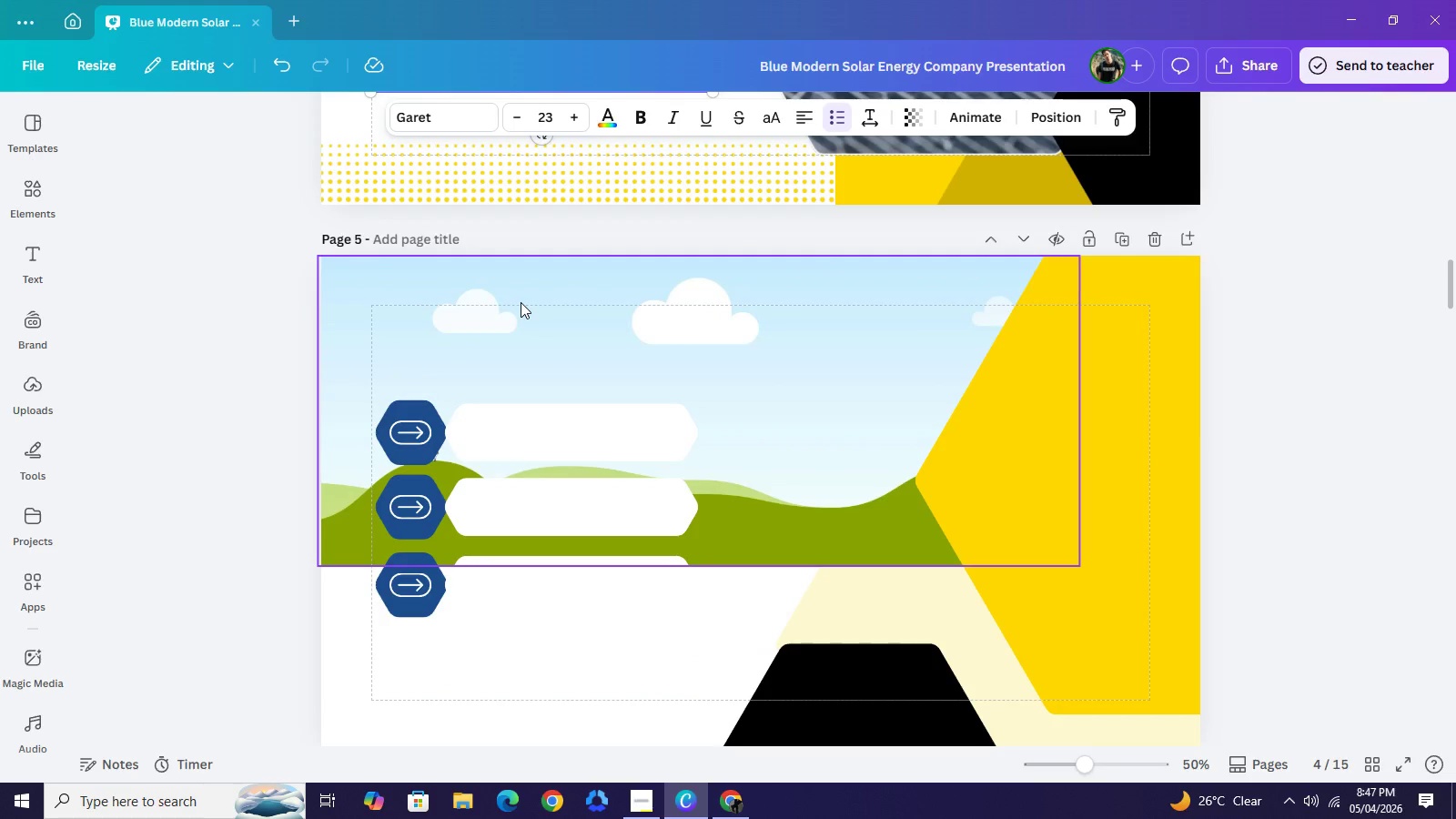 
scroll: coordinate [519, 295], scroll_direction: down, amount: 3.0
 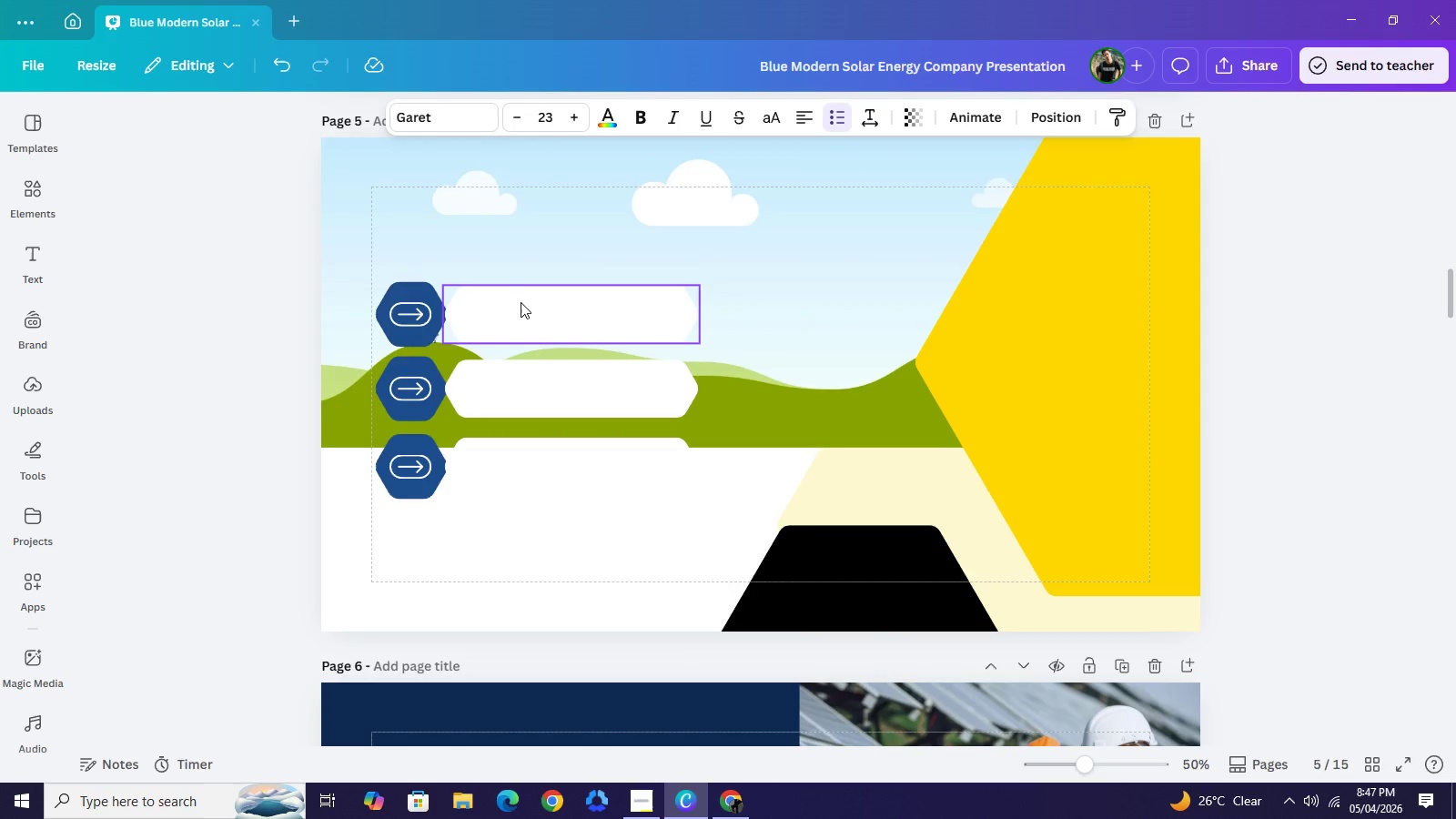 
key(Control+V)
 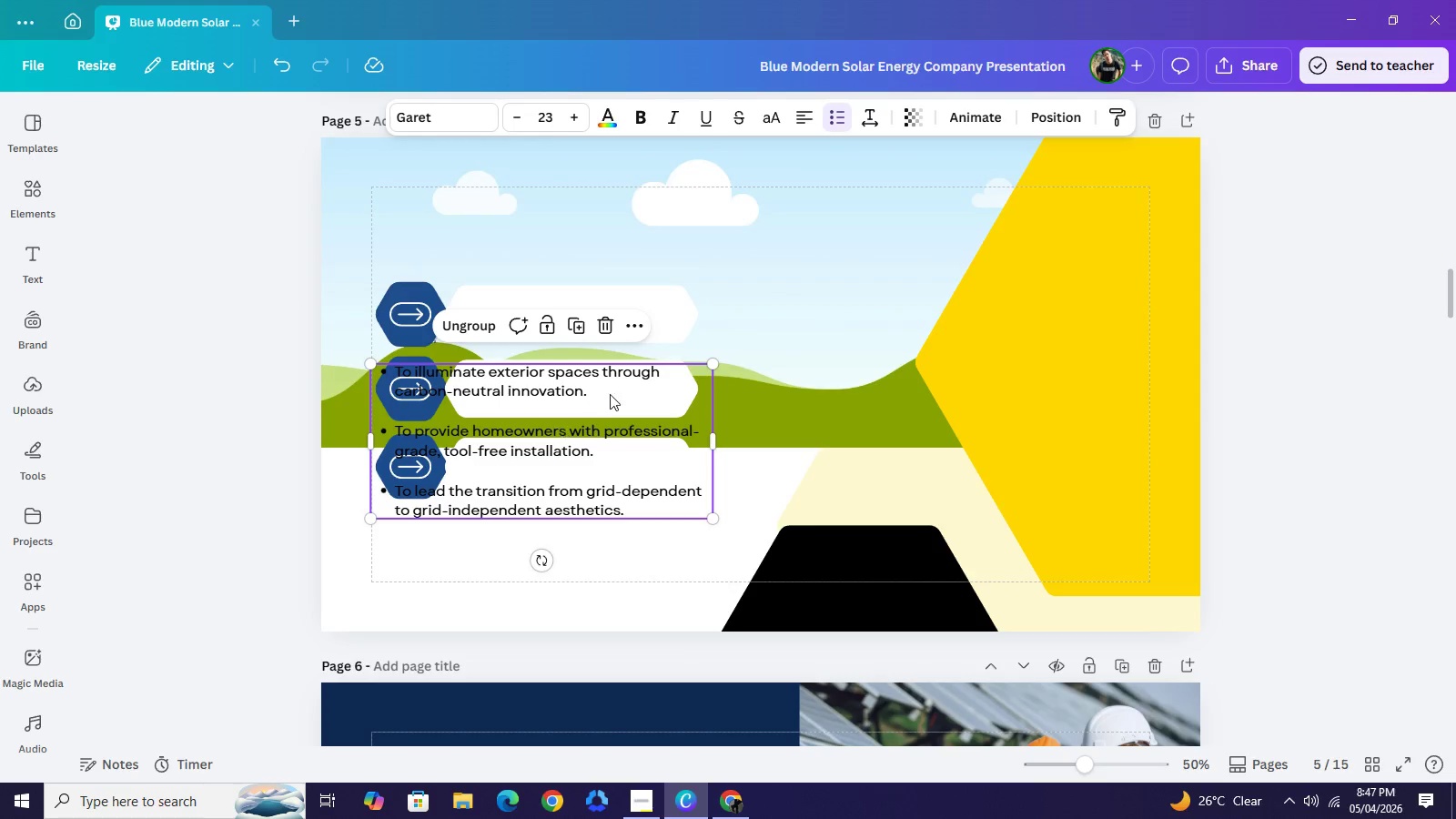 
left_click_drag(start_coordinate=[557, 427], to_coordinate=[645, 367])
 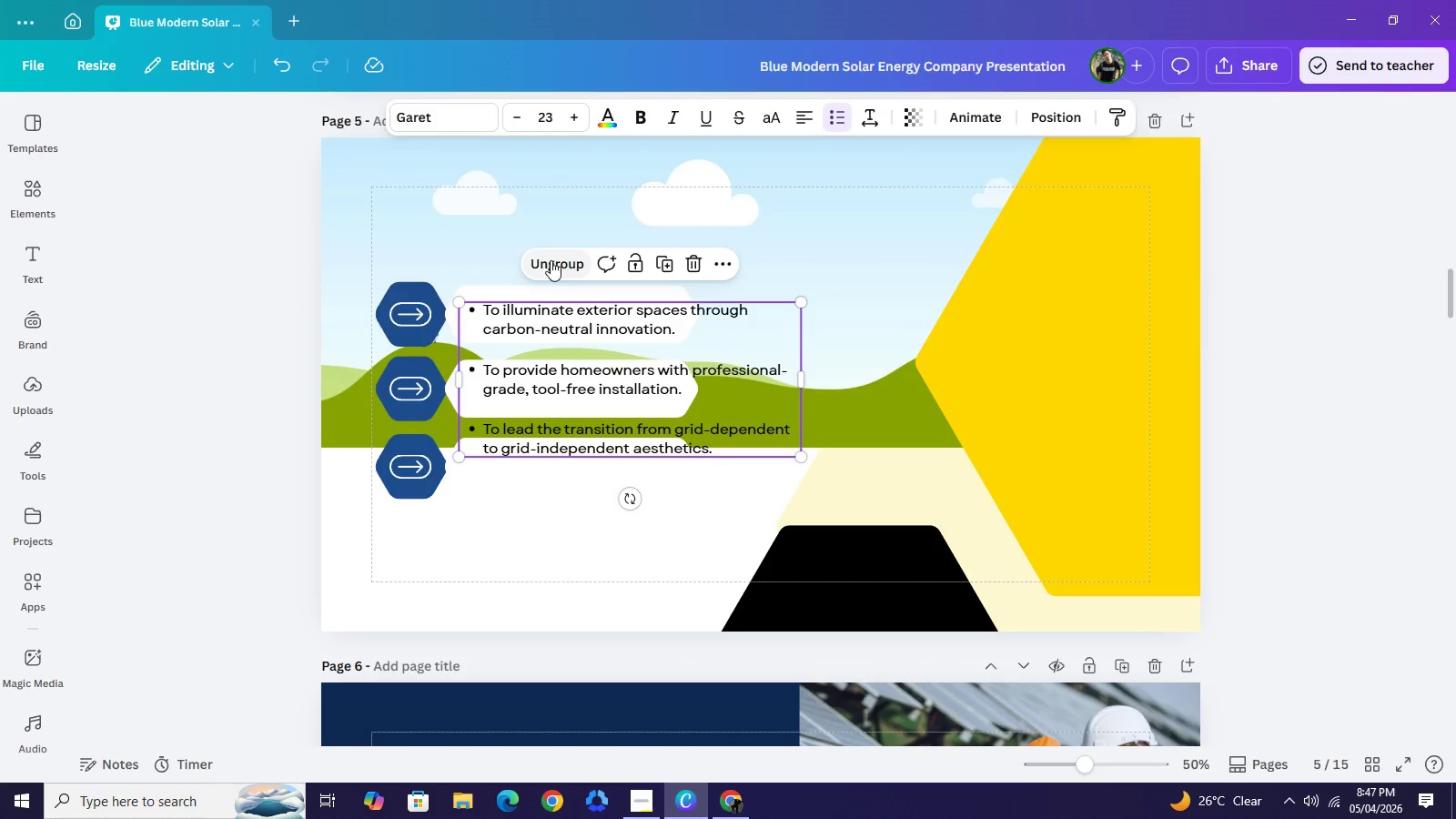 
left_click([551, 260])
 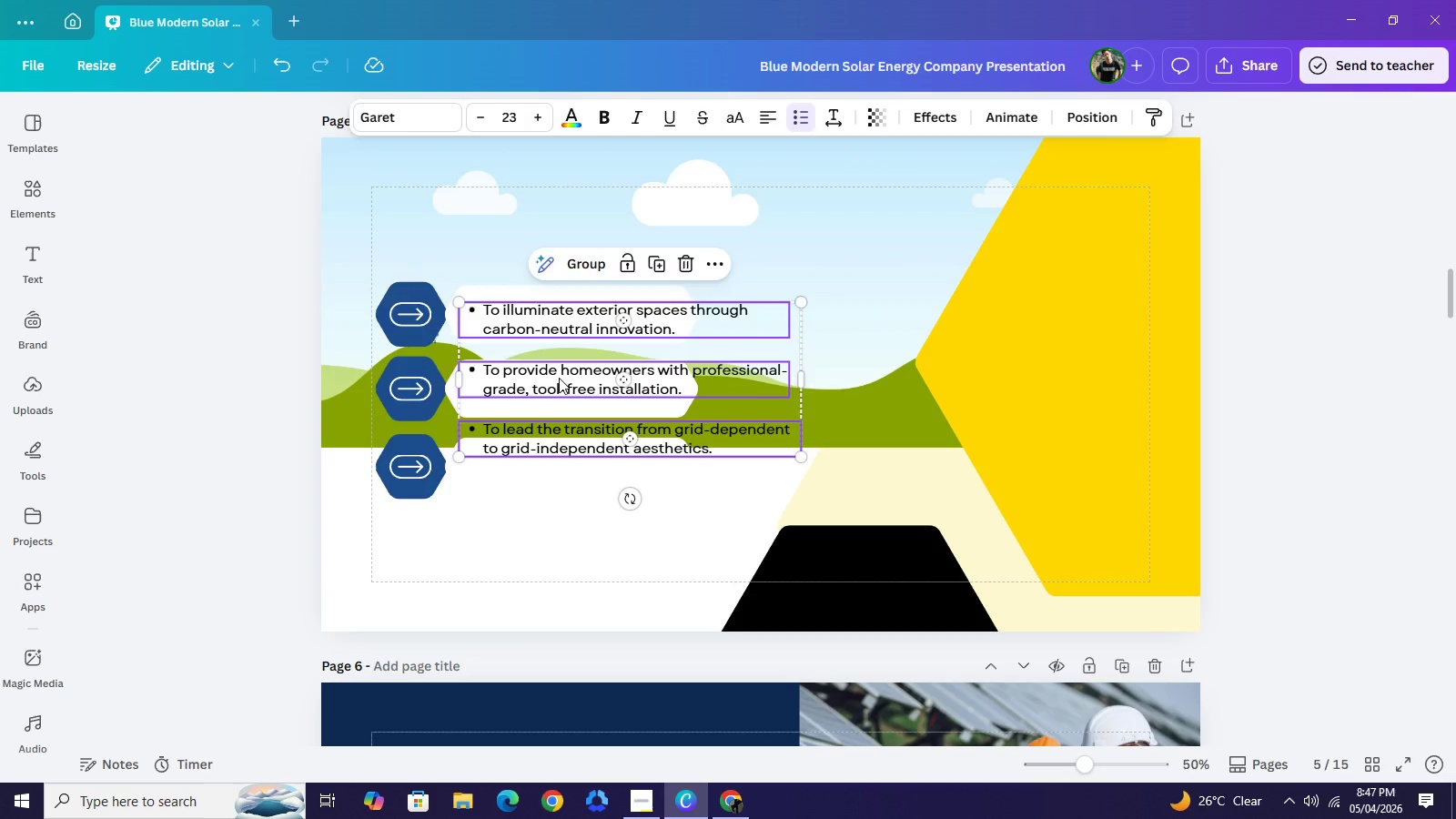 
left_click([559, 378])
 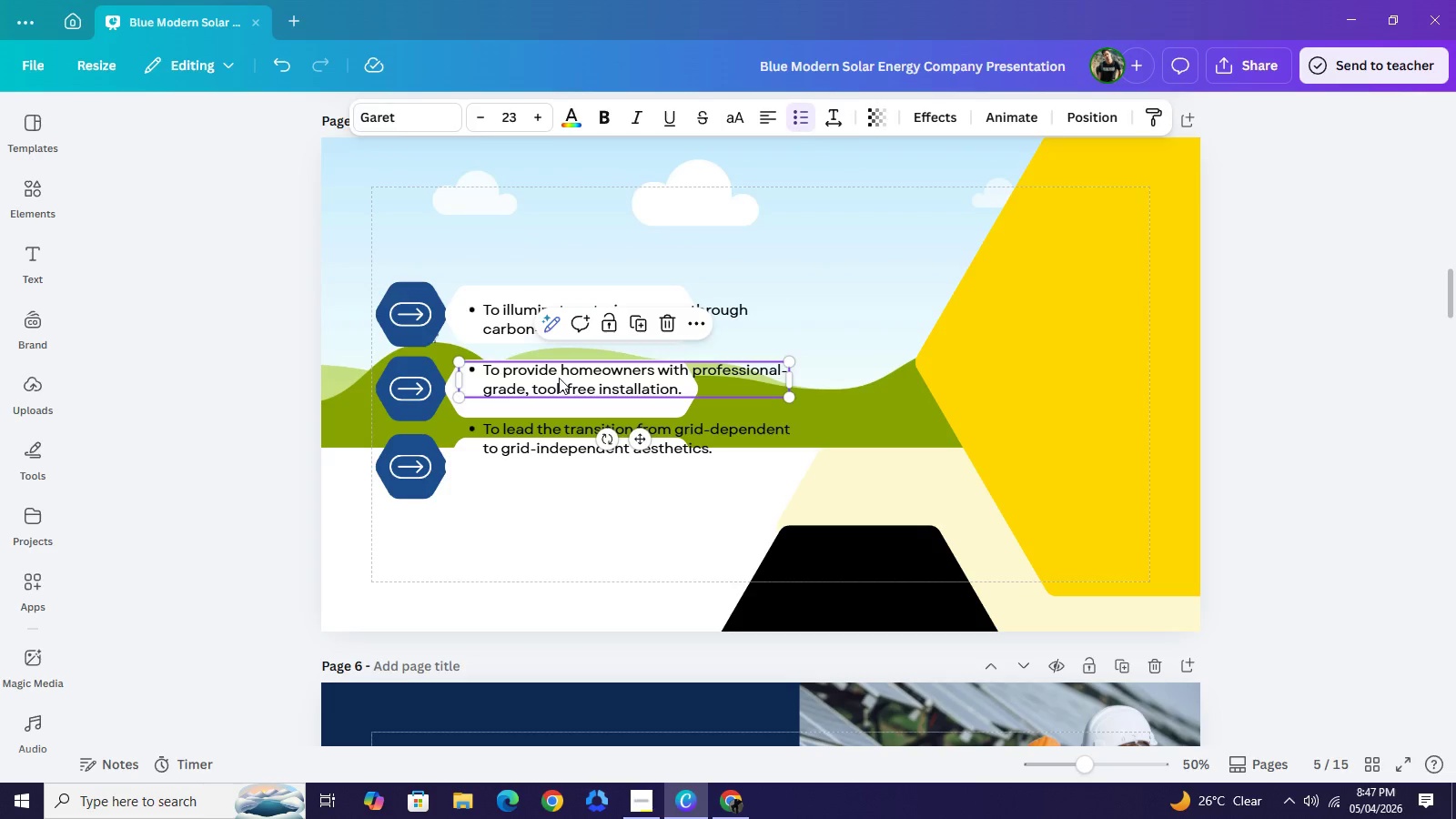 
key(Backspace)
 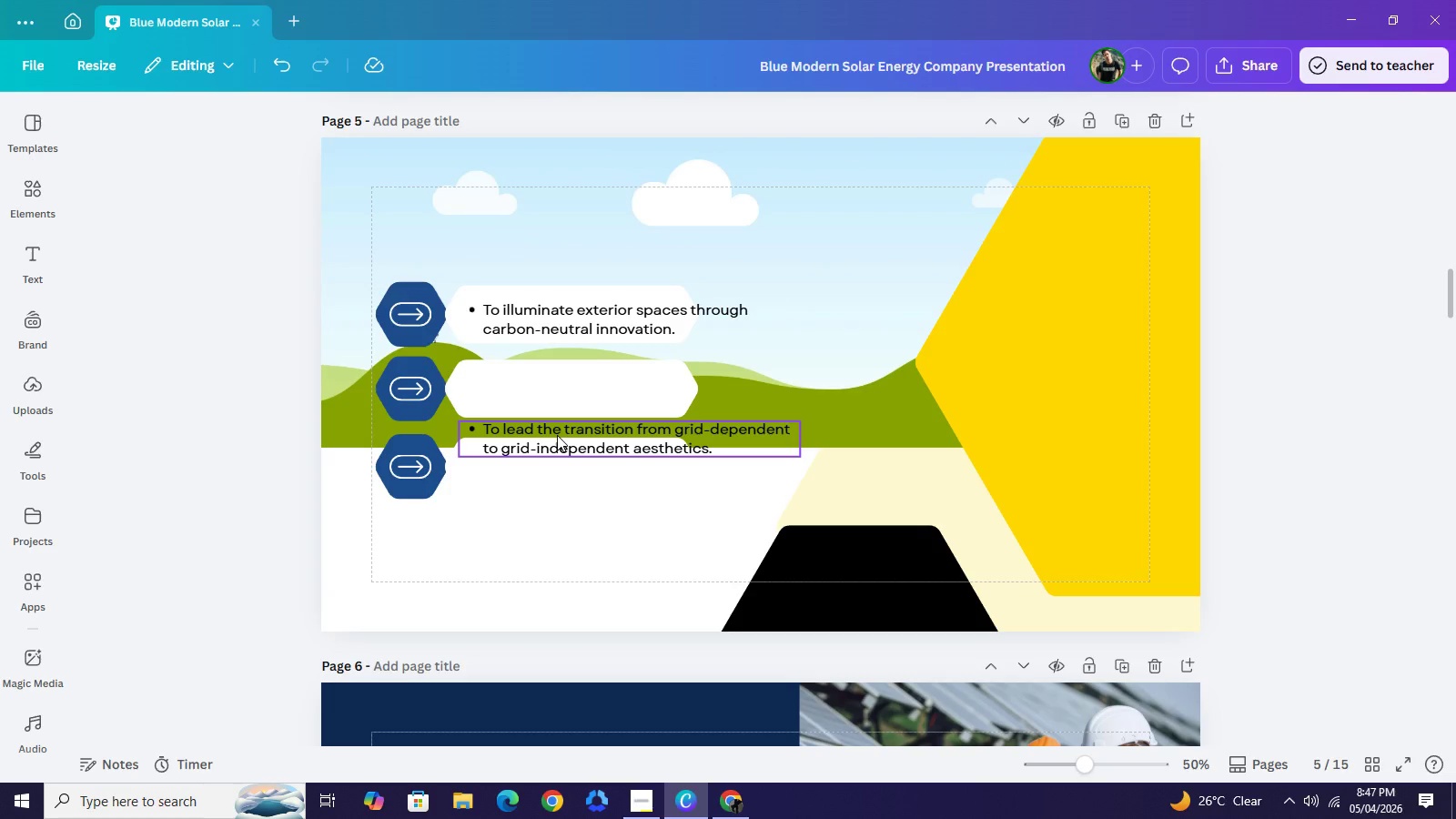 
left_click([557, 435])
 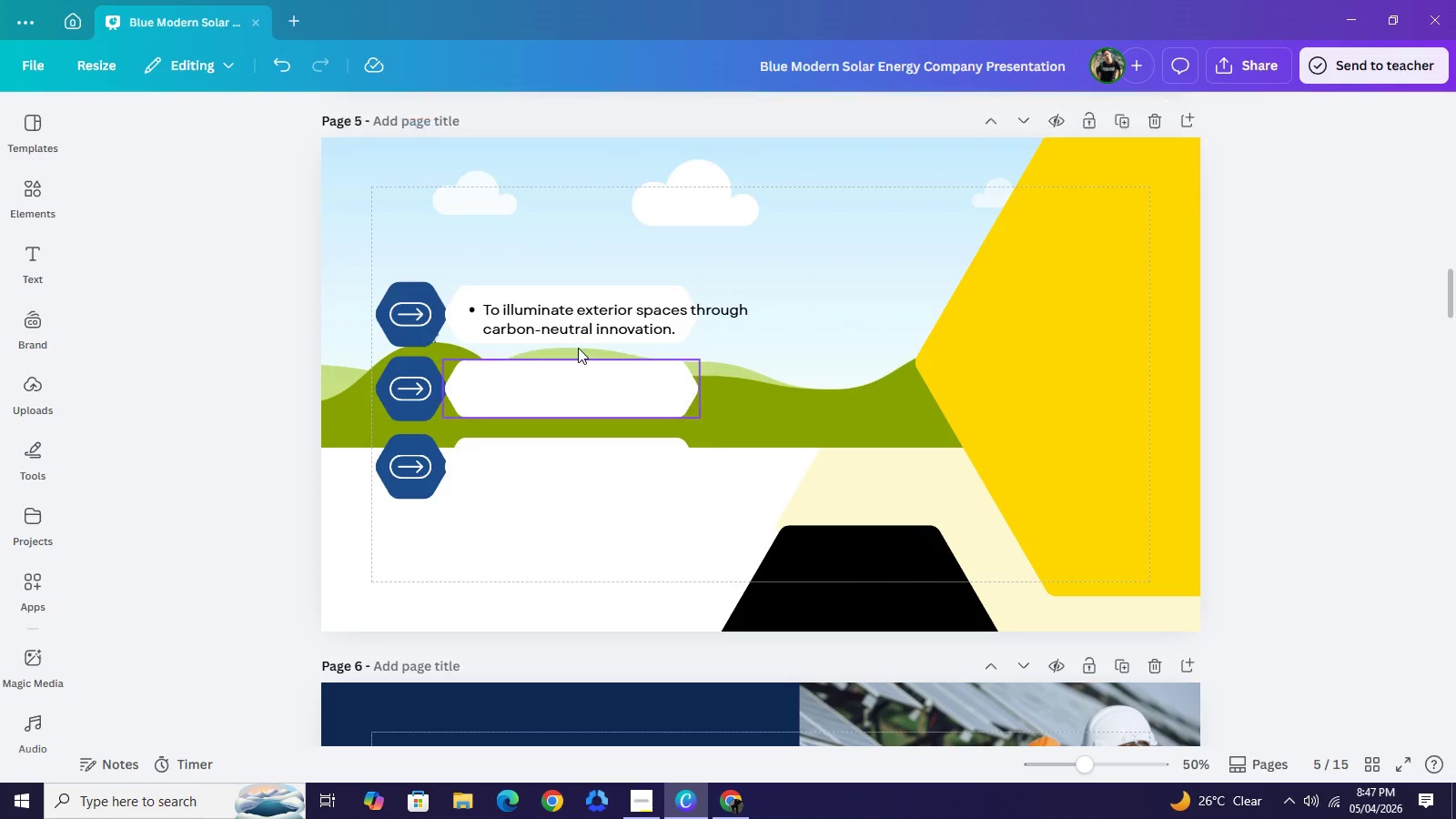 
key(Backspace)
 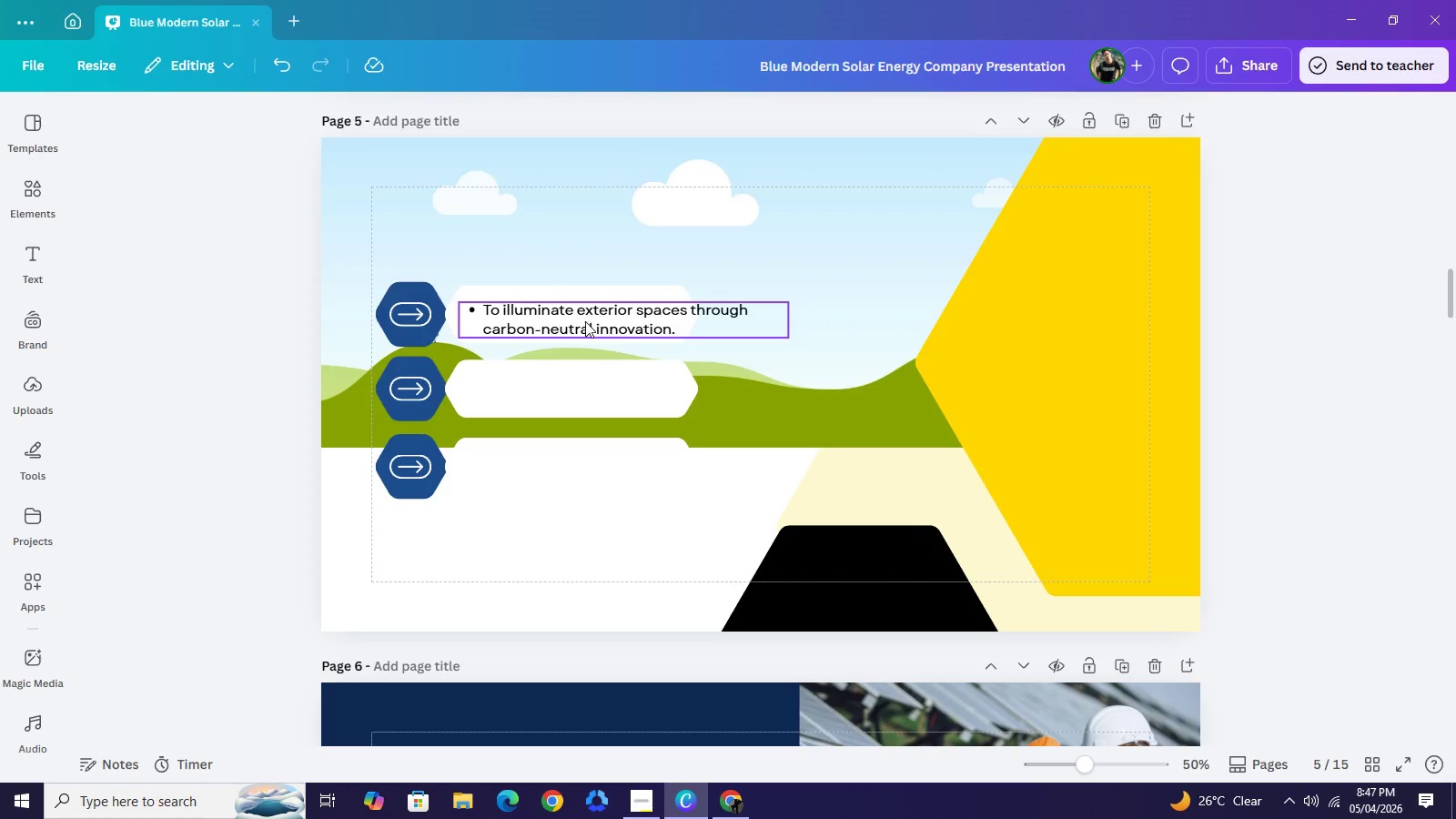 
left_click([585, 321])
 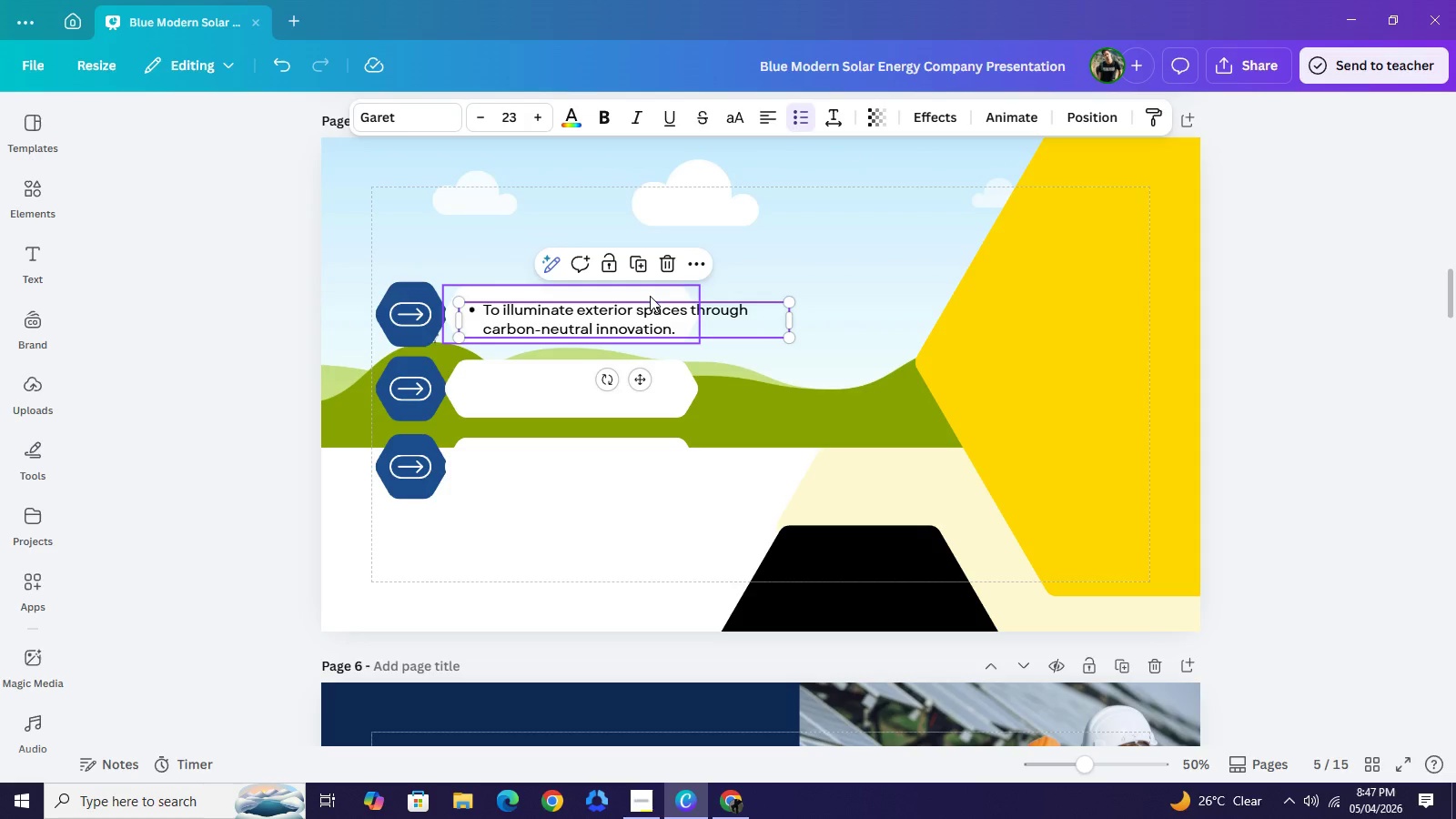 
left_click([651, 296])
 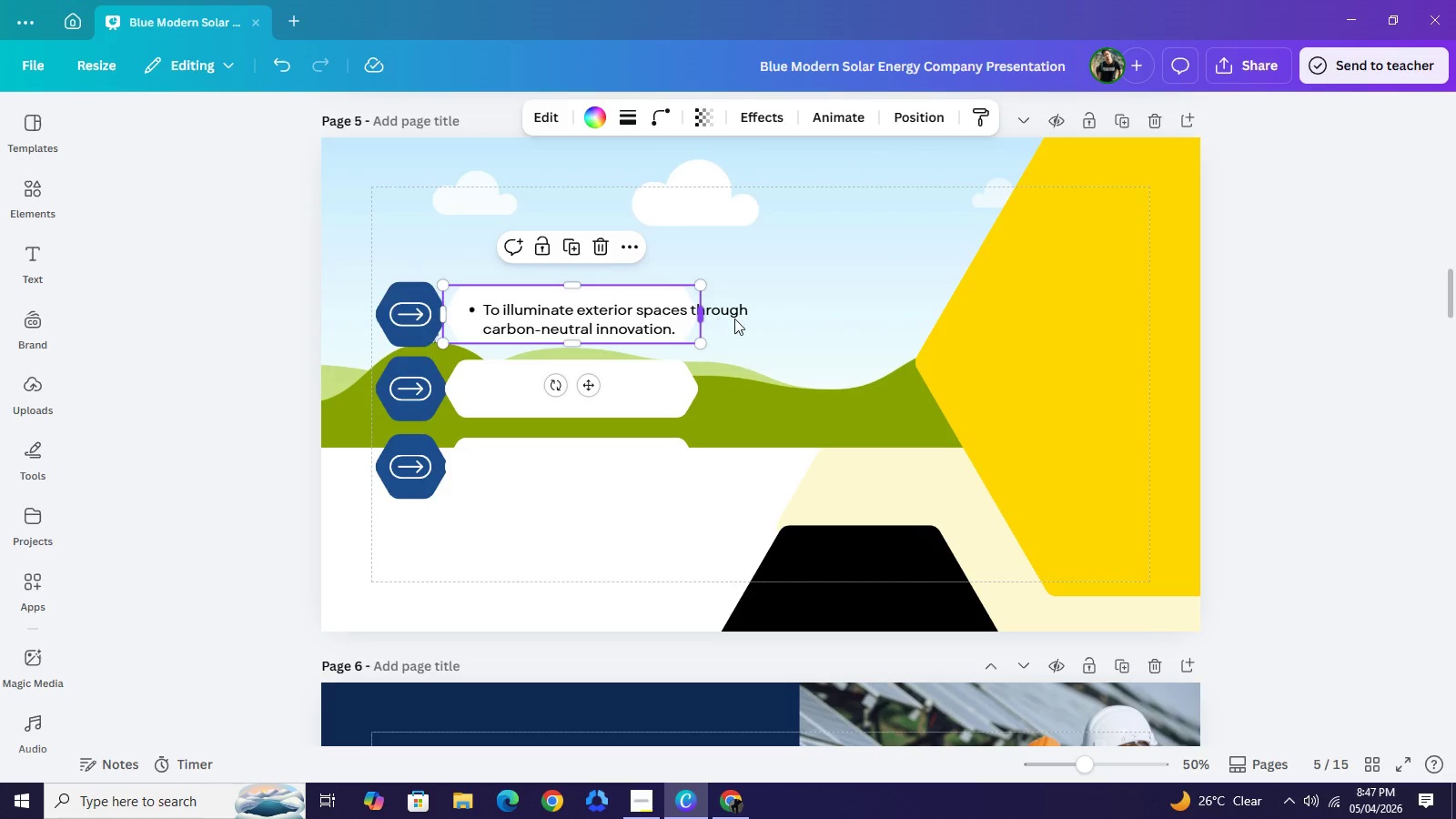 
left_click_drag(start_coordinate=[702, 318], to_coordinate=[773, 318])
 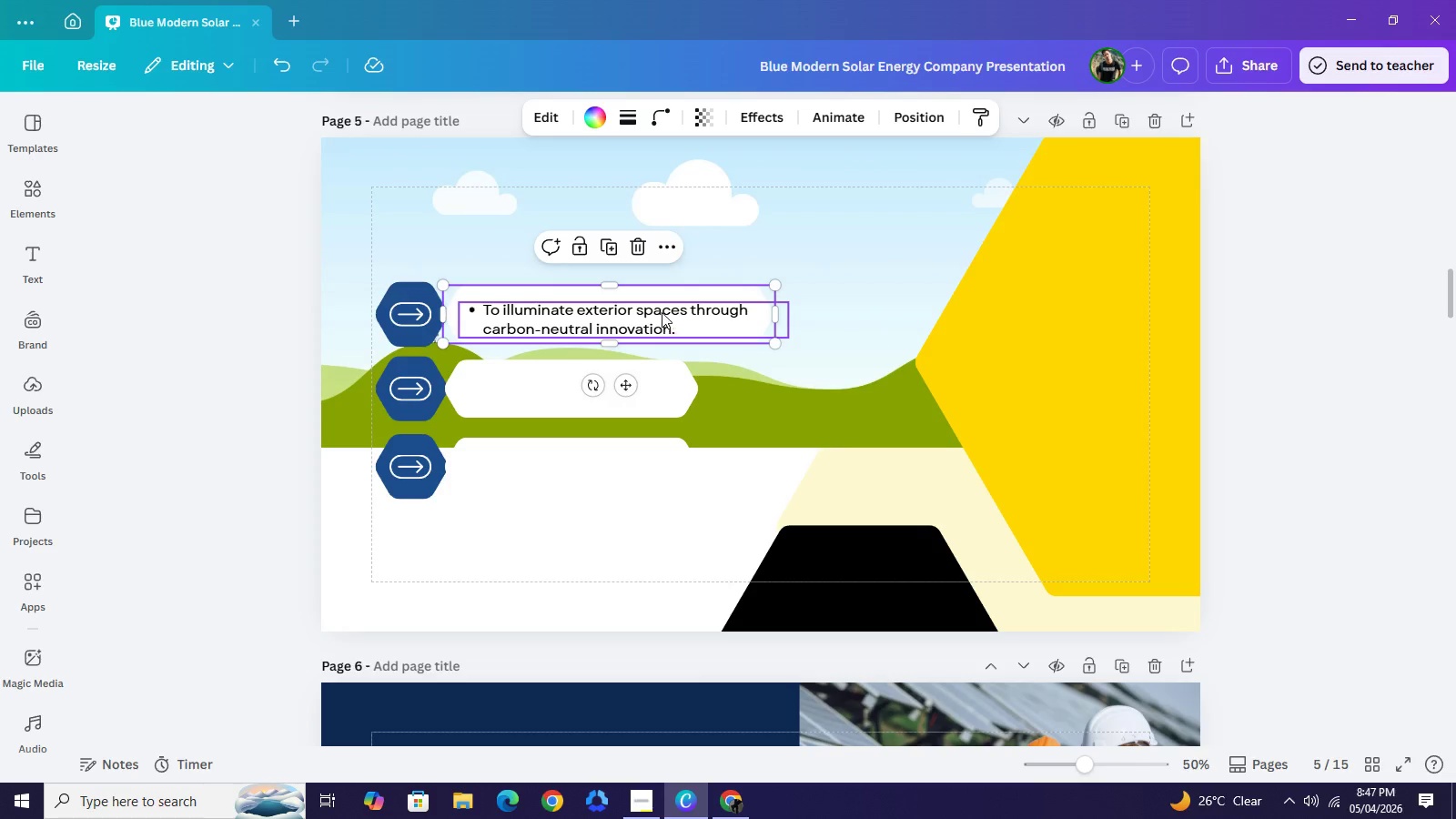 
left_click_drag(start_coordinate=[664, 319], to_coordinate=[661, 309])
 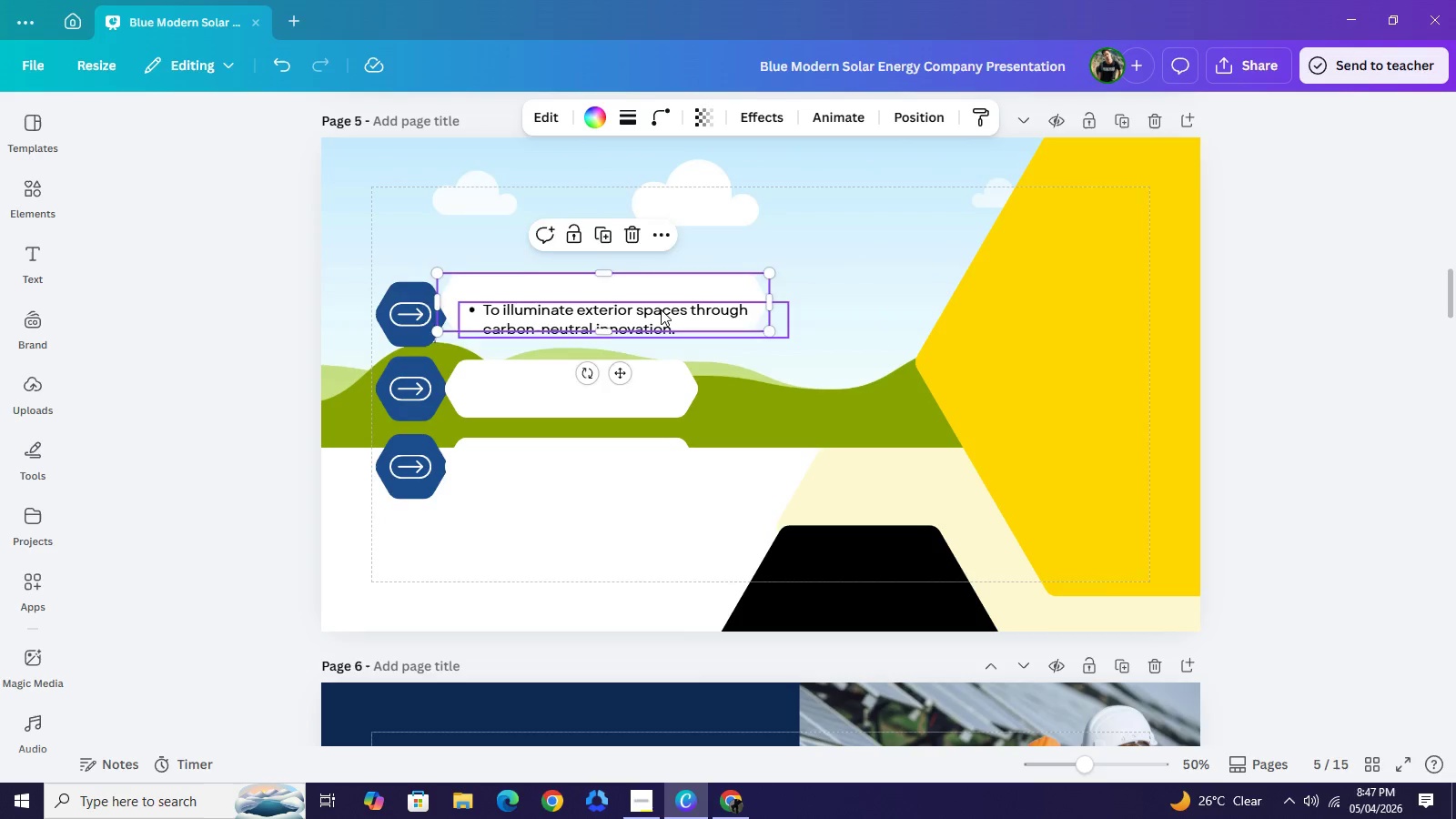 
key(Control+Z)
 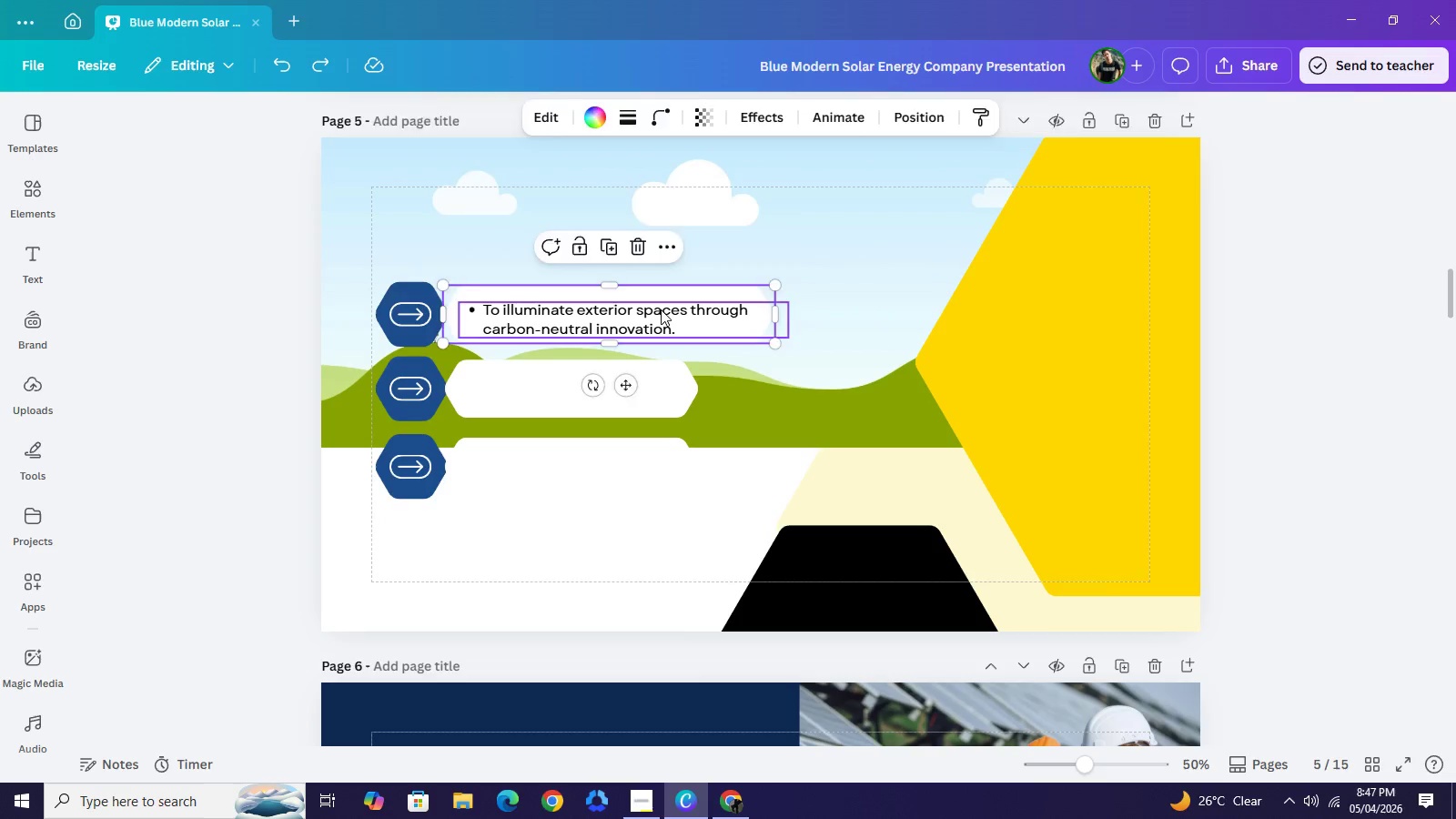 
left_click([661, 309])
 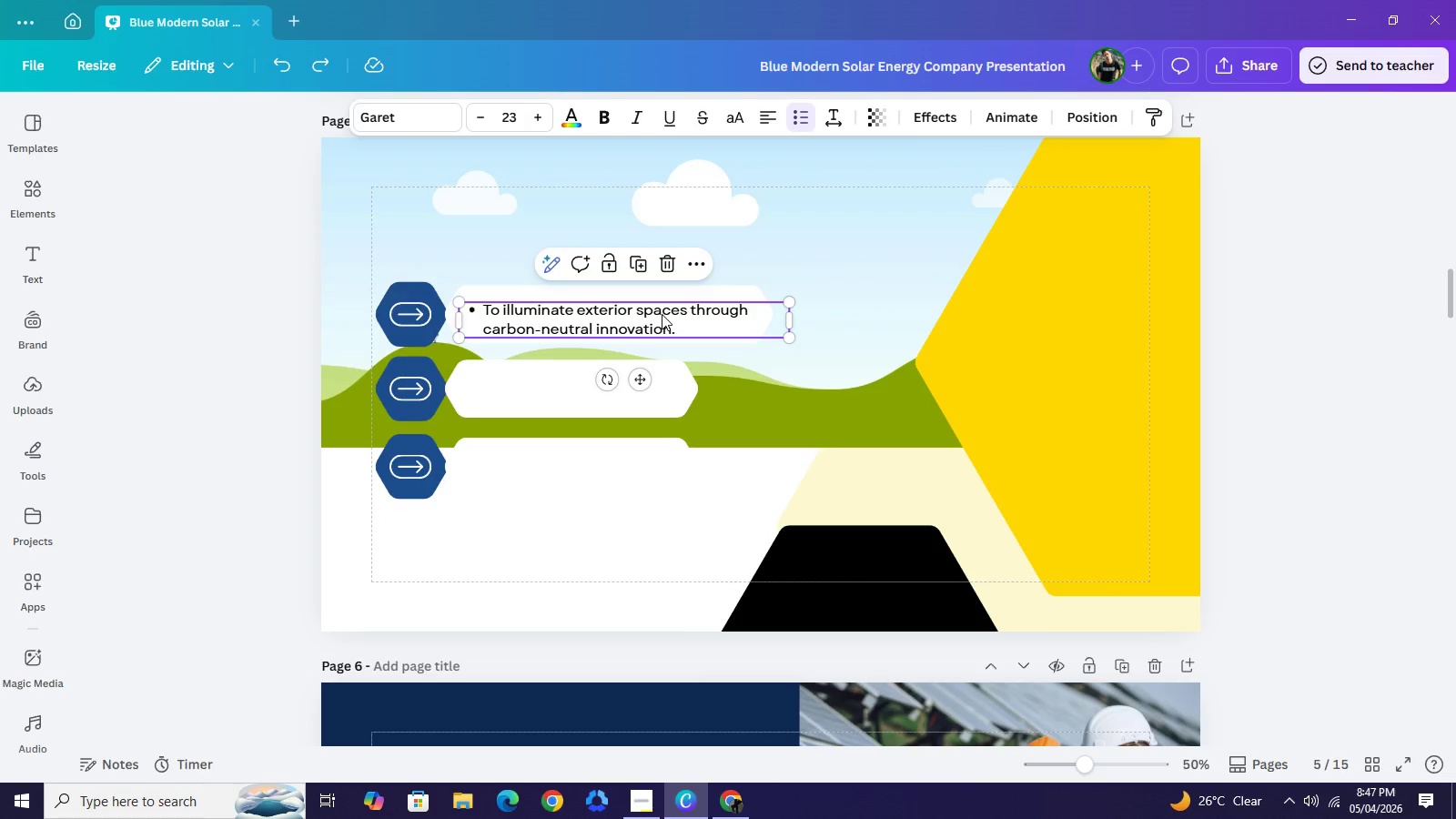 
left_click_drag(start_coordinate=[662, 315], to_coordinate=[661, 308])
 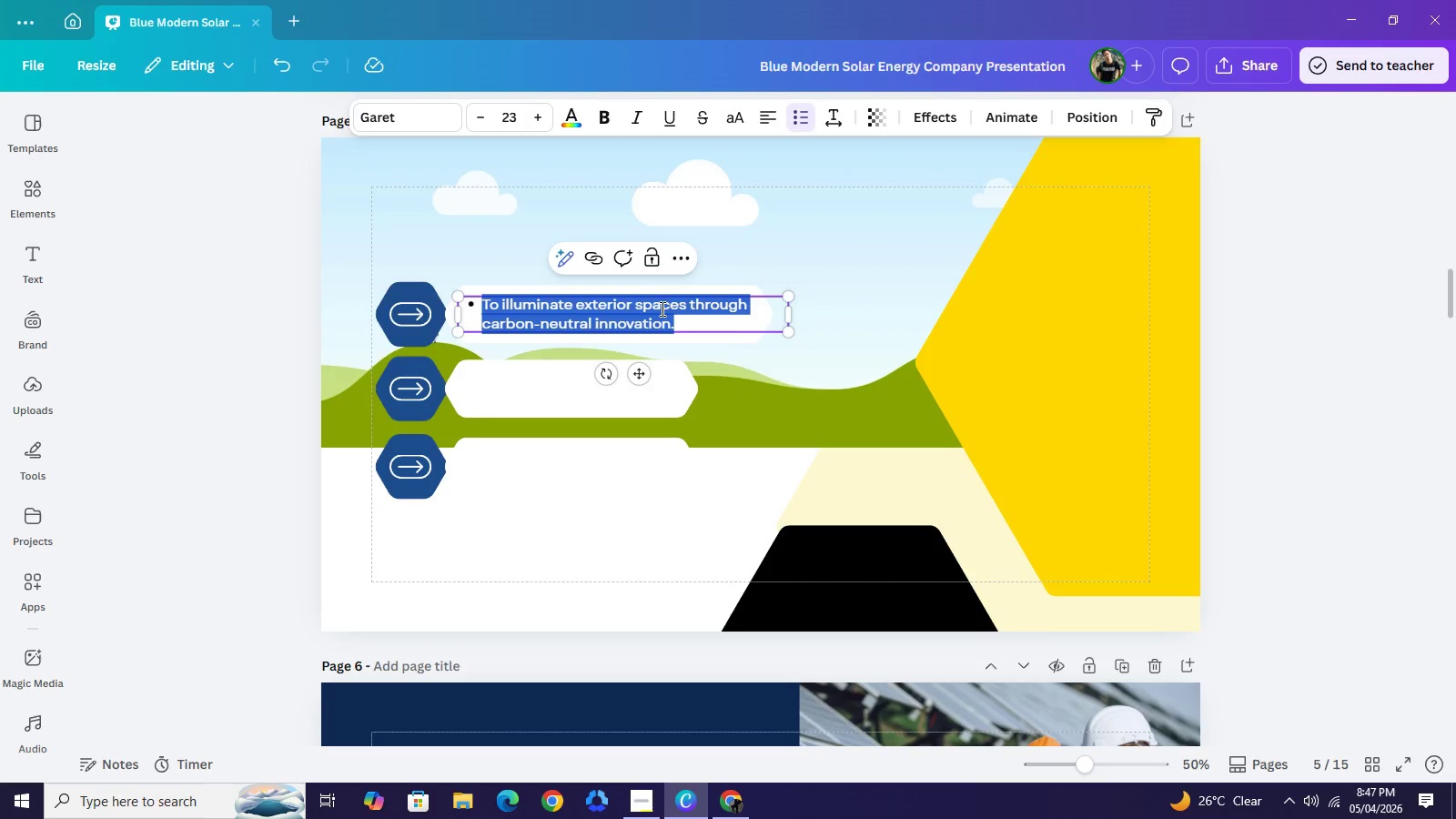 
double_click([661, 308])
 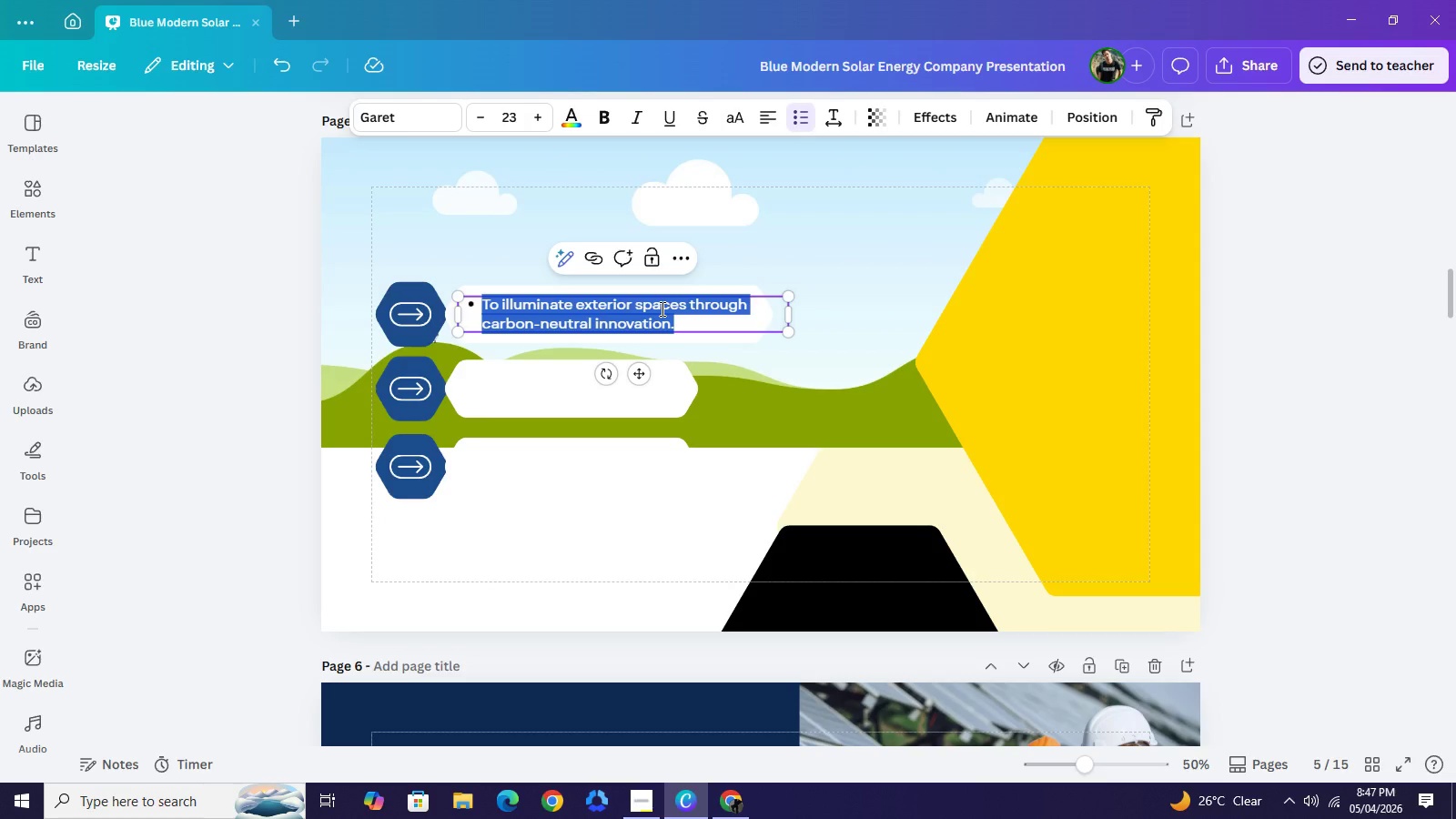 
type(Becoming the global standard for u)
key(Backspace)
type(luxury)
 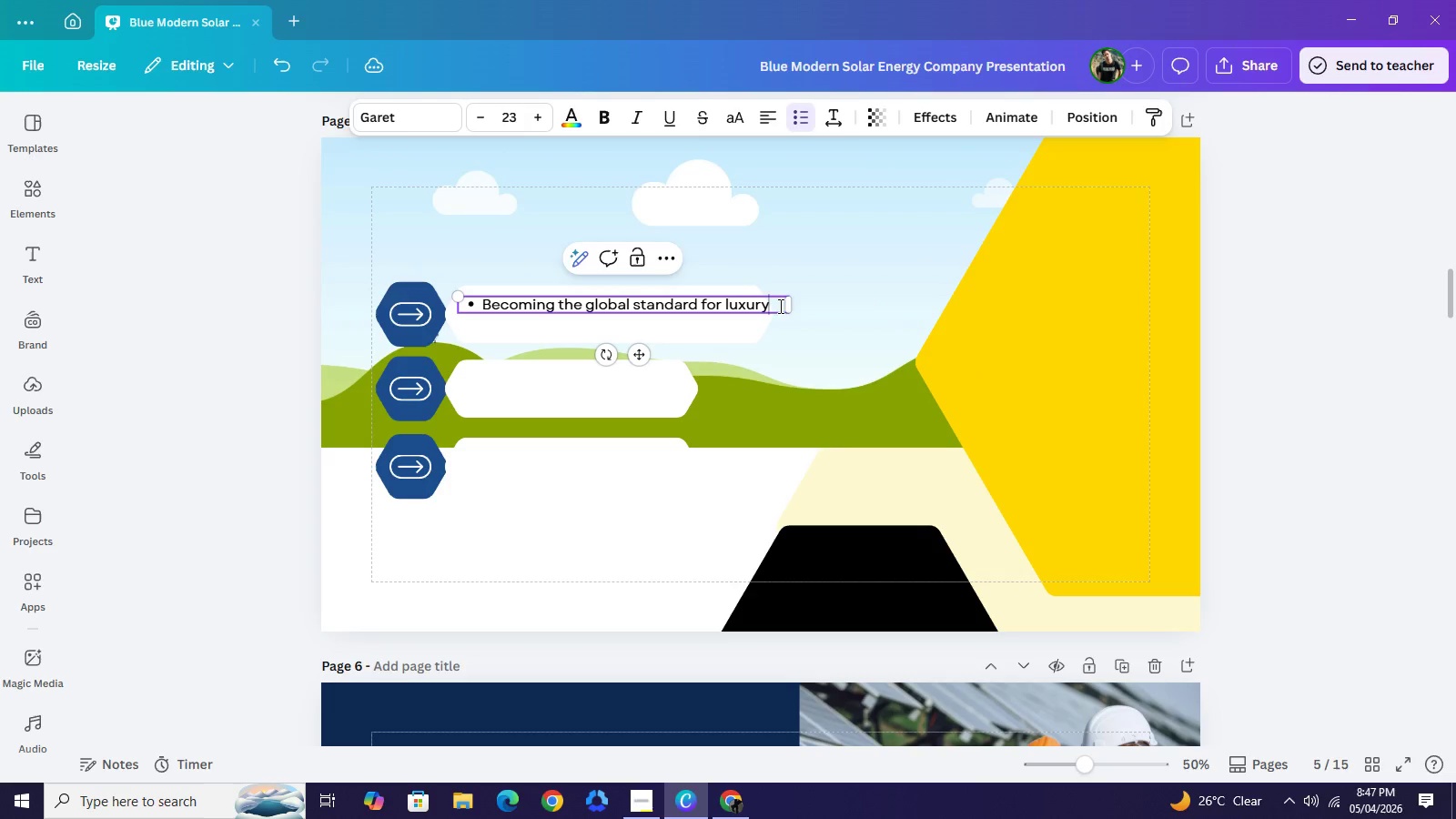 
left_click_drag(start_coordinate=[791, 306], to_coordinate=[771, 300])
 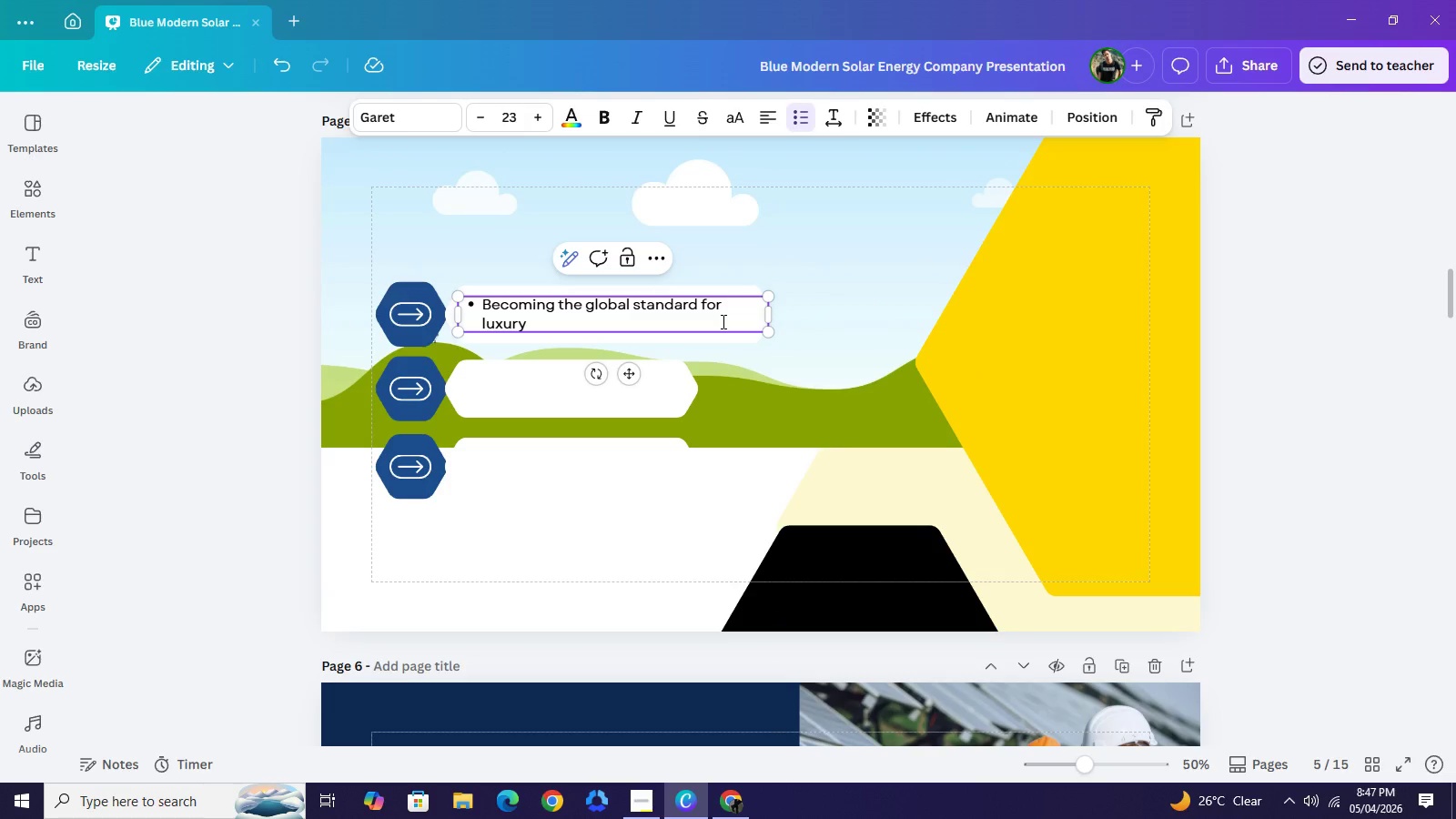 
type( residential solar solutions.)
 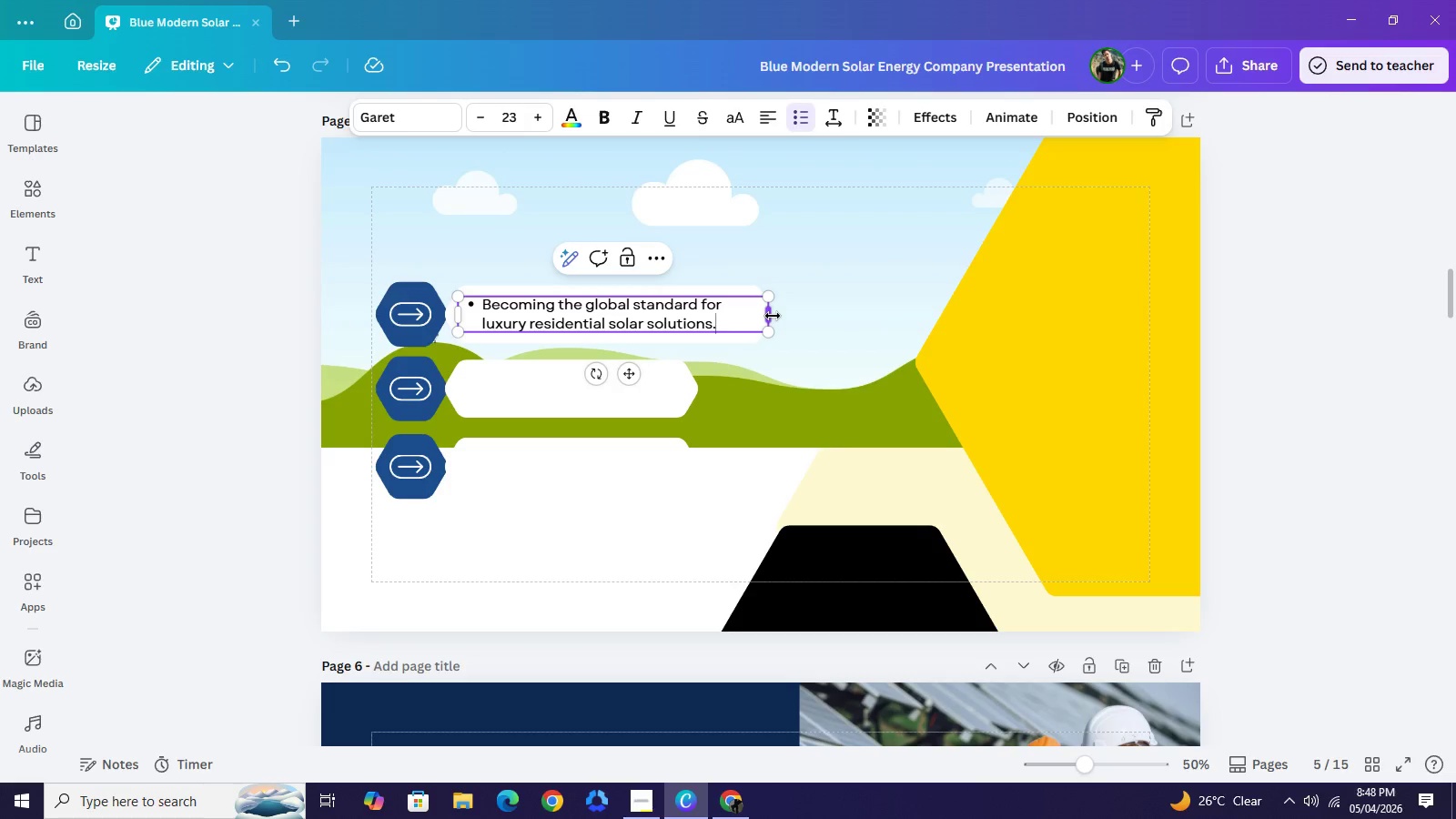 
left_click_drag(start_coordinate=[773, 316], to_coordinate=[756, 310])
 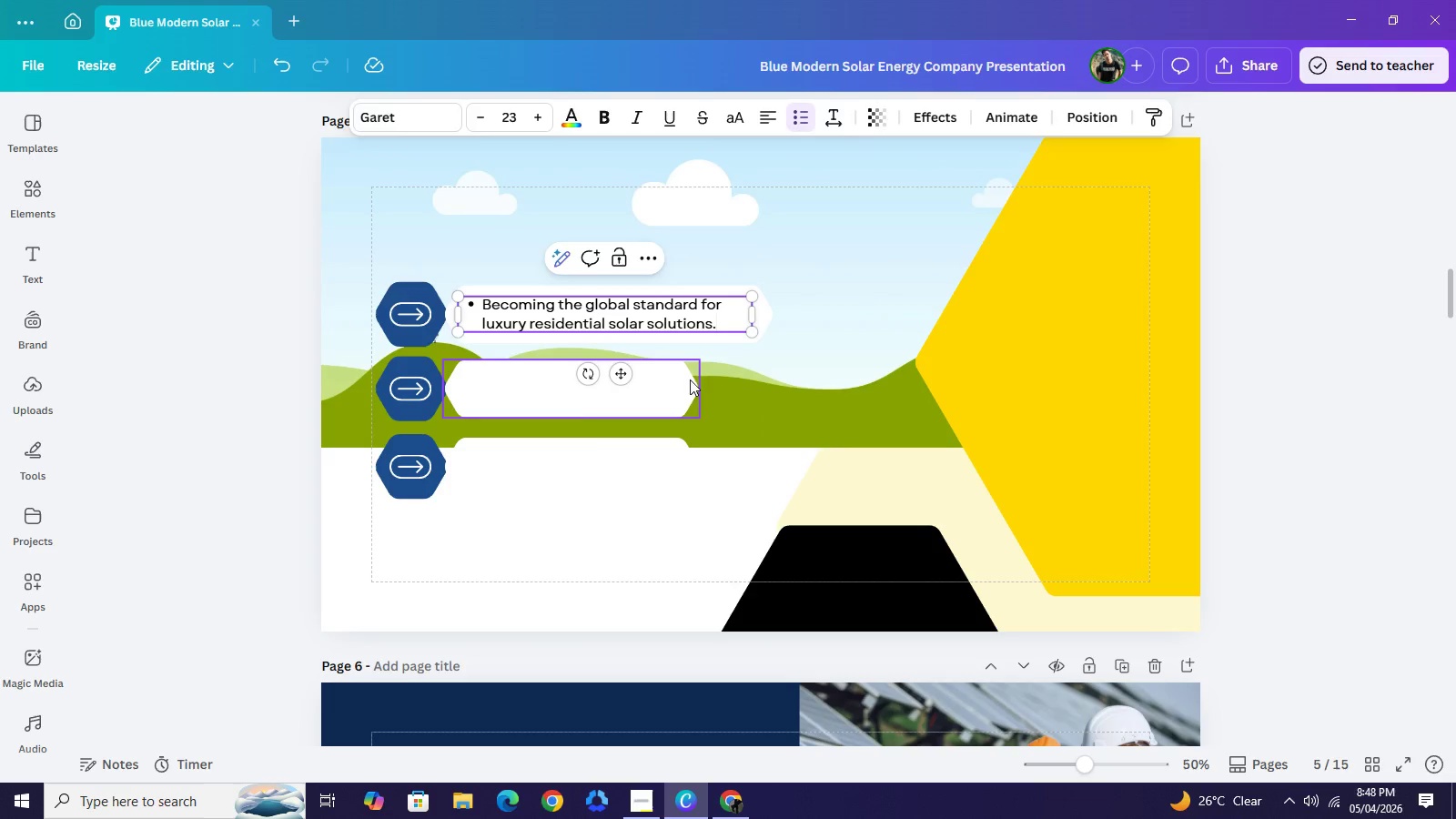 
left_click([690, 379])
 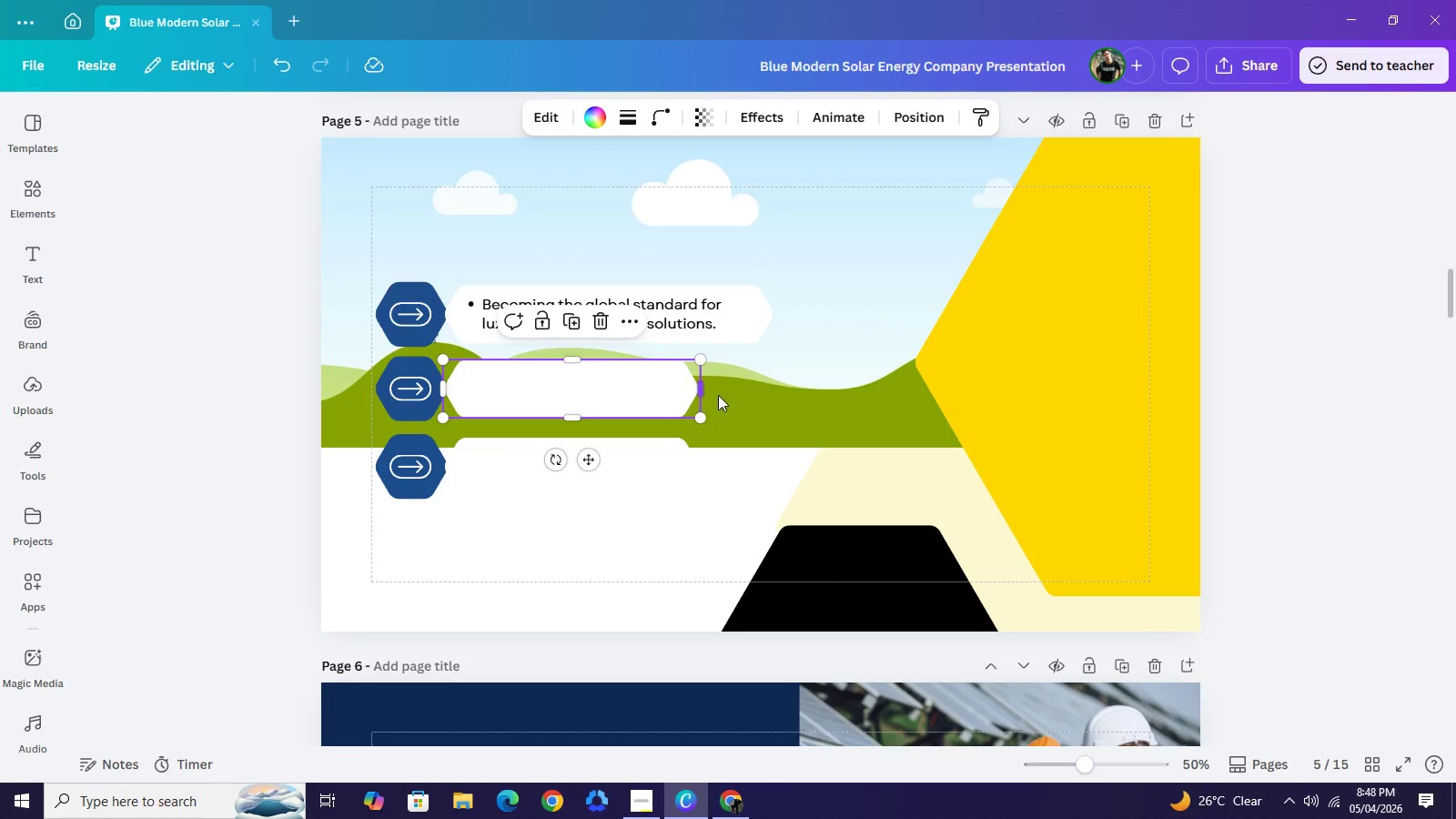 
left_click_drag(start_coordinate=[703, 389], to_coordinate=[779, 390])
 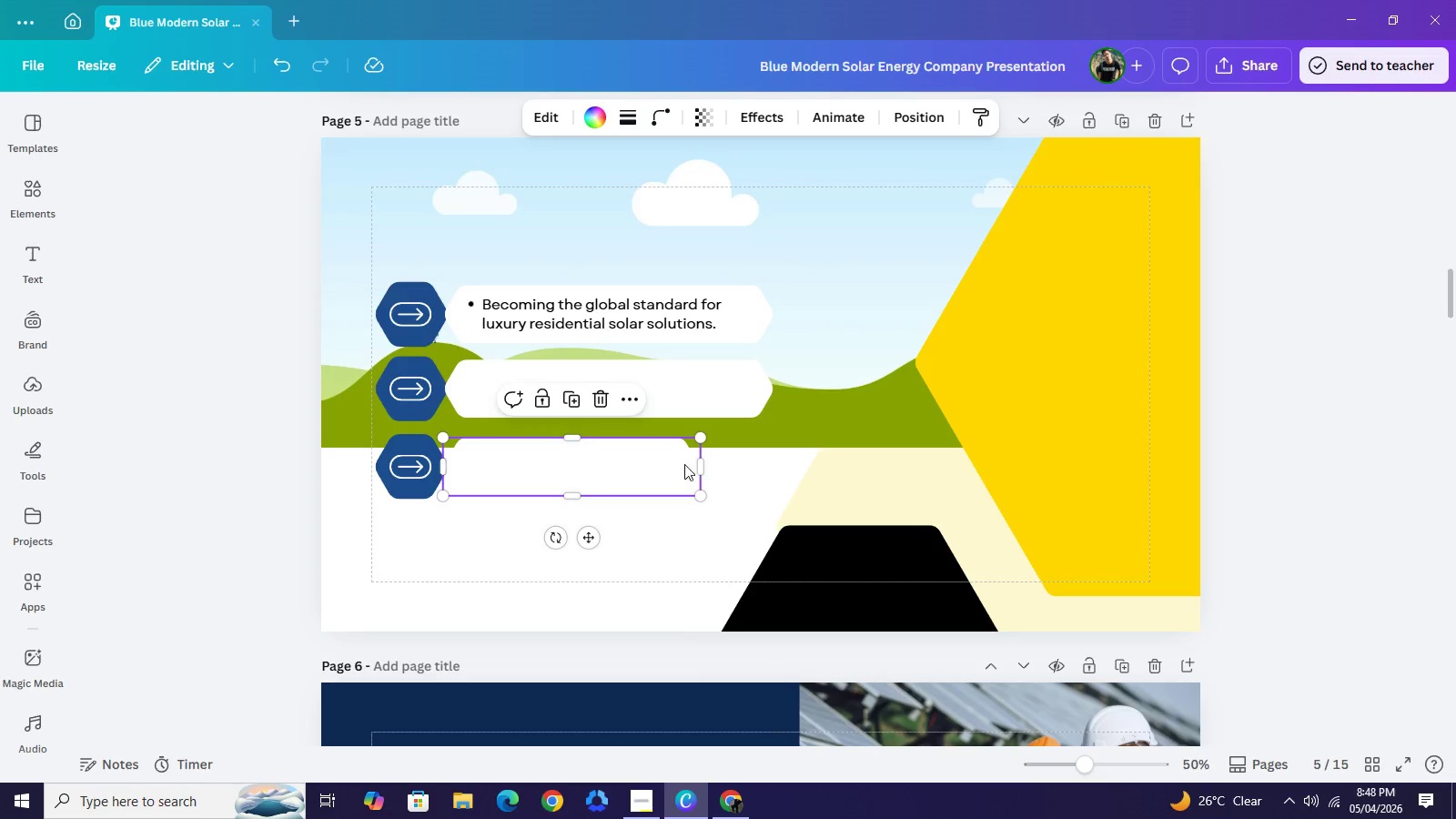 
left_click([668, 464])
 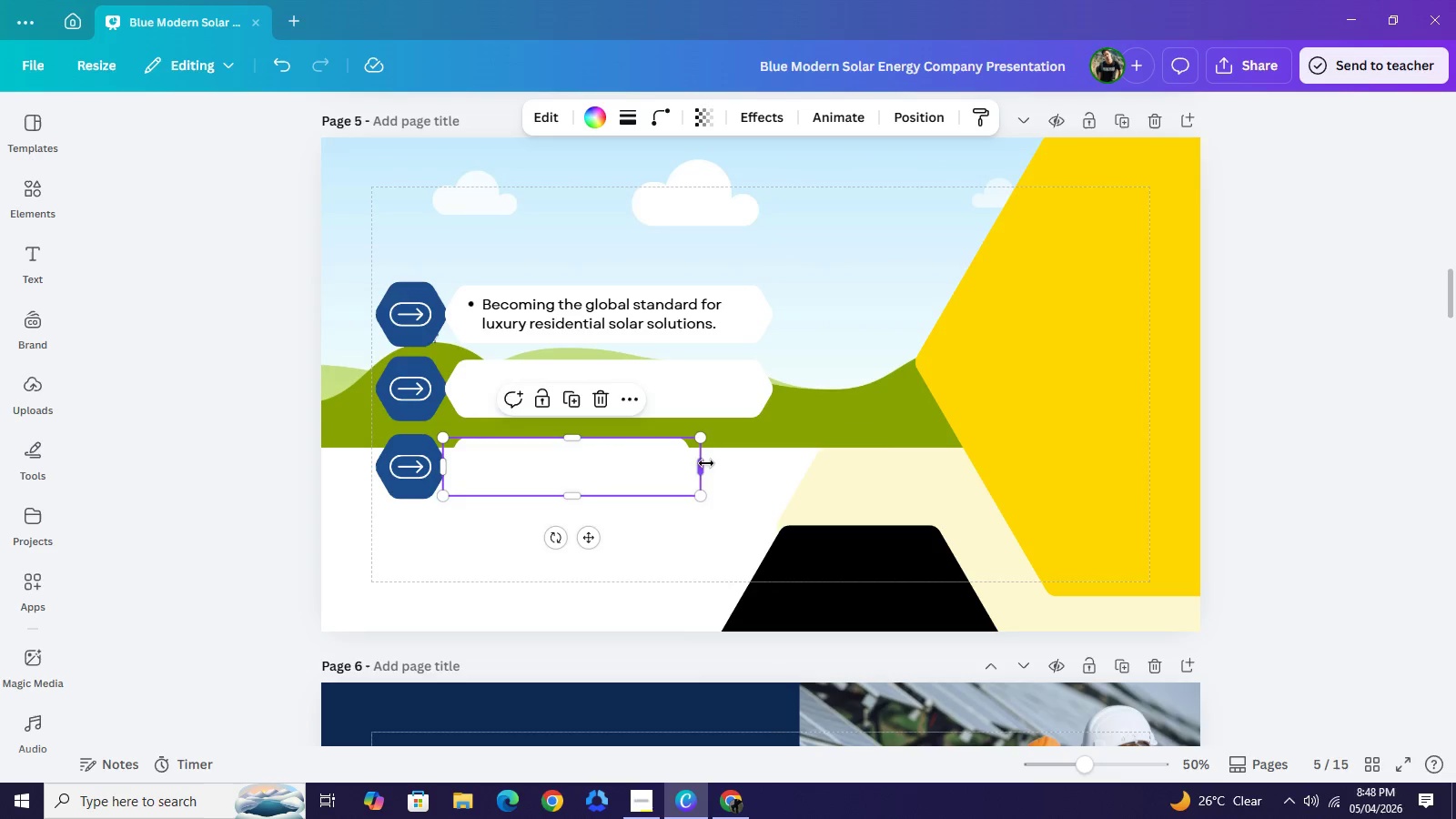 
left_click_drag(start_coordinate=[703, 463], to_coordinate=[774, 472])
 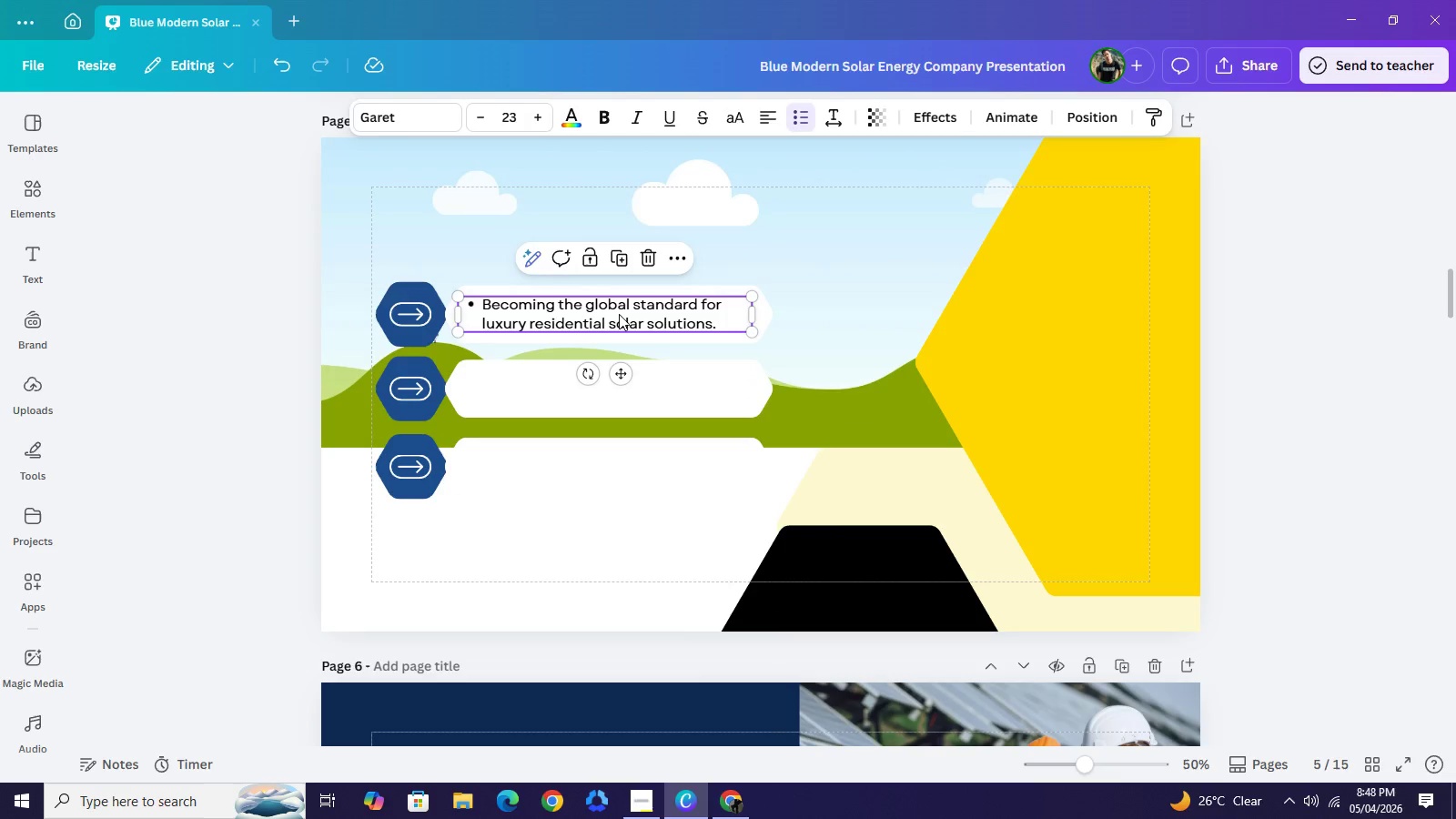 
left_click([619, 314])
 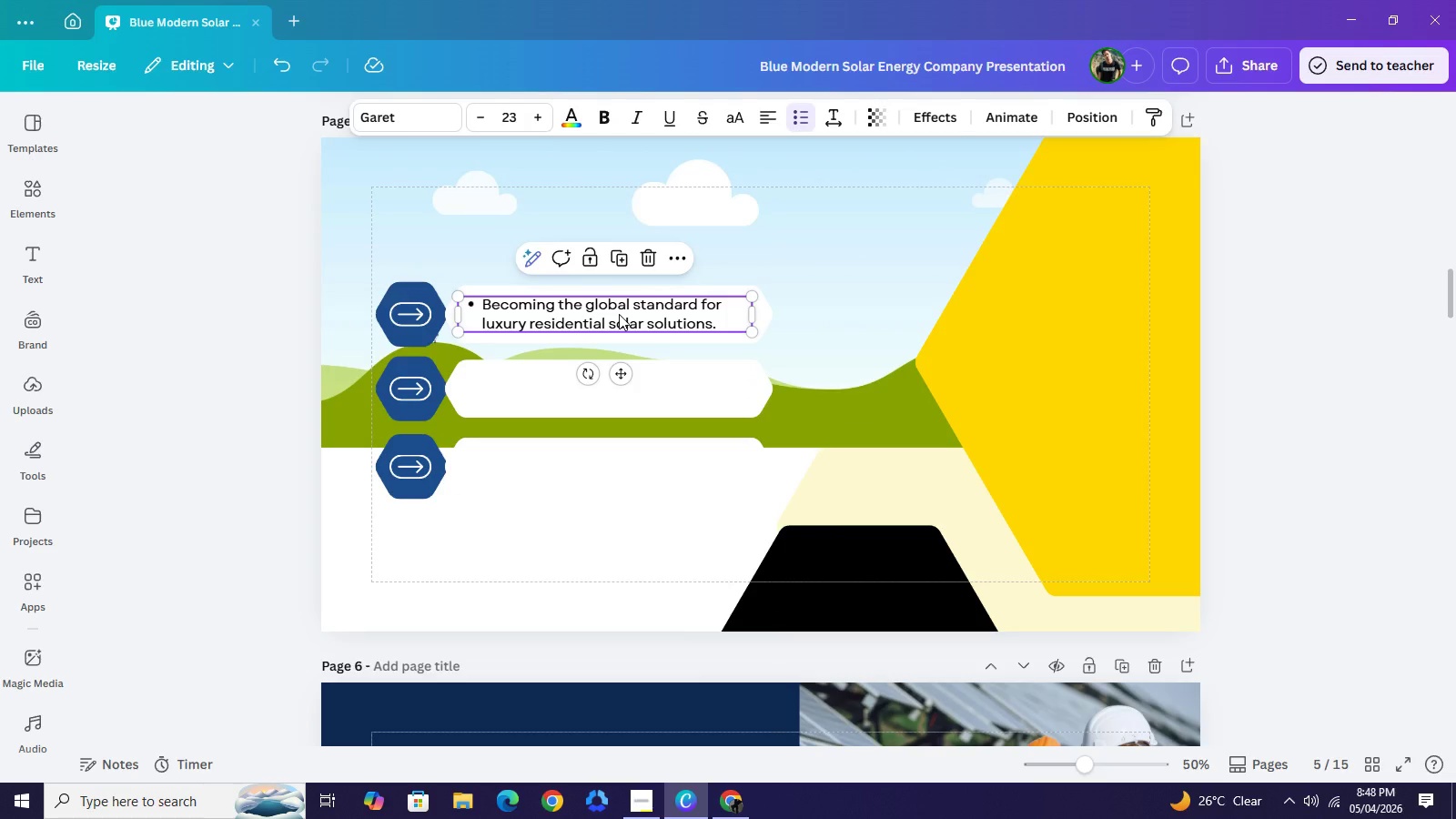 
key(Control+C)
 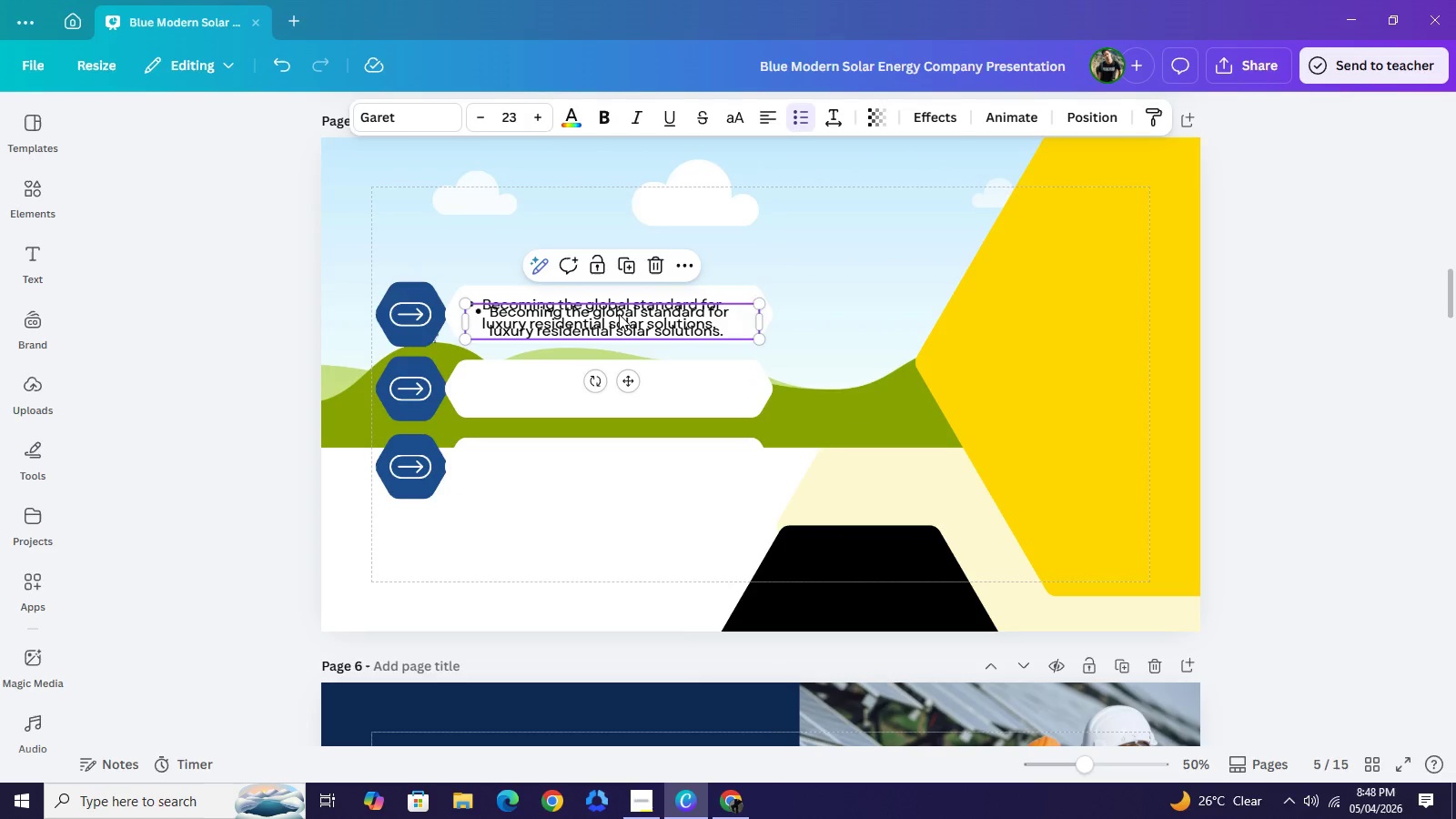 
key(Control+V)
 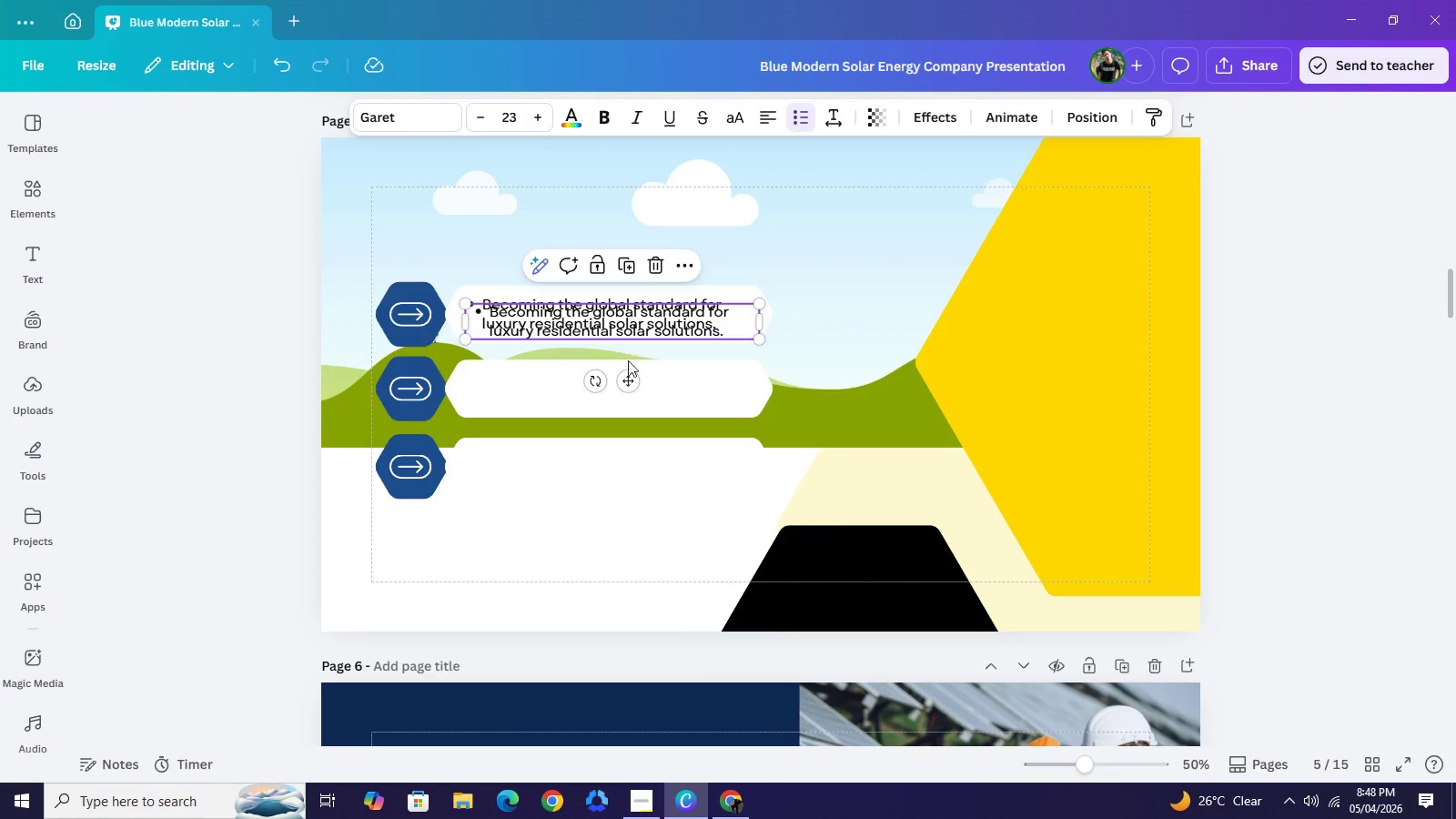 
left_click_drag(start_coordinate=[622, 332], to_coordinate=[614, 399])
 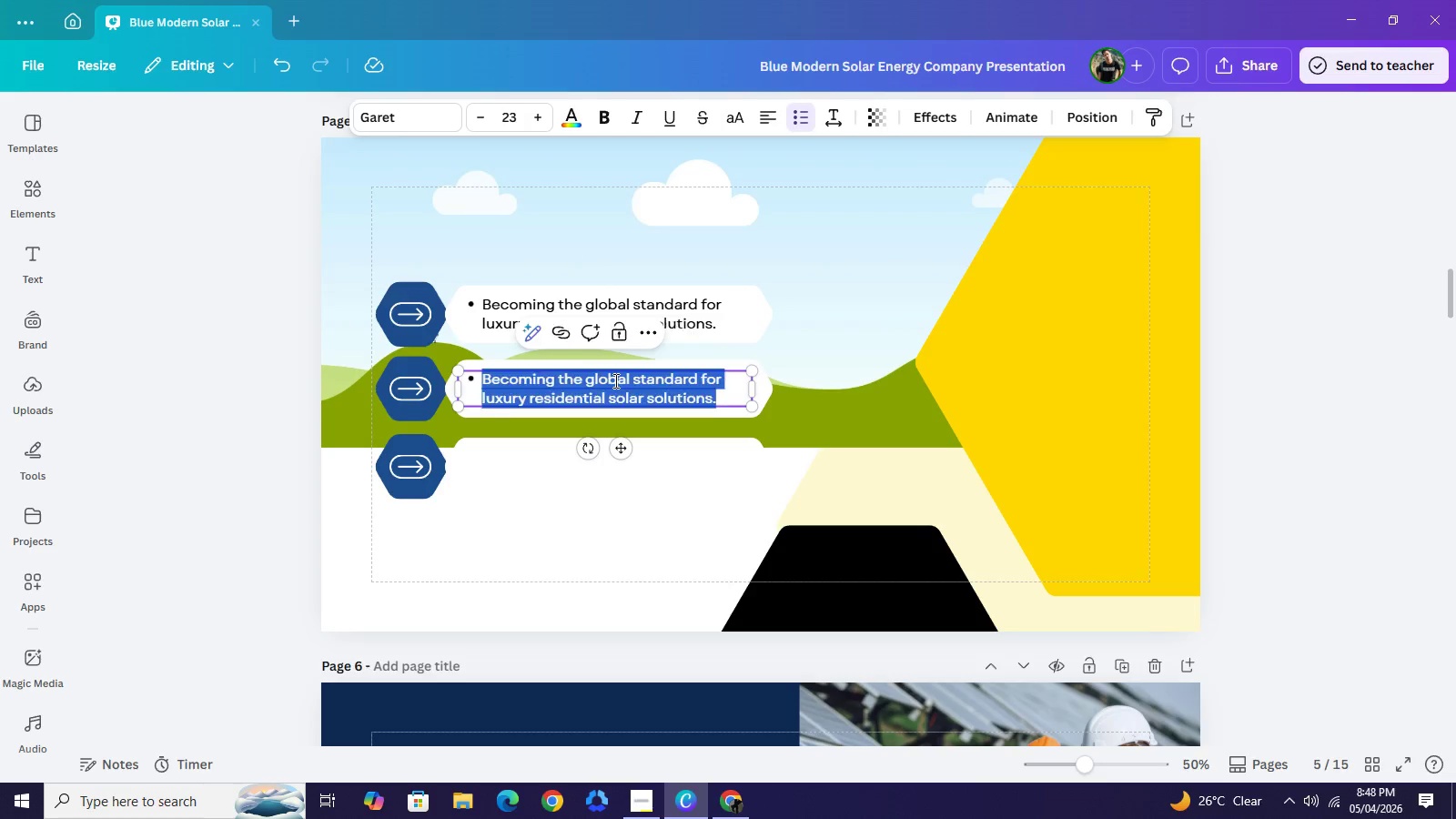 
double_click([614, 380])
 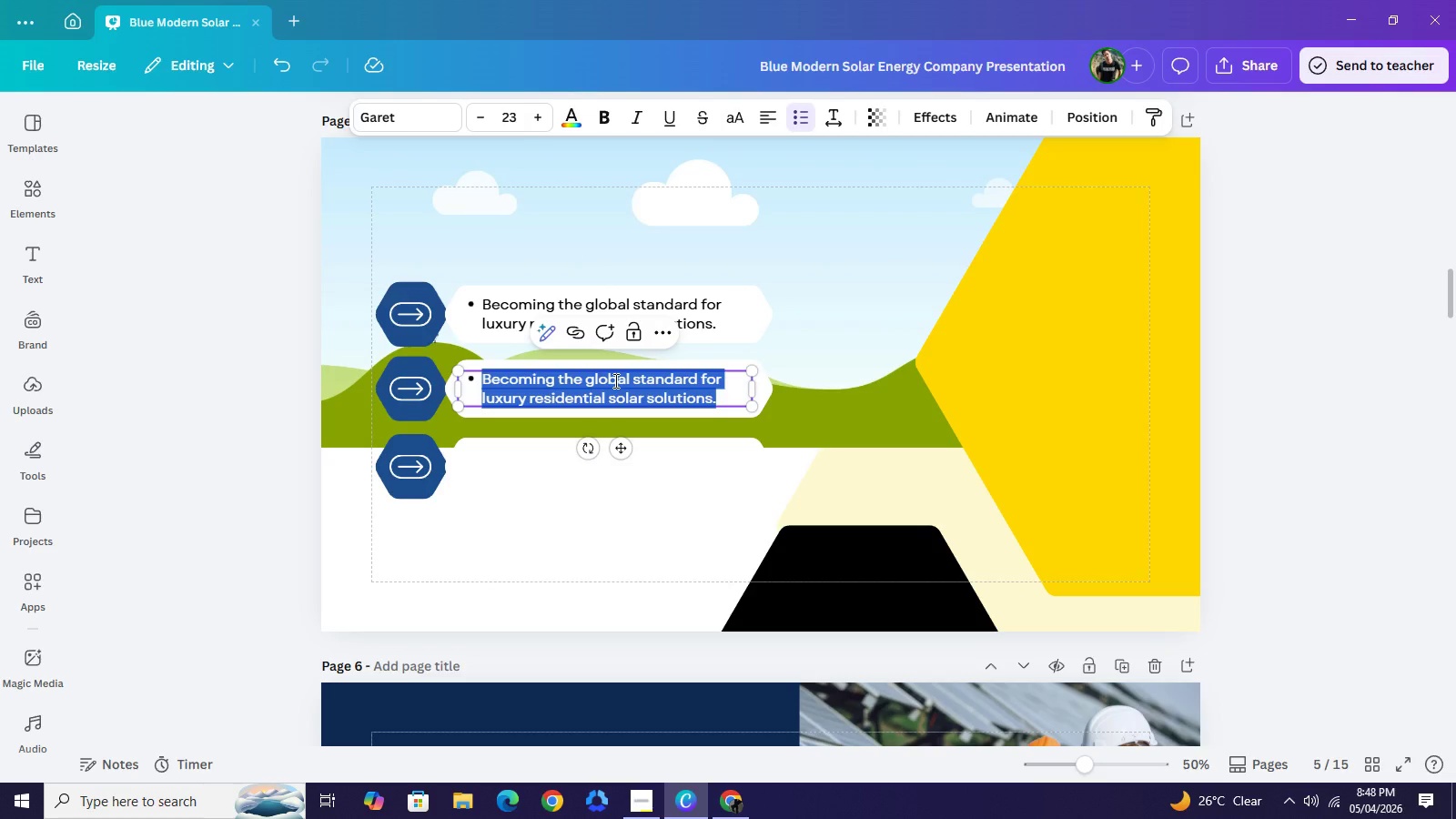 
type(Expanding the ecosysyt)
key(Backspace)
key(Backspace)
key(Backspace)
type(stem to include fuly)
key(Backspace)
type(ly integrated smat)
key(Backspace)
type(rt-home exteriors.)
 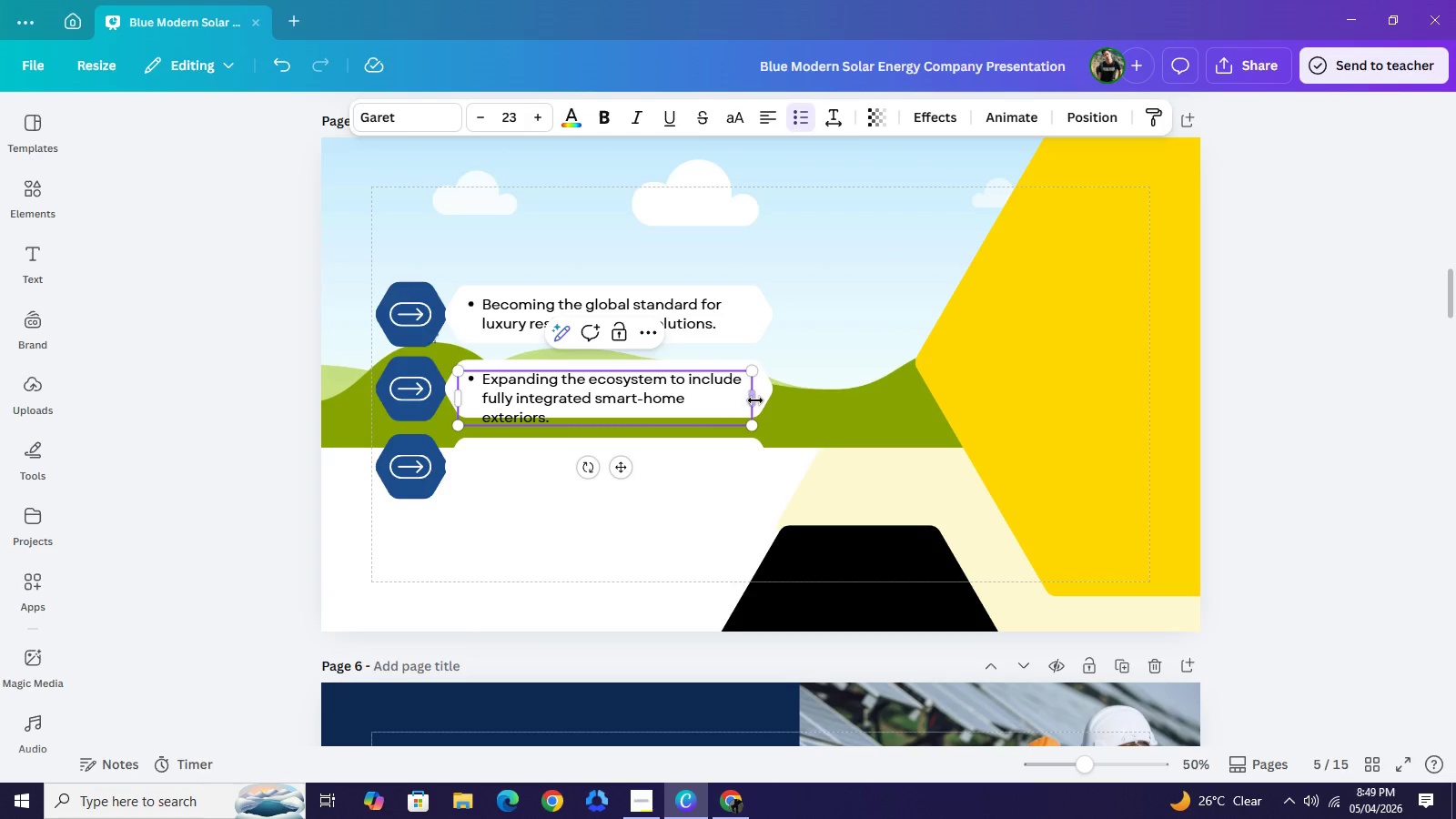 
left_click_drag(start_coordinate=[754, 400], to_coordinate=[761, 405])
 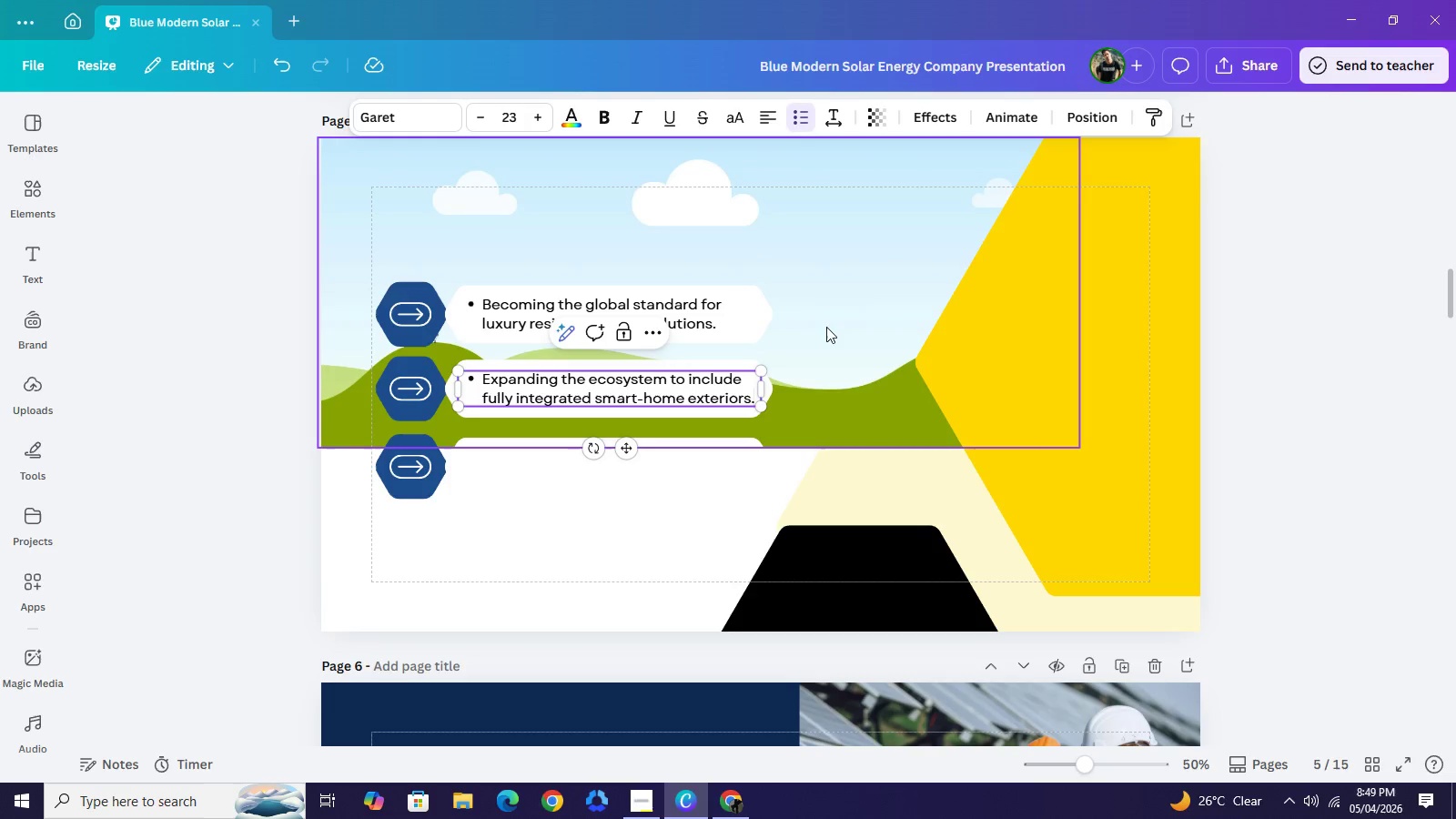 
left_click([826, 327])
 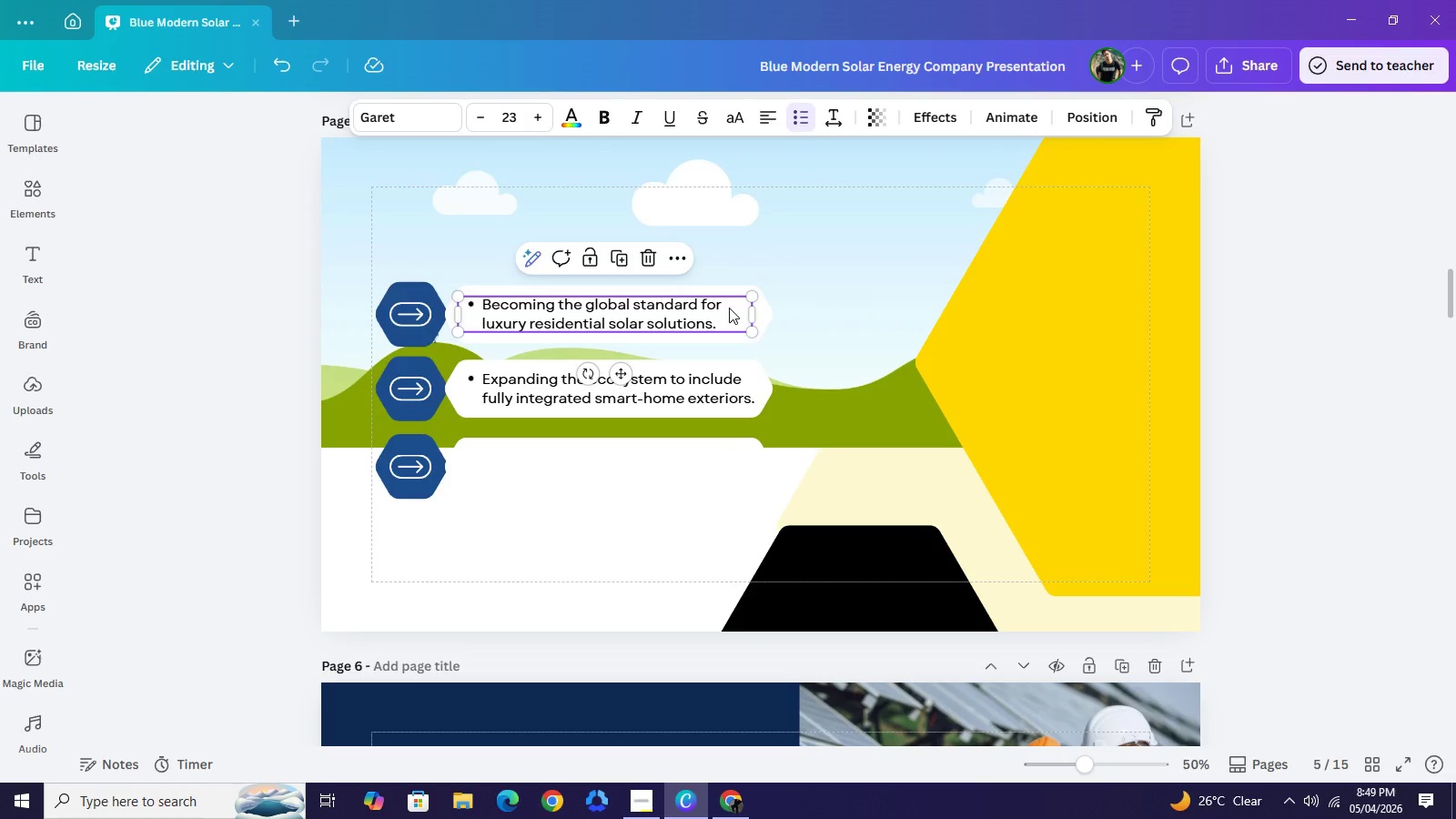 
key(Control+C)
 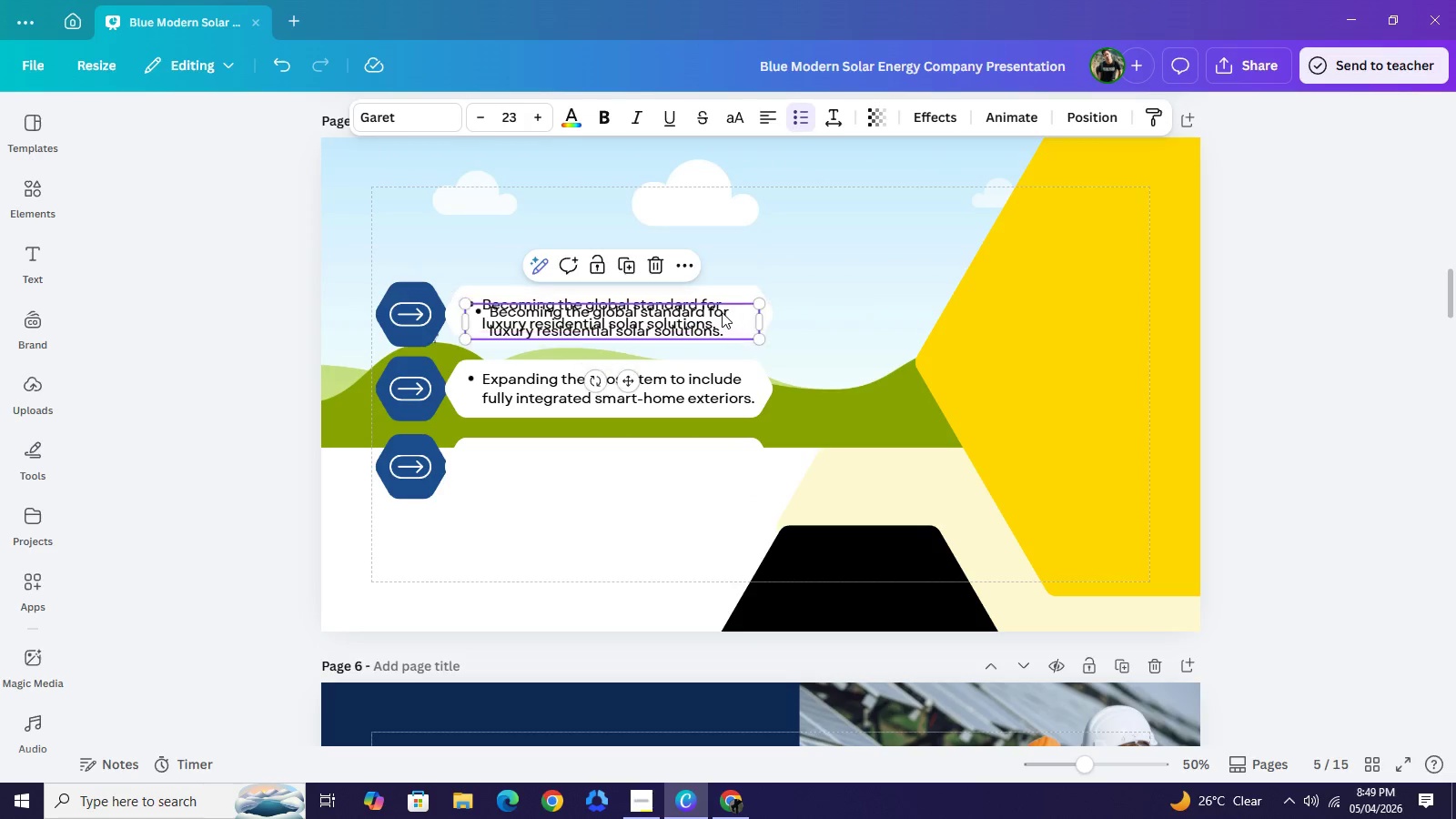 
key(Control+V)
 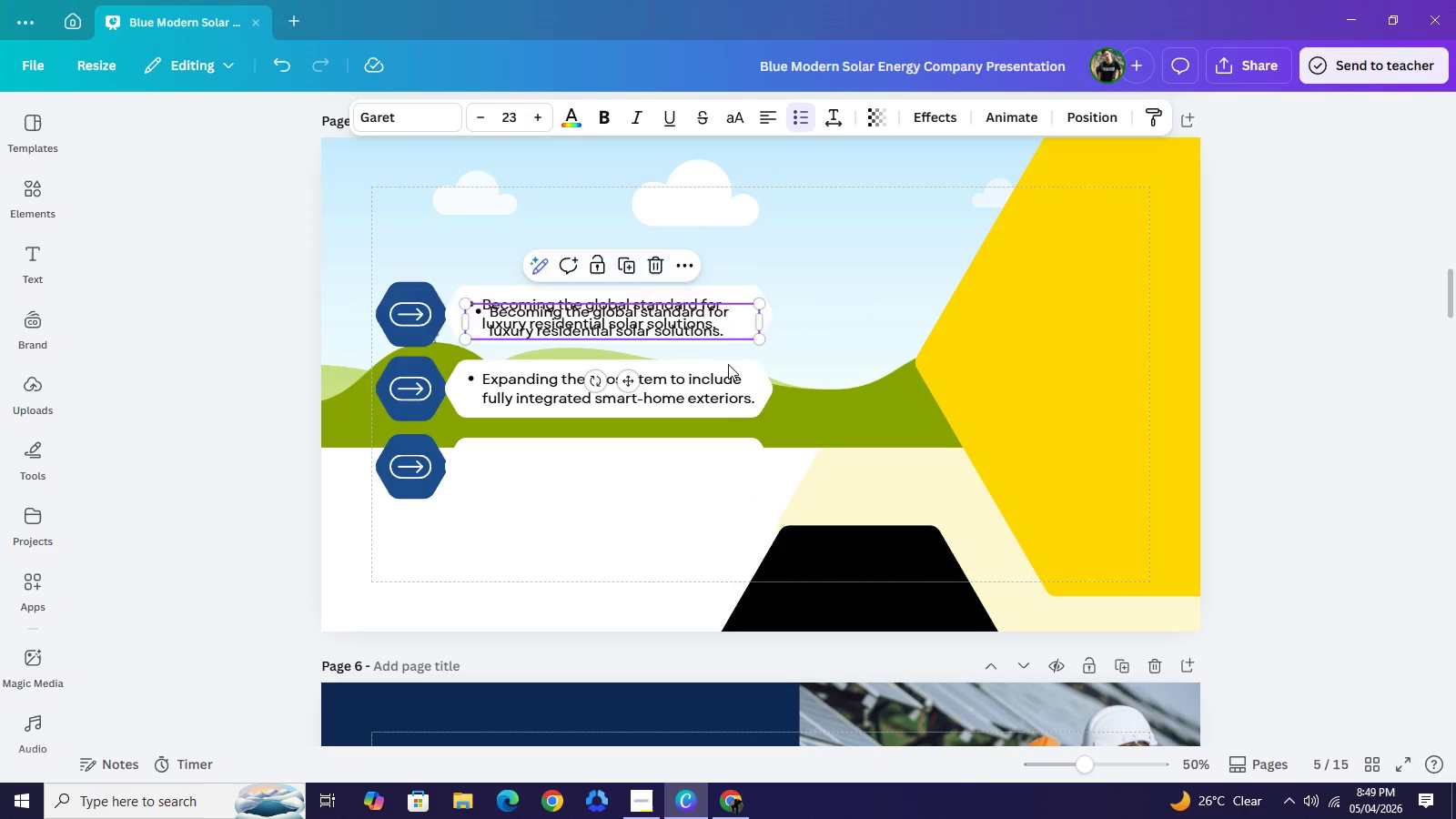 
left_click_drag(start_coordinate=[722, 312], to_coordinate=[715, 457])
 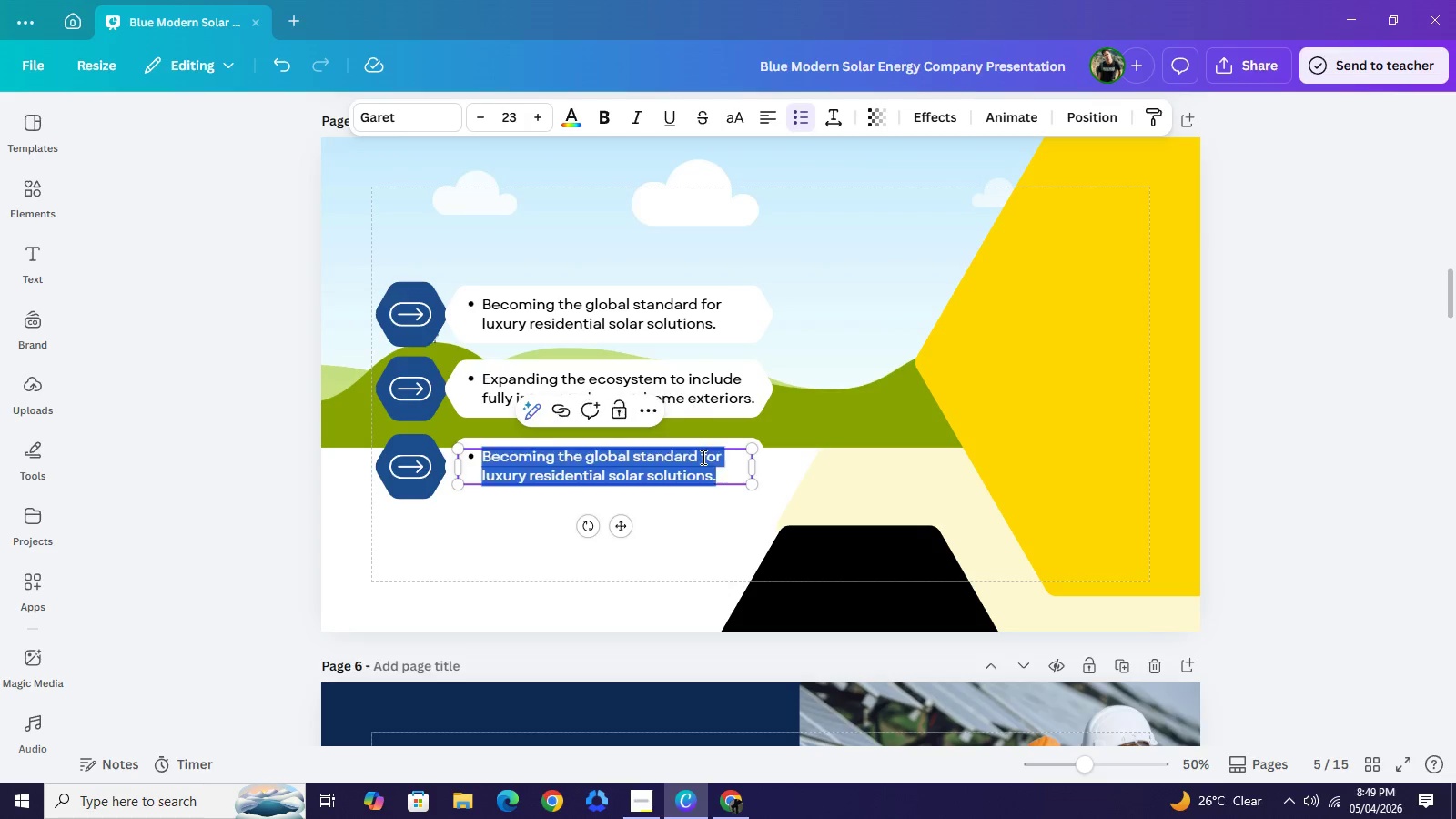 
double_click([702, 457])
 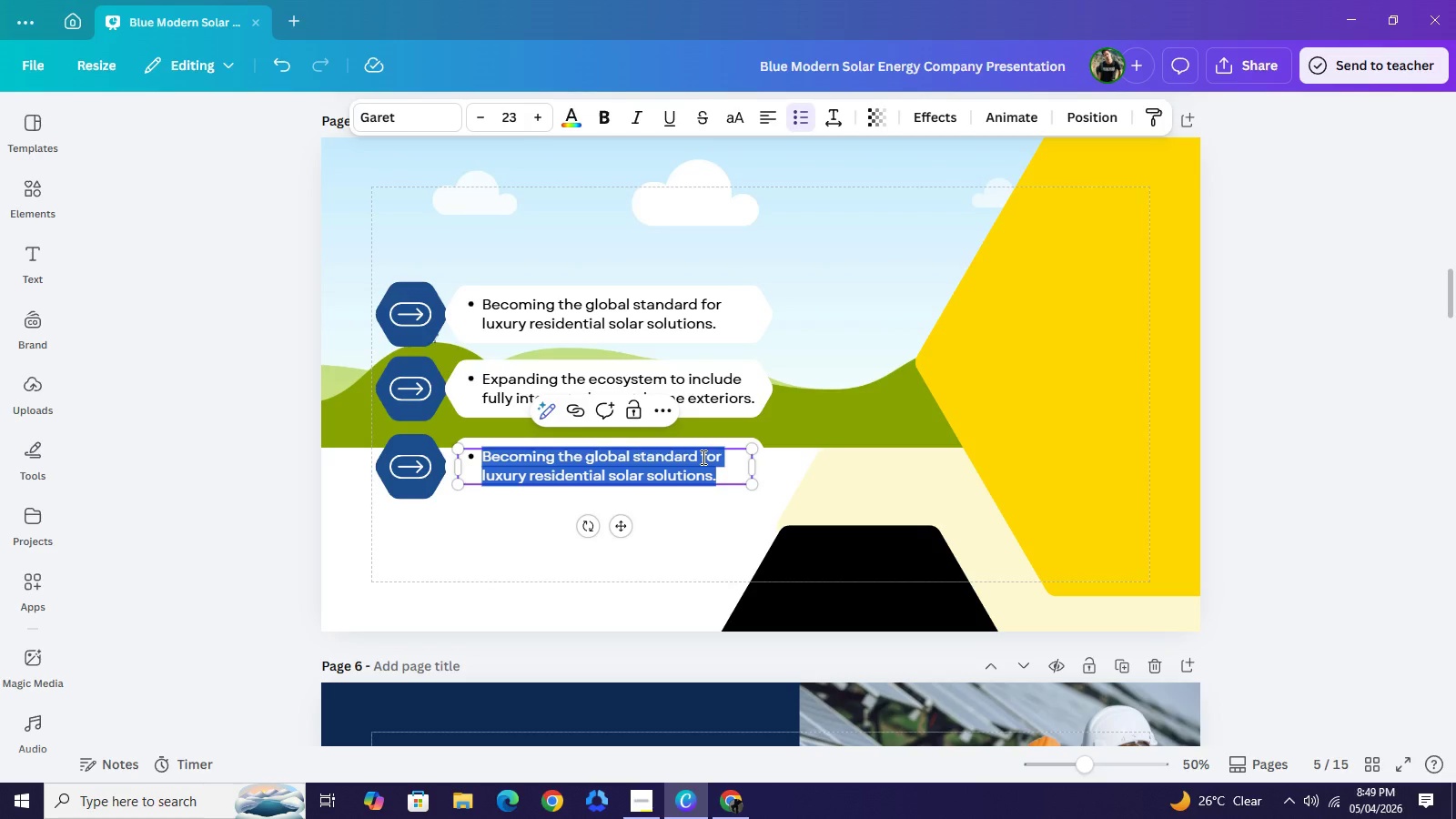 
type(Redefining "DIY" as a mark of quality rather than a compromise.)
 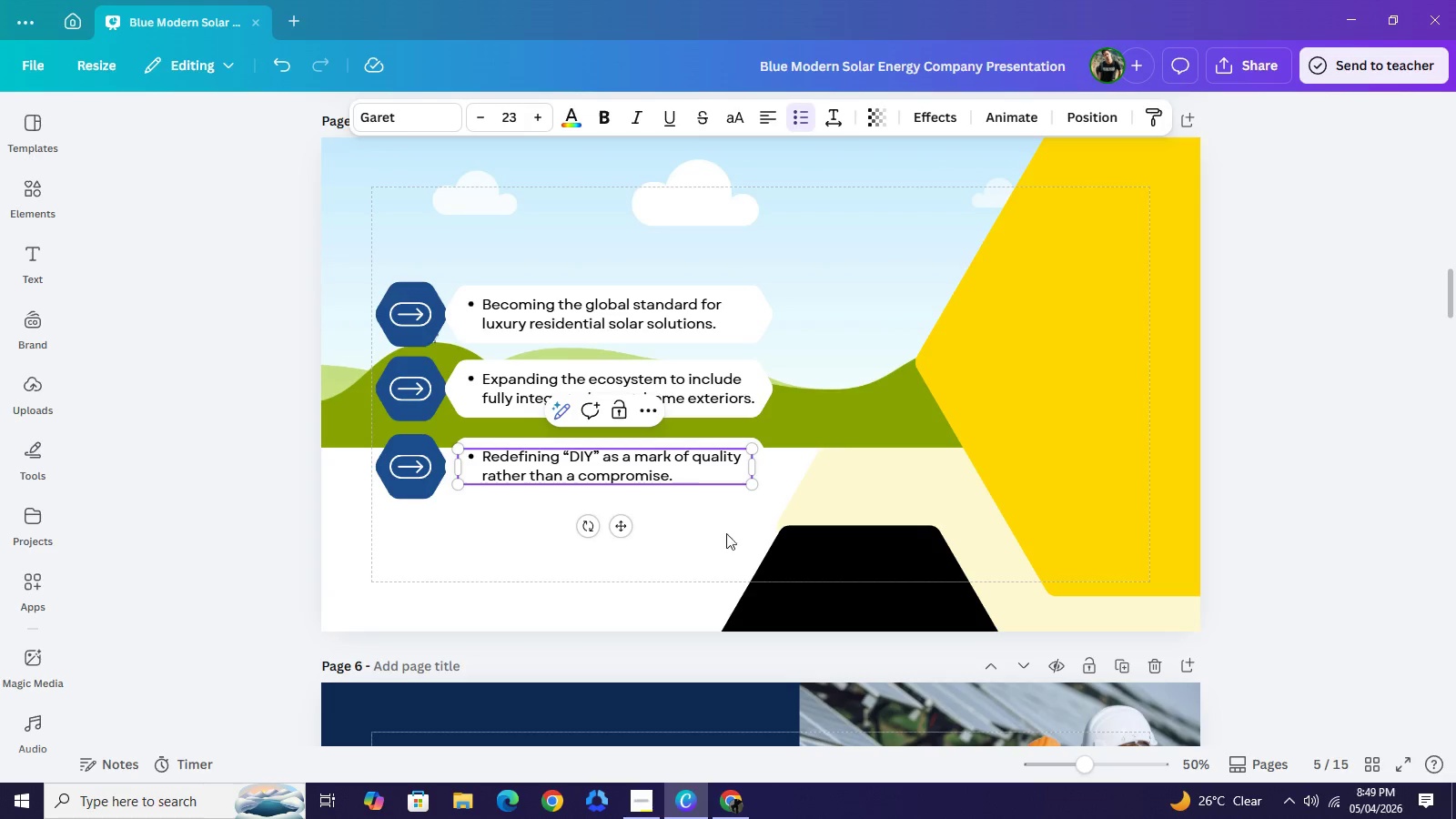 
left_click([697, 554])
 